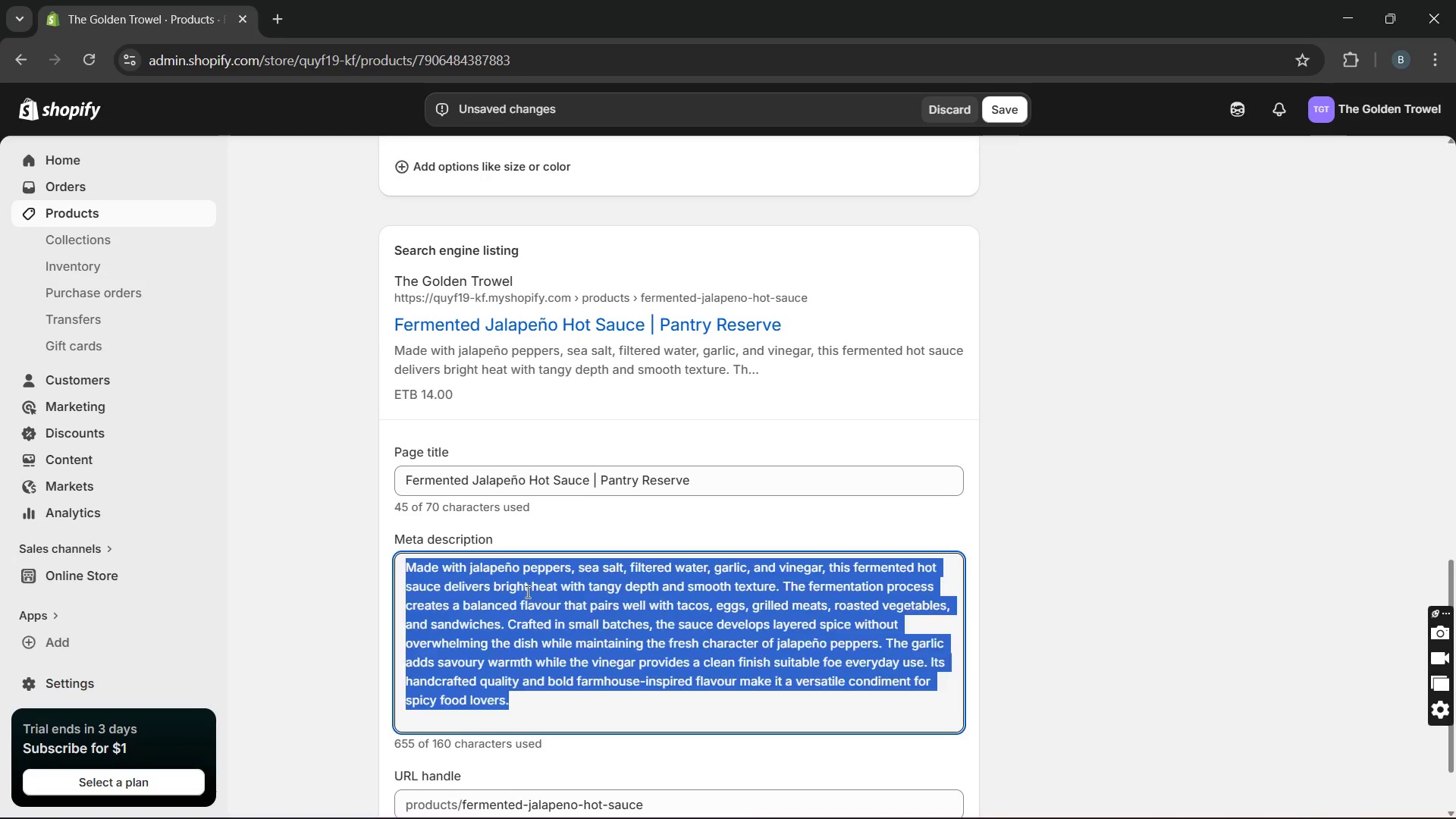 
triple_click([526, 592])
 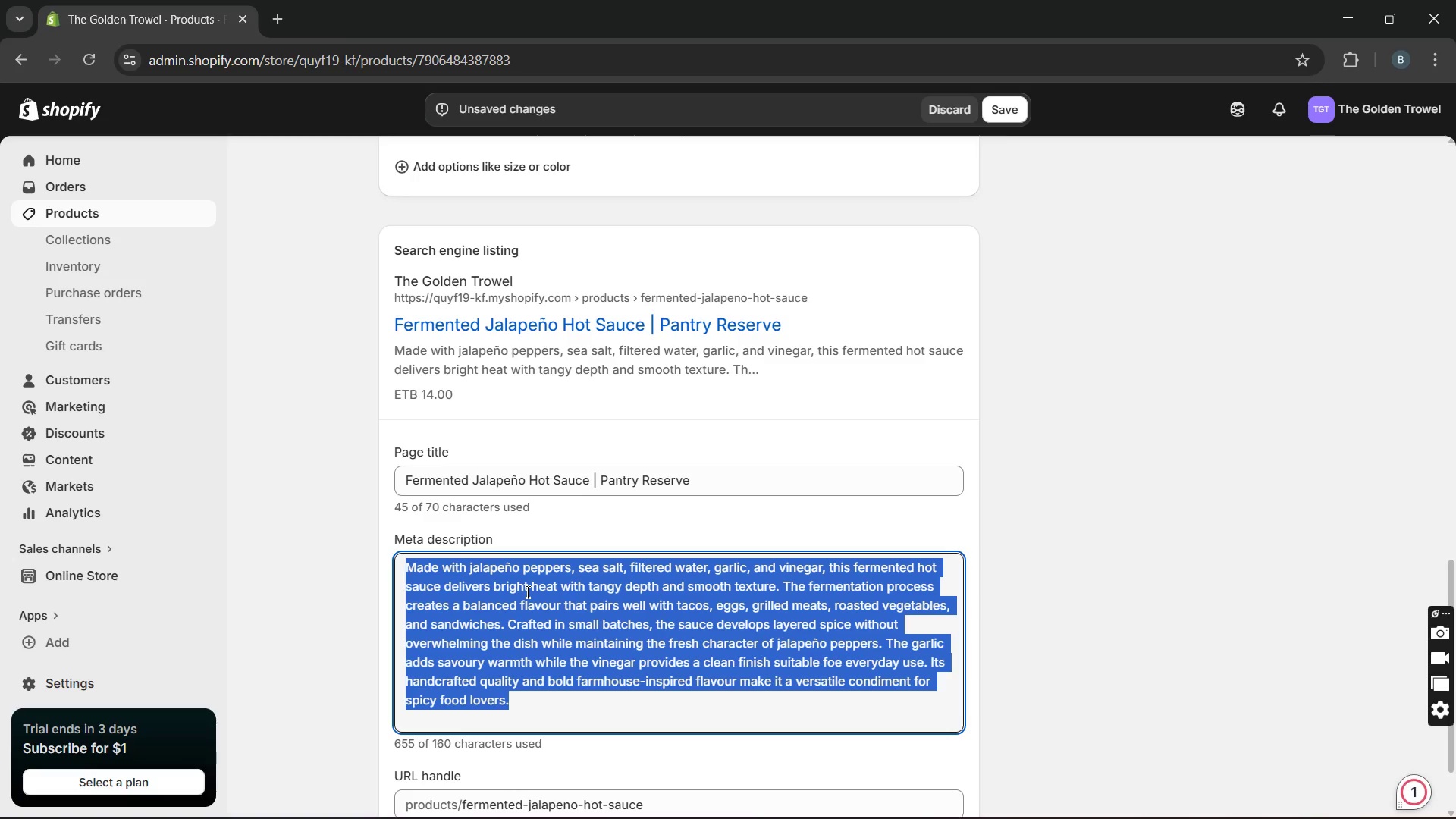 
wait(12.97)
 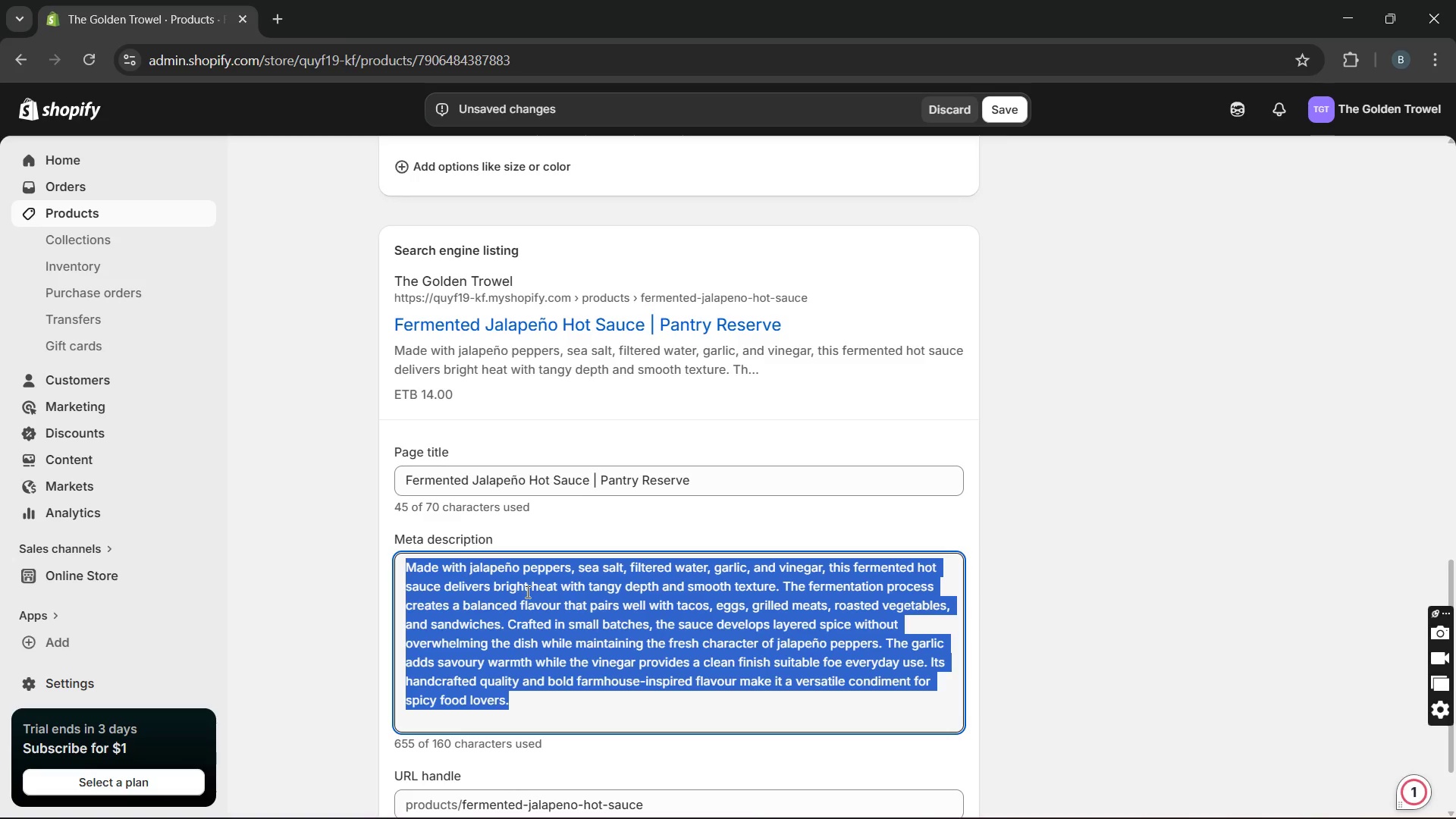 
type(Fermented jalapw)
key(Backspace)
type(e)
 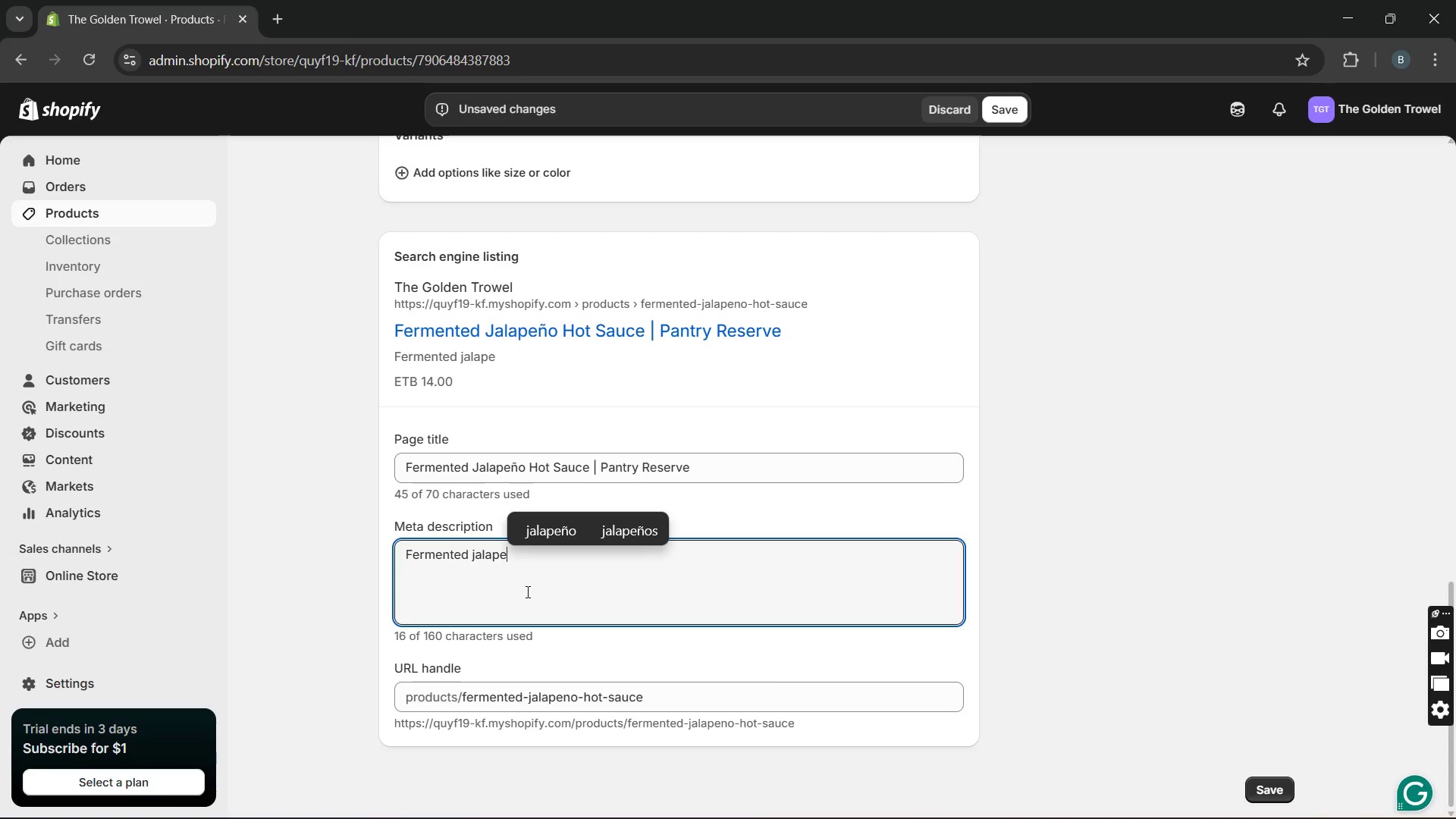 
key(Control+V)
 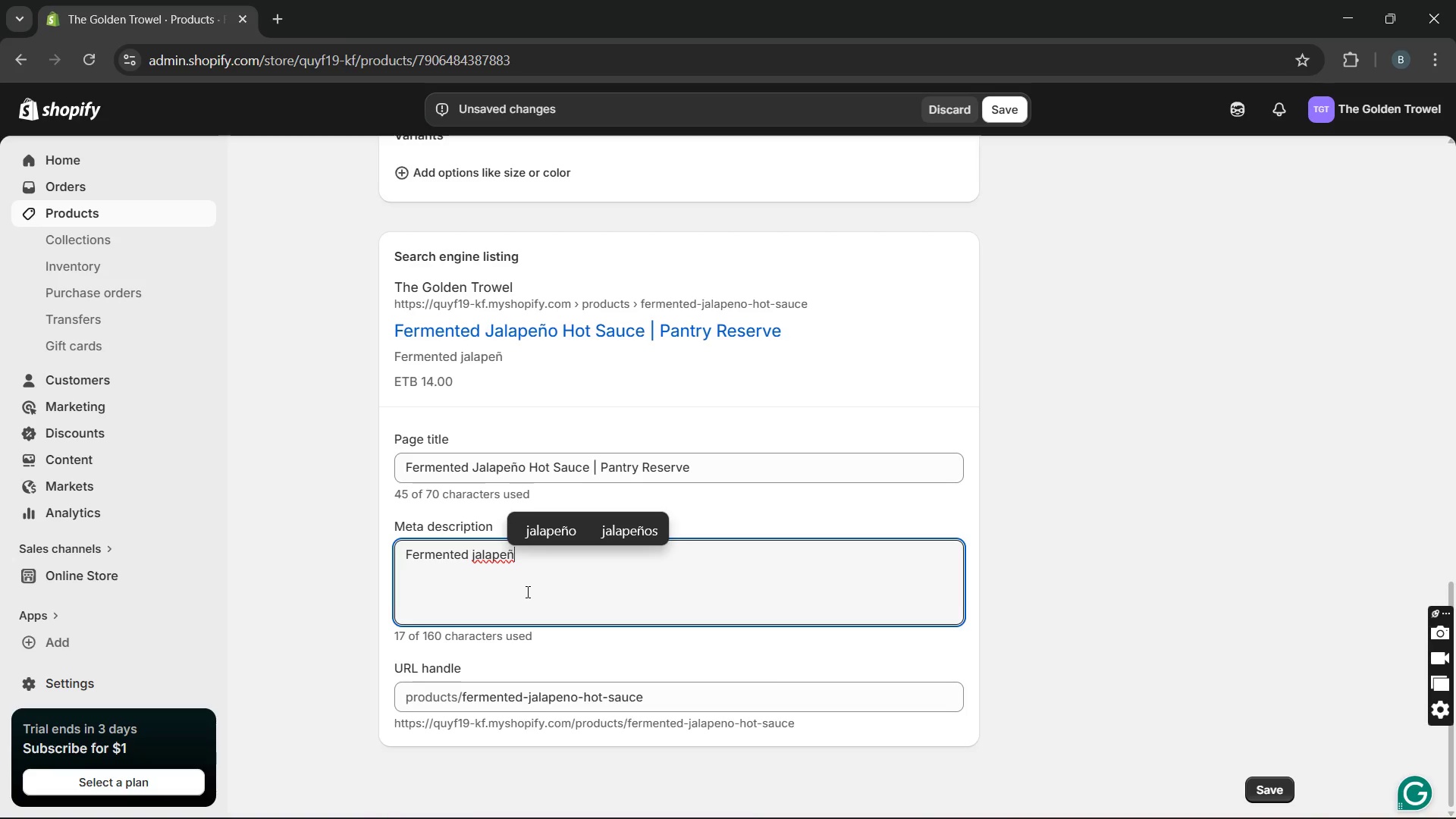 
key(O)
 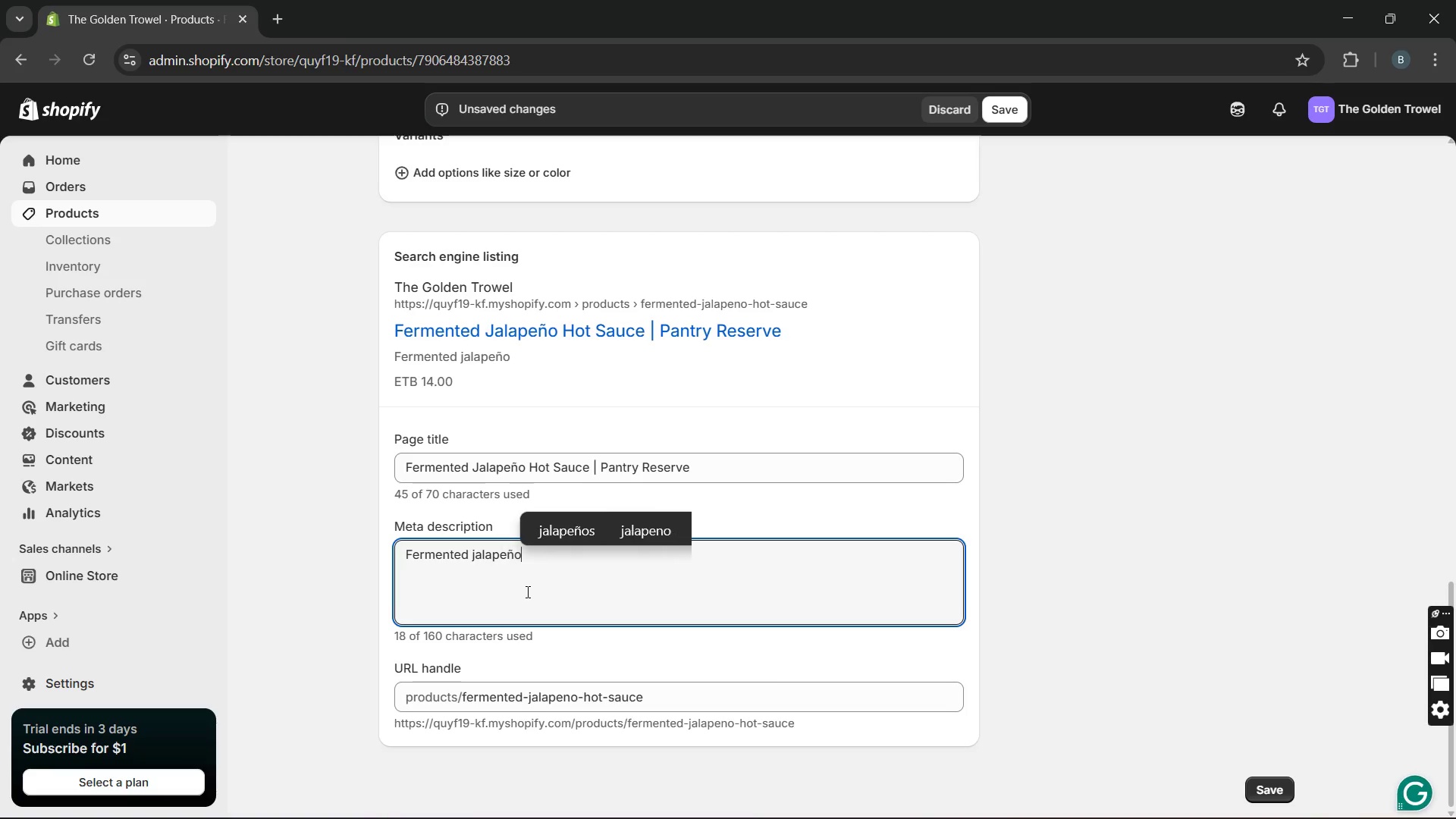 
key(Space)
 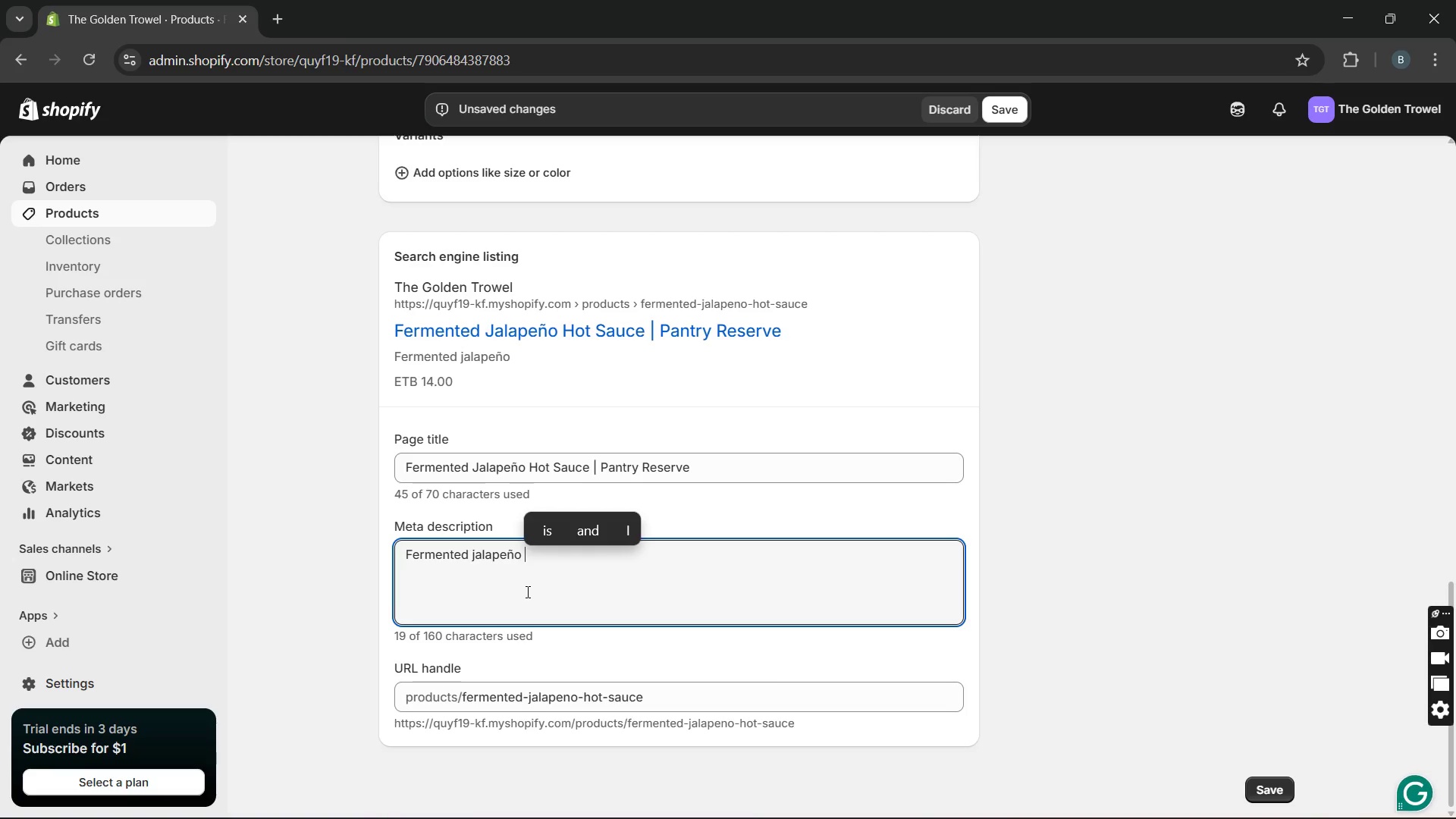 
type(hot sauce with garlic )
 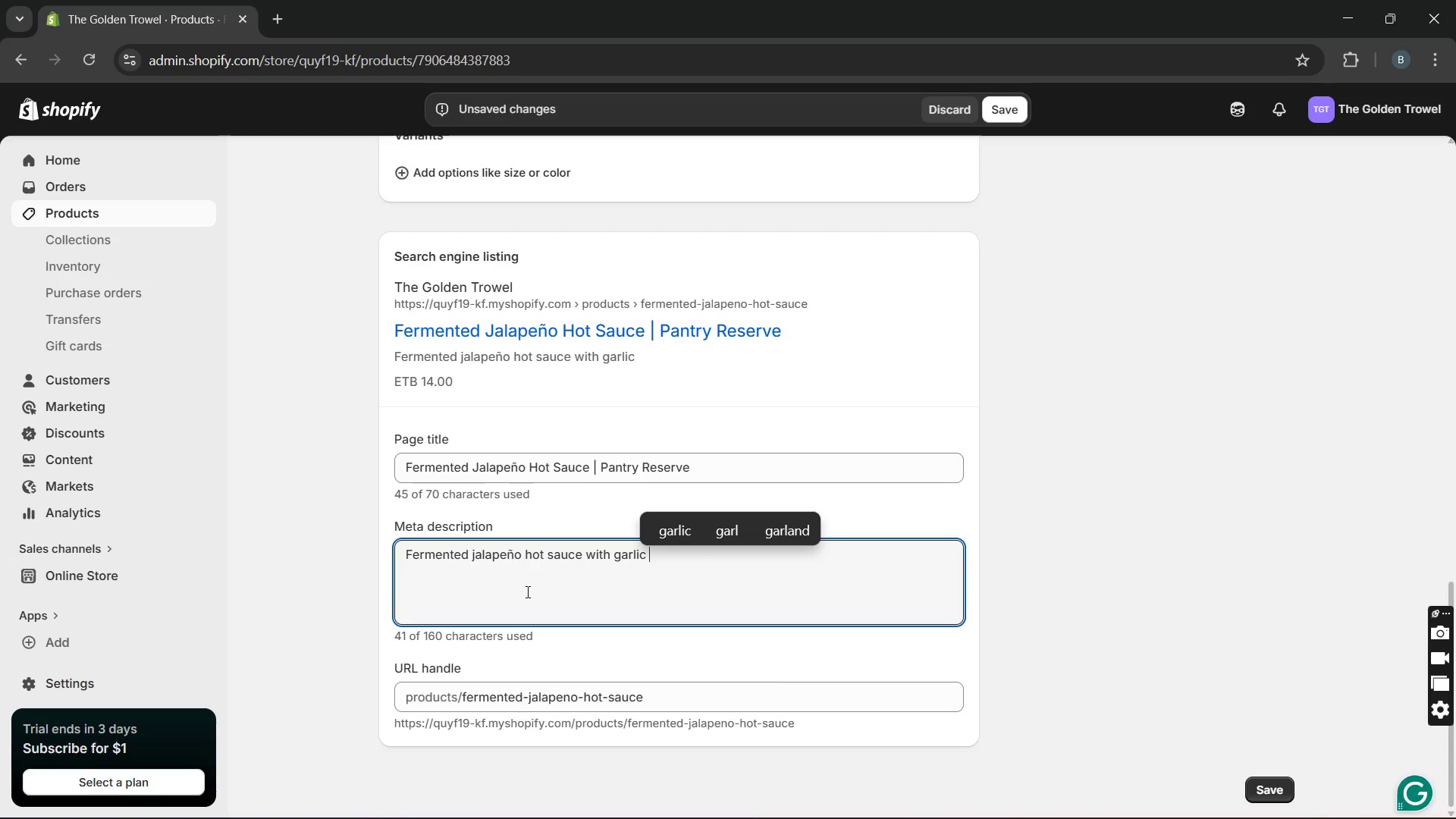 
type(and tangy depth,)
key(Backspace)
type(. Add a bright kick to tacos )
 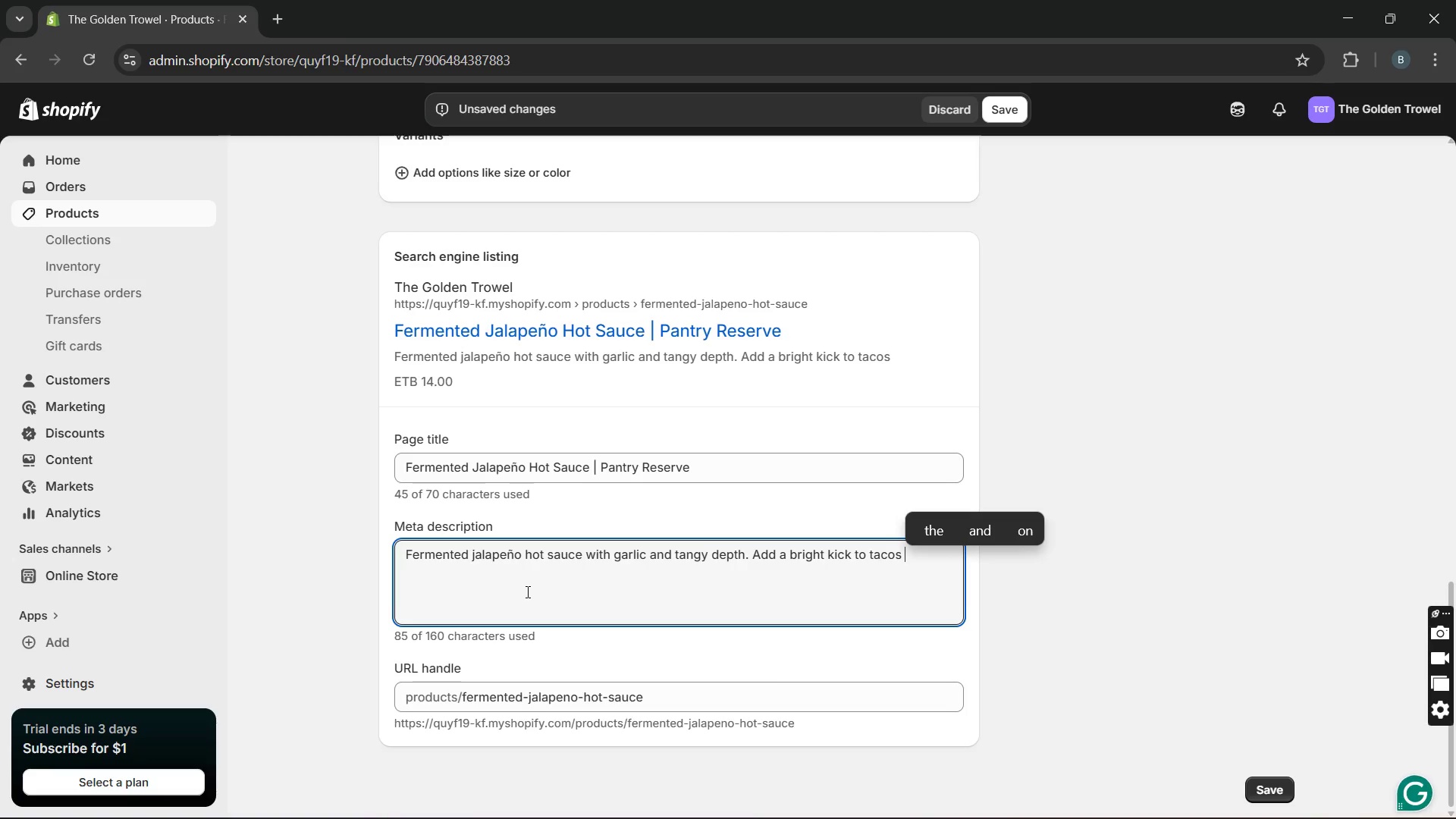 
type(and eggs-but)
key(Backspace)
type(y this small-batch sauce now)
 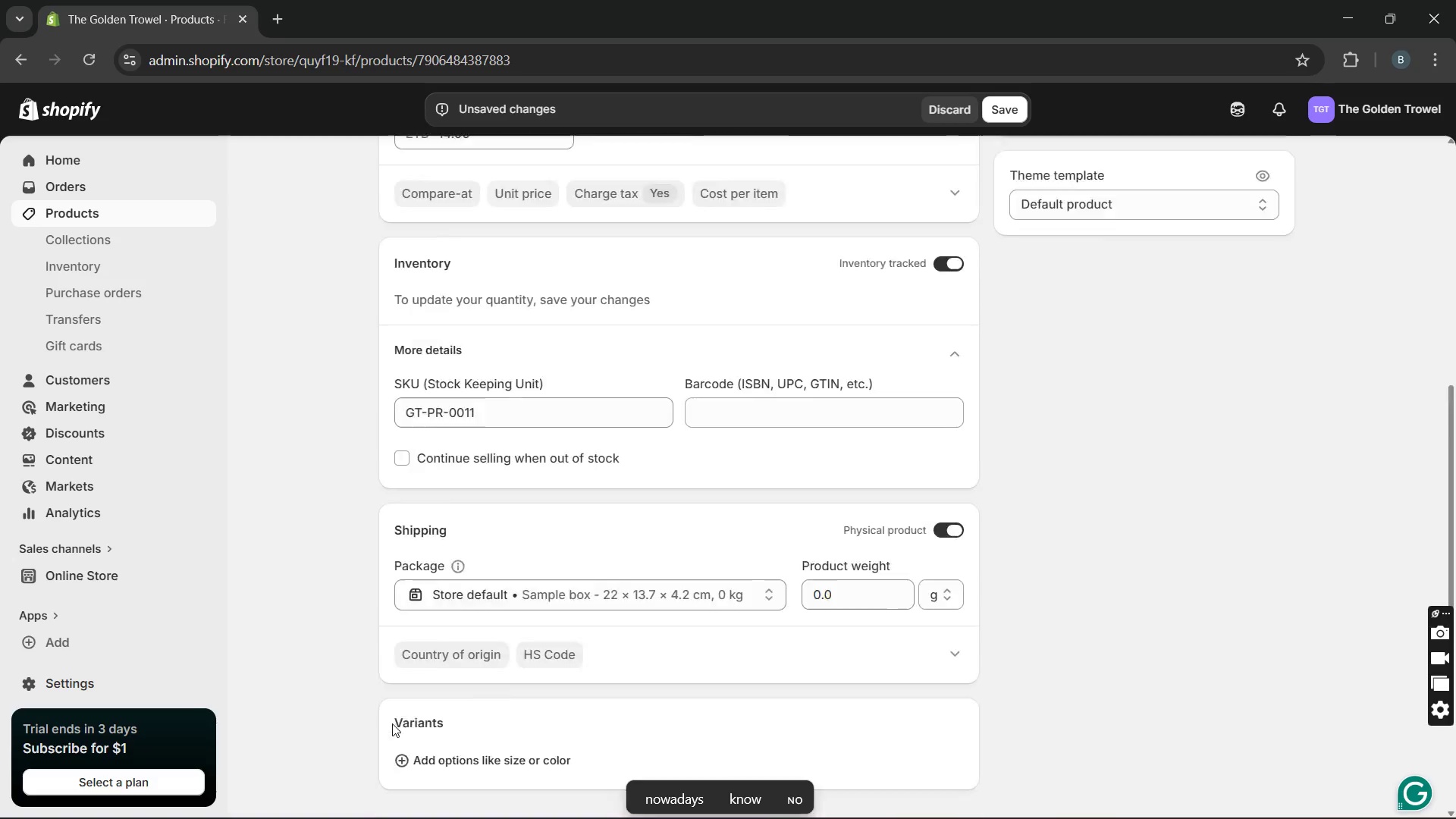 
wait(10.16)
 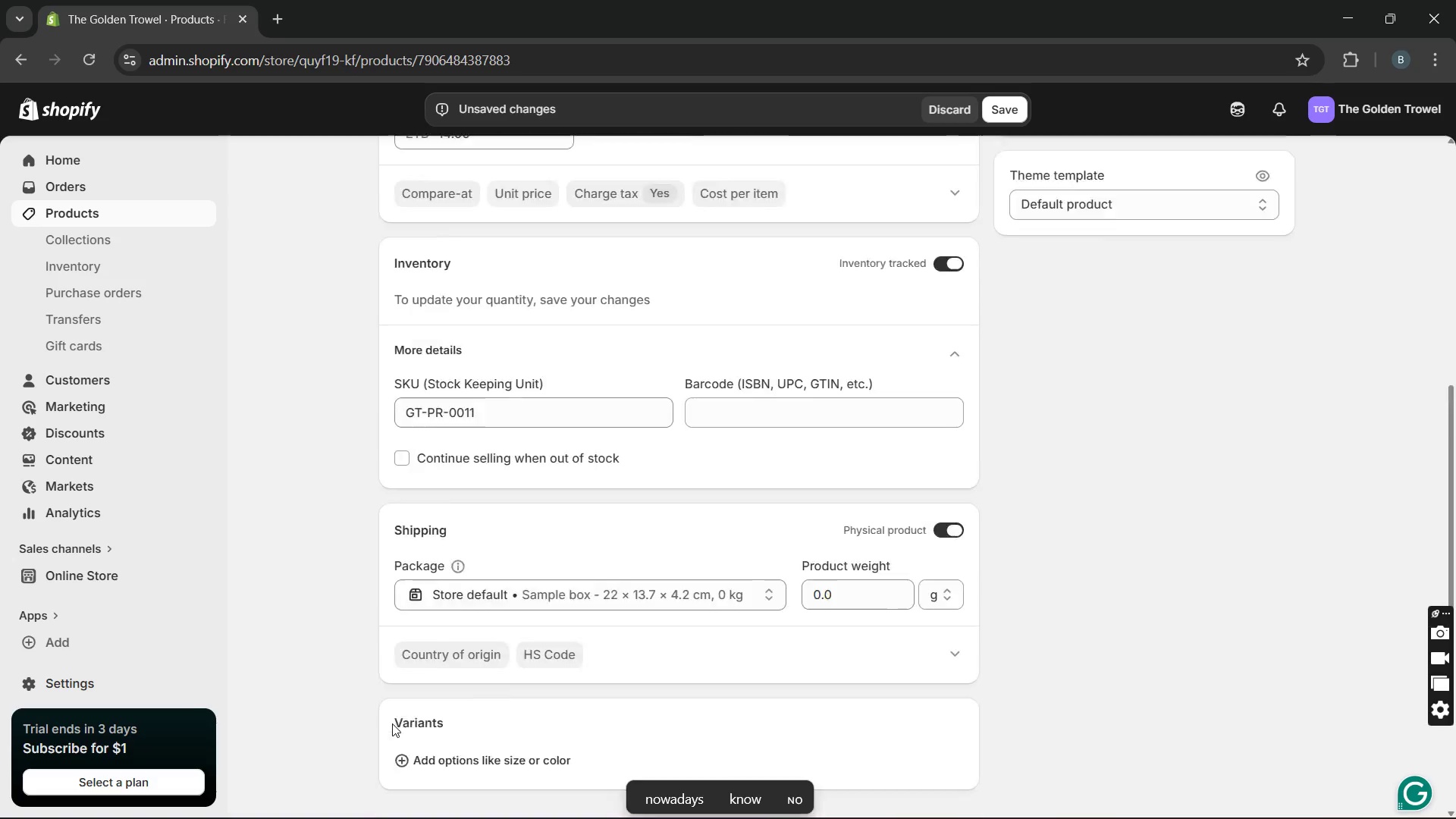 
left_click([951, 739])
 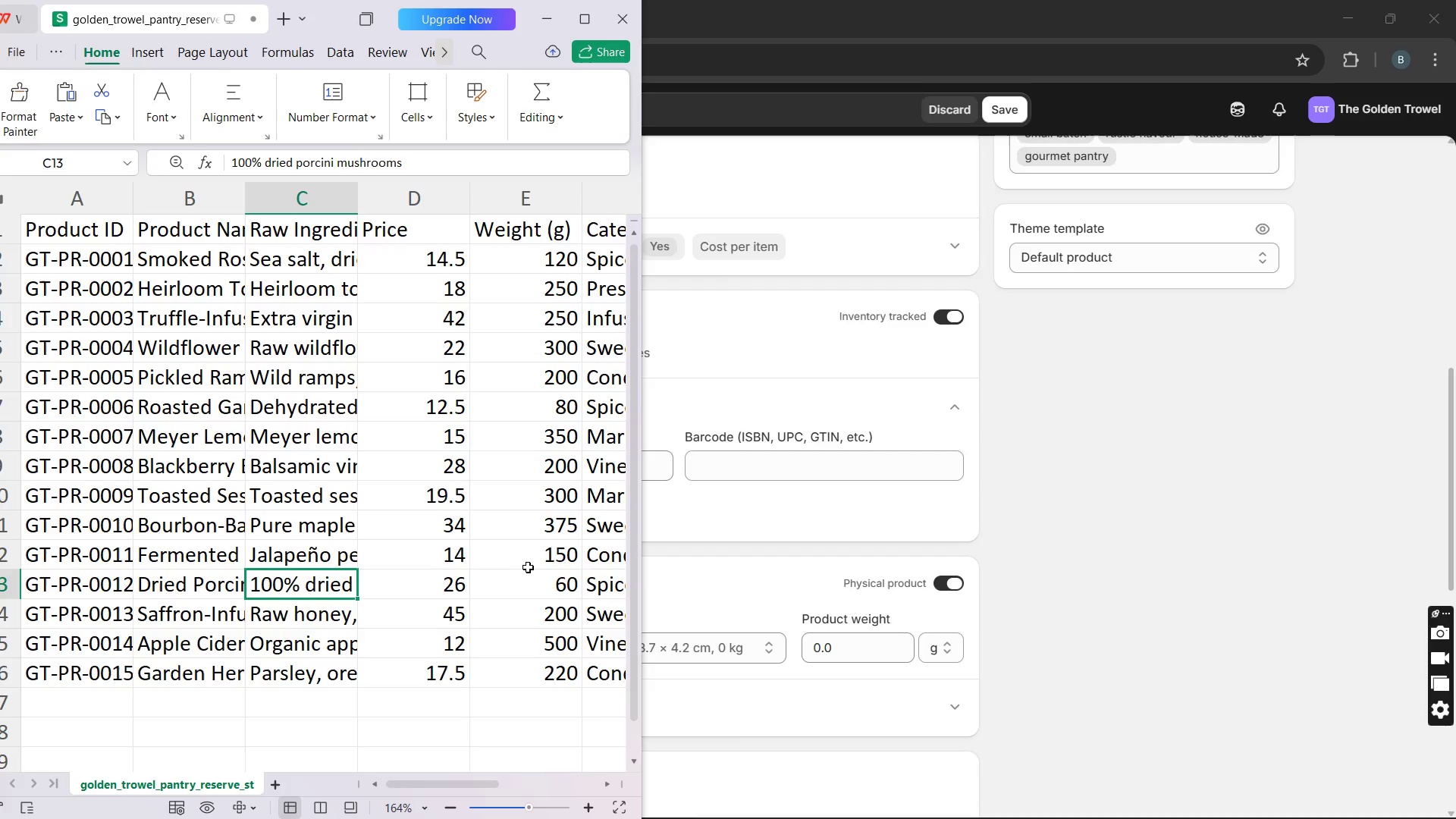 
wait(8.95)
 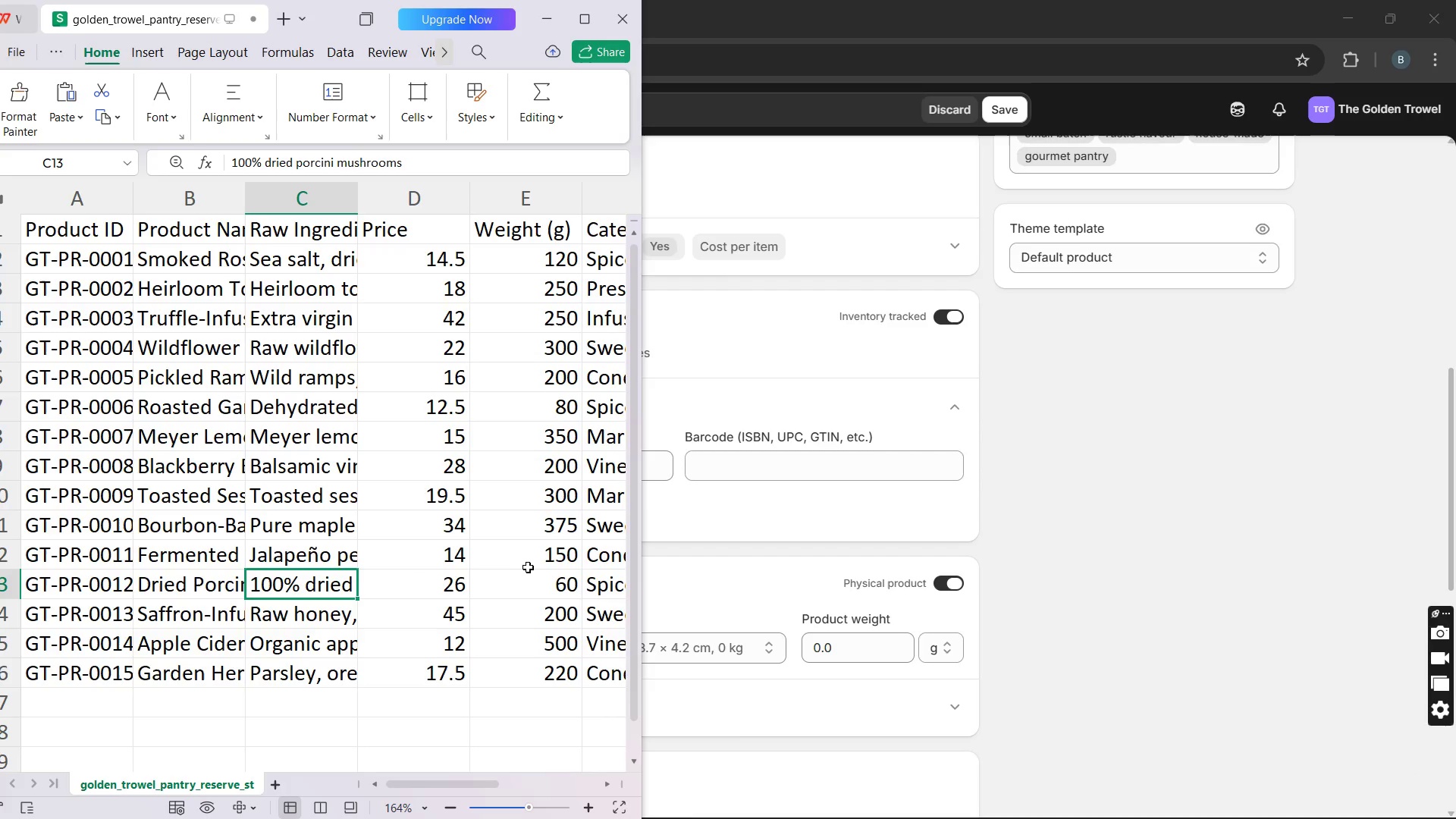 
double_click([806, 645])
 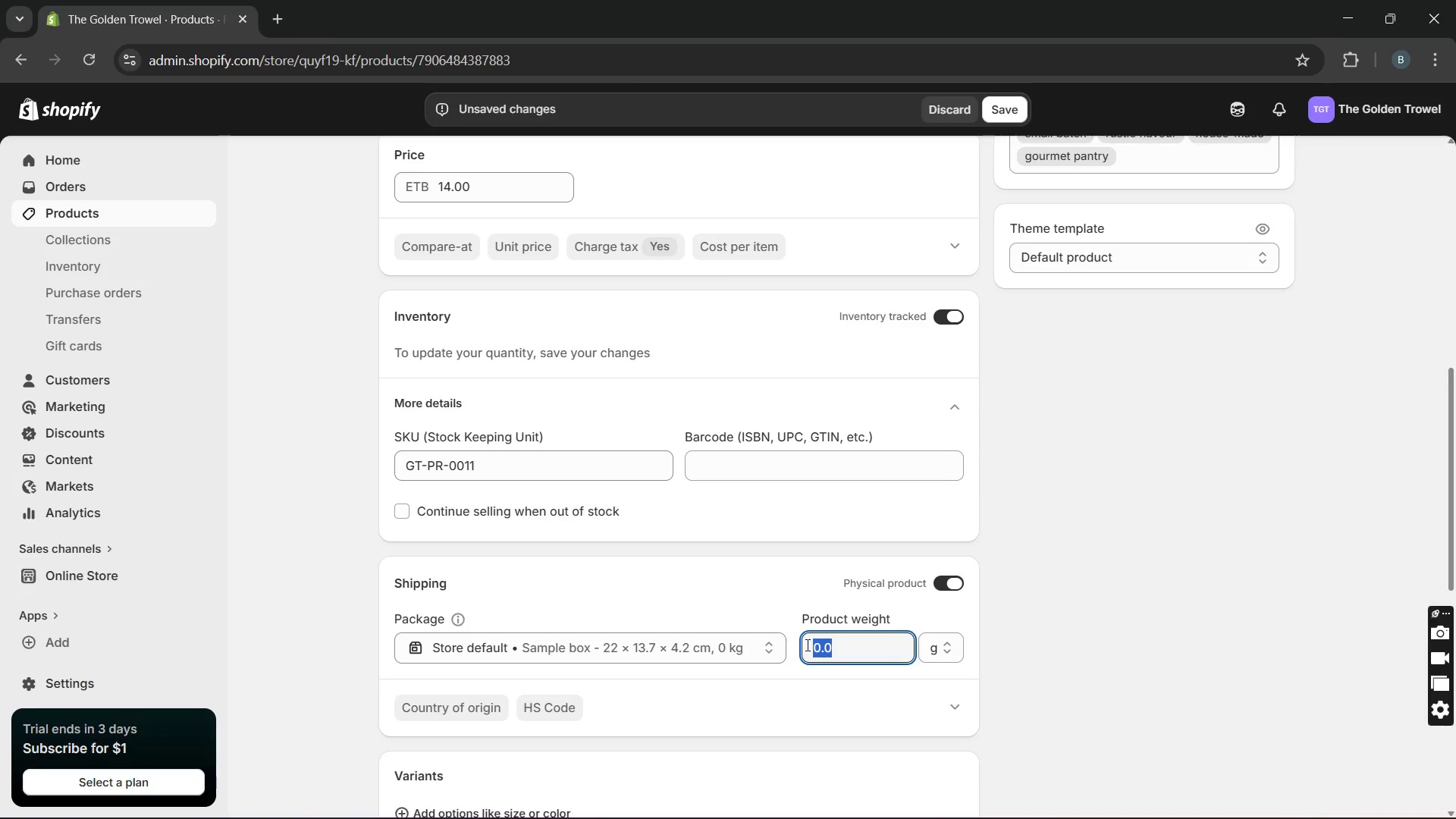 
hold_key(key=1, duration=0.31)
 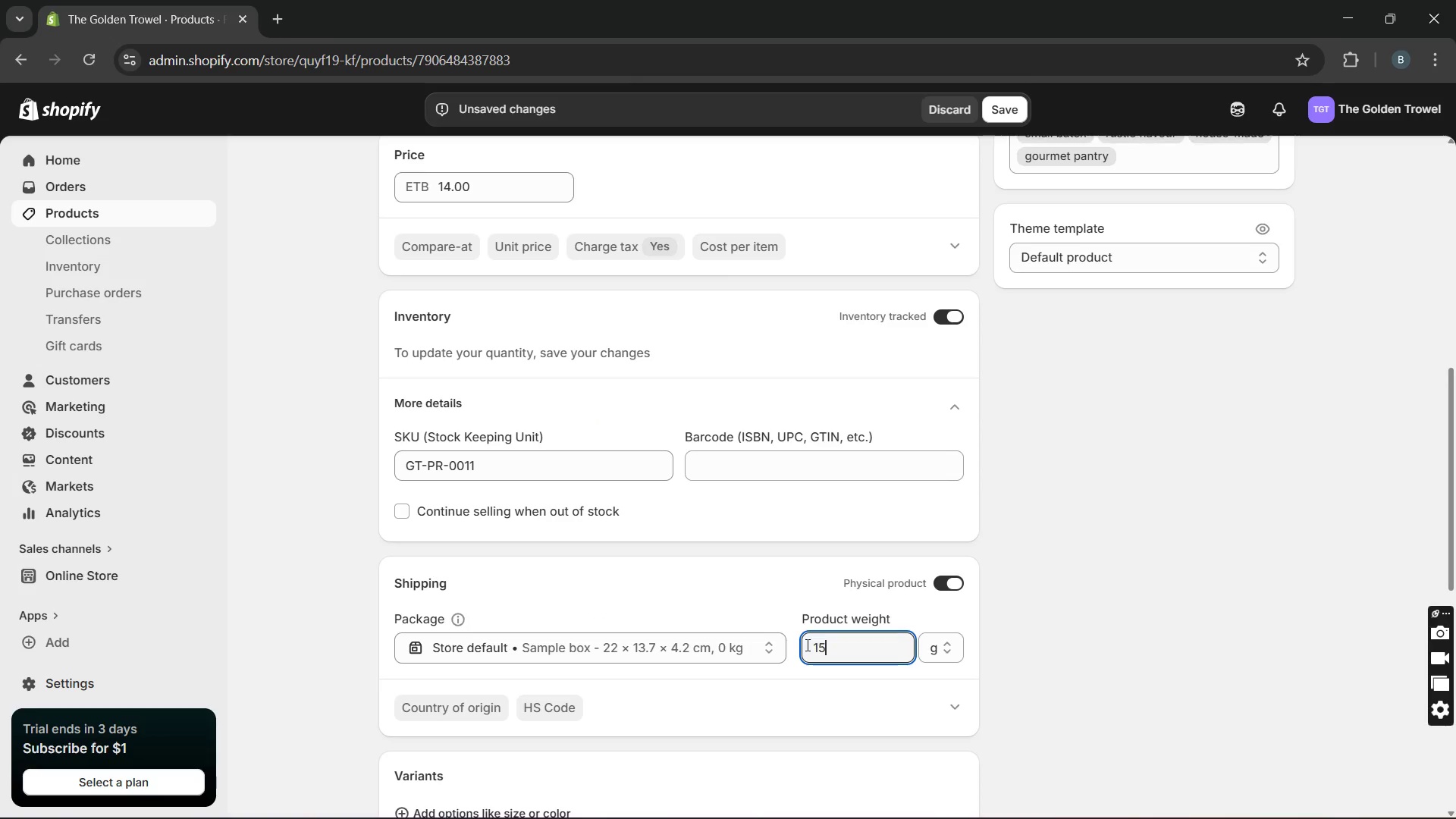 
type(50)
 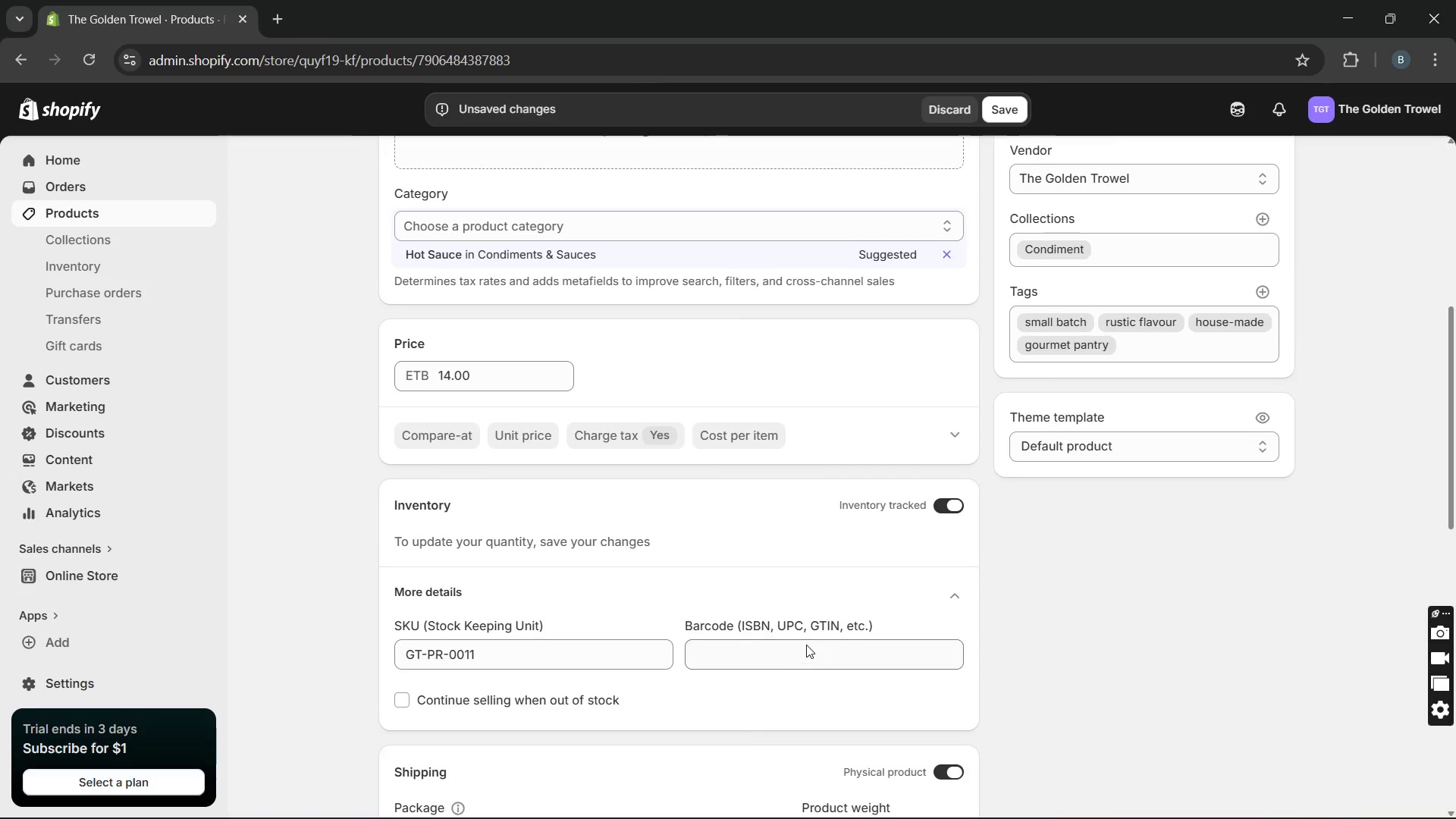 
wait(10.64)
 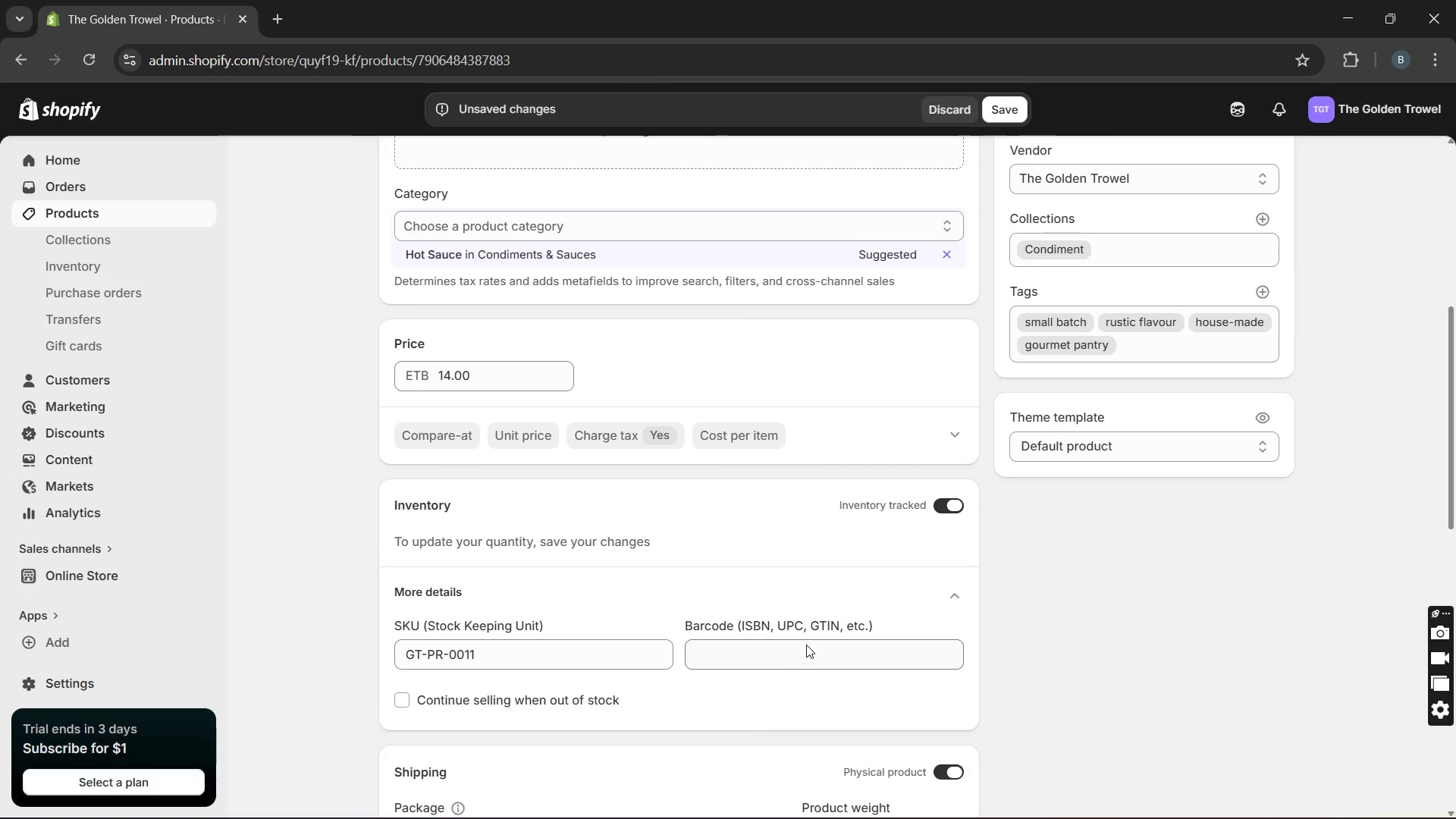 
left_click([639, 574])
 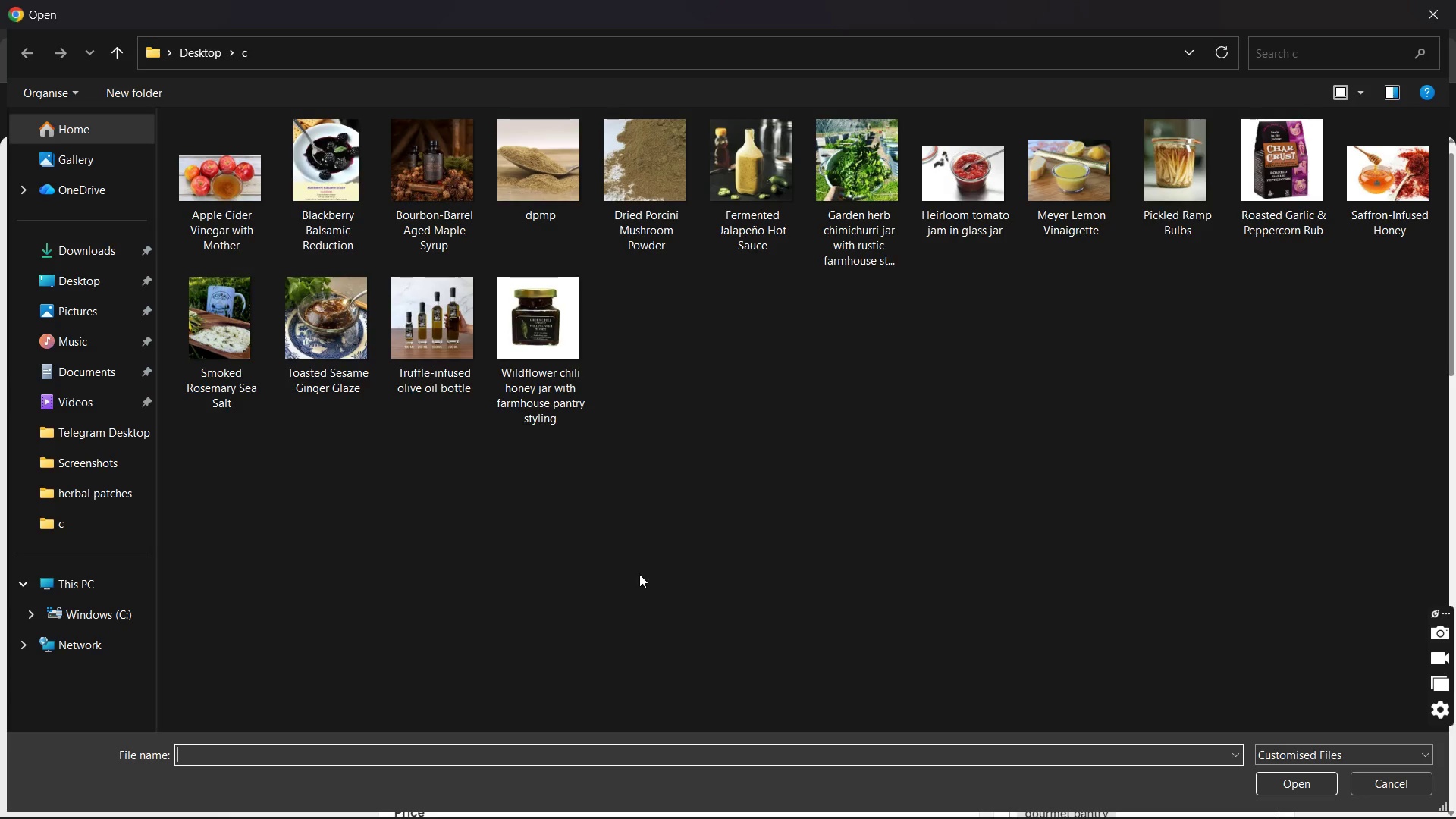 
wait(13.7)
 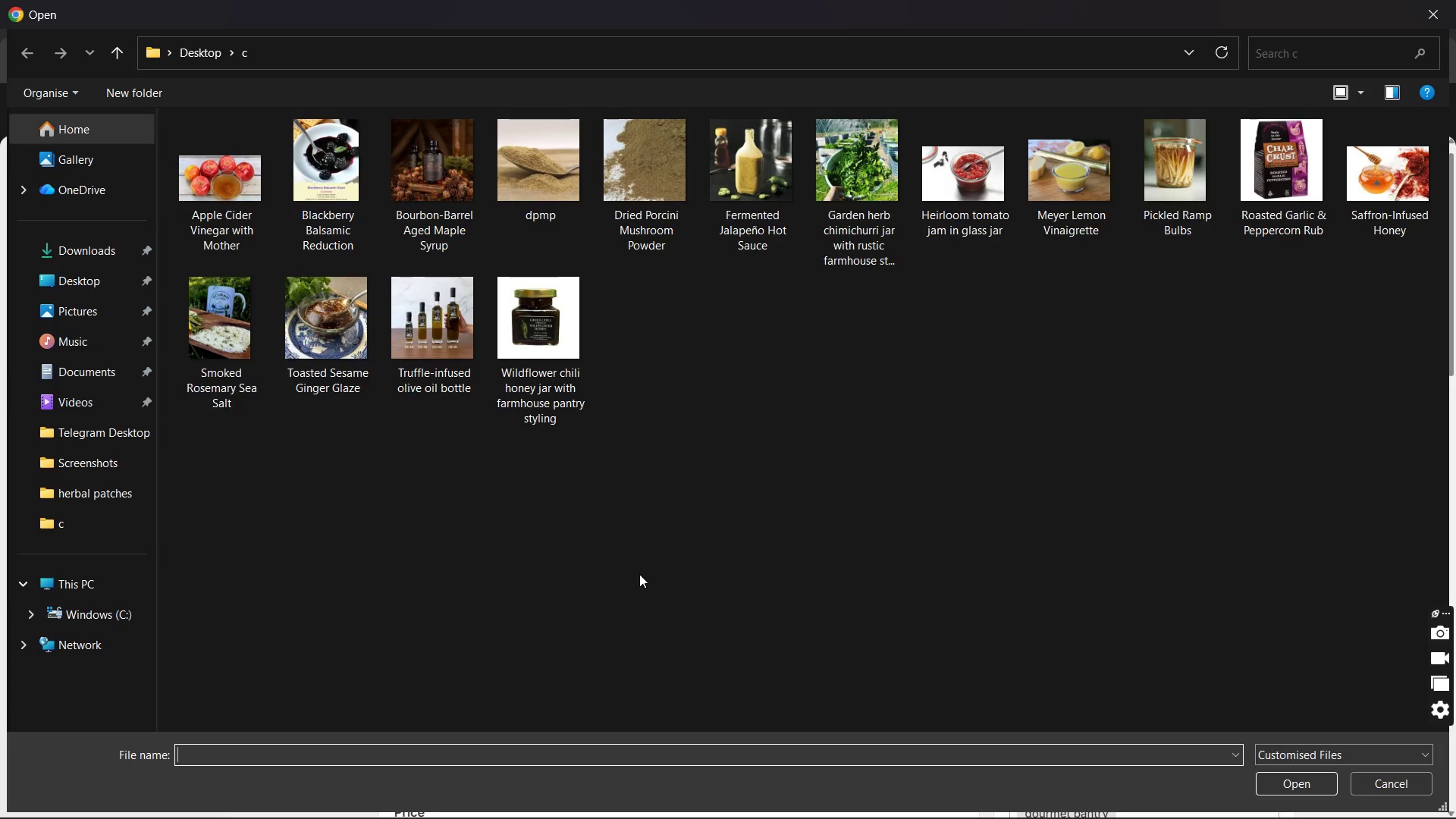 
double_click([774, 212])
 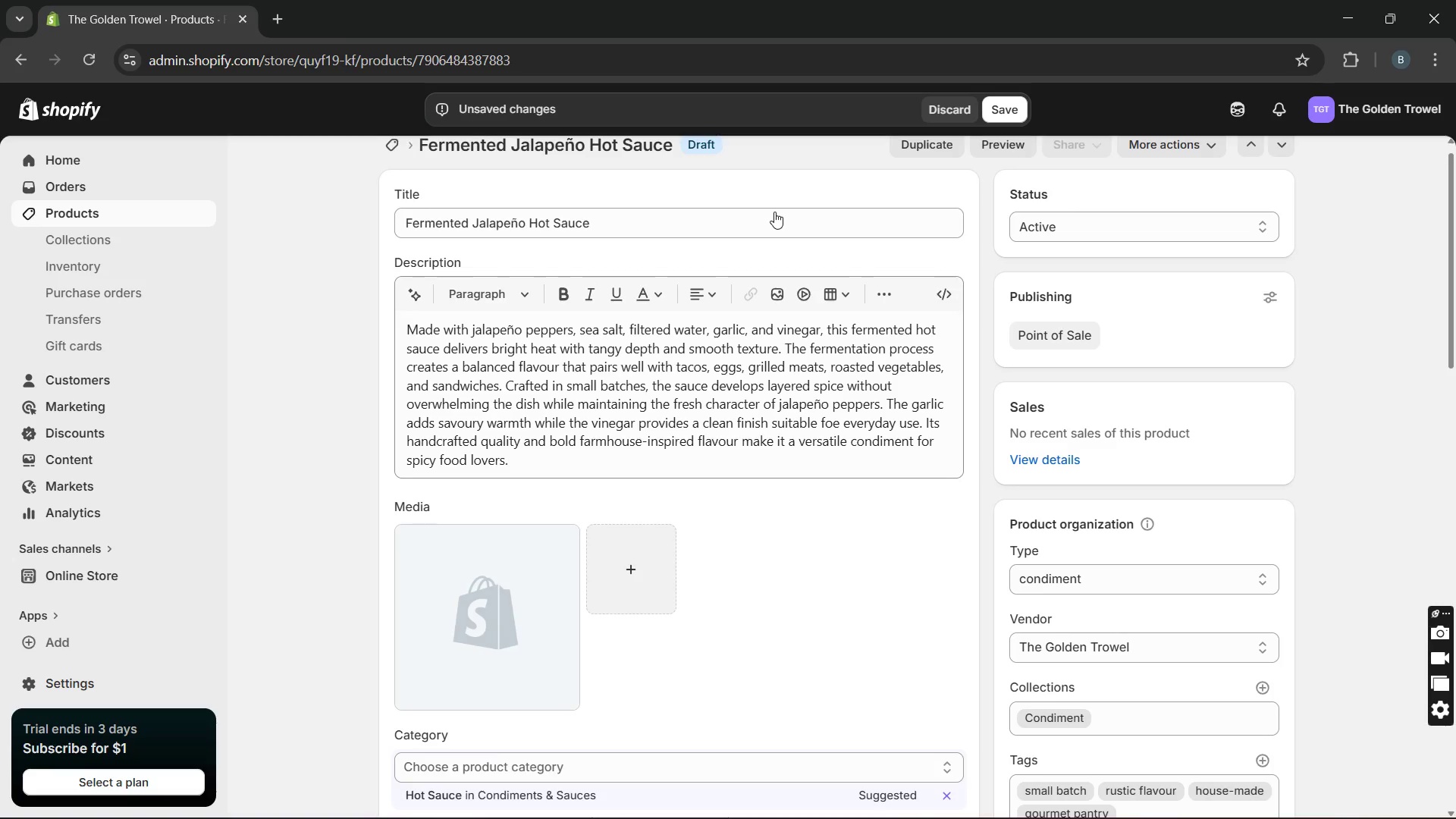 
wait(7.17)
 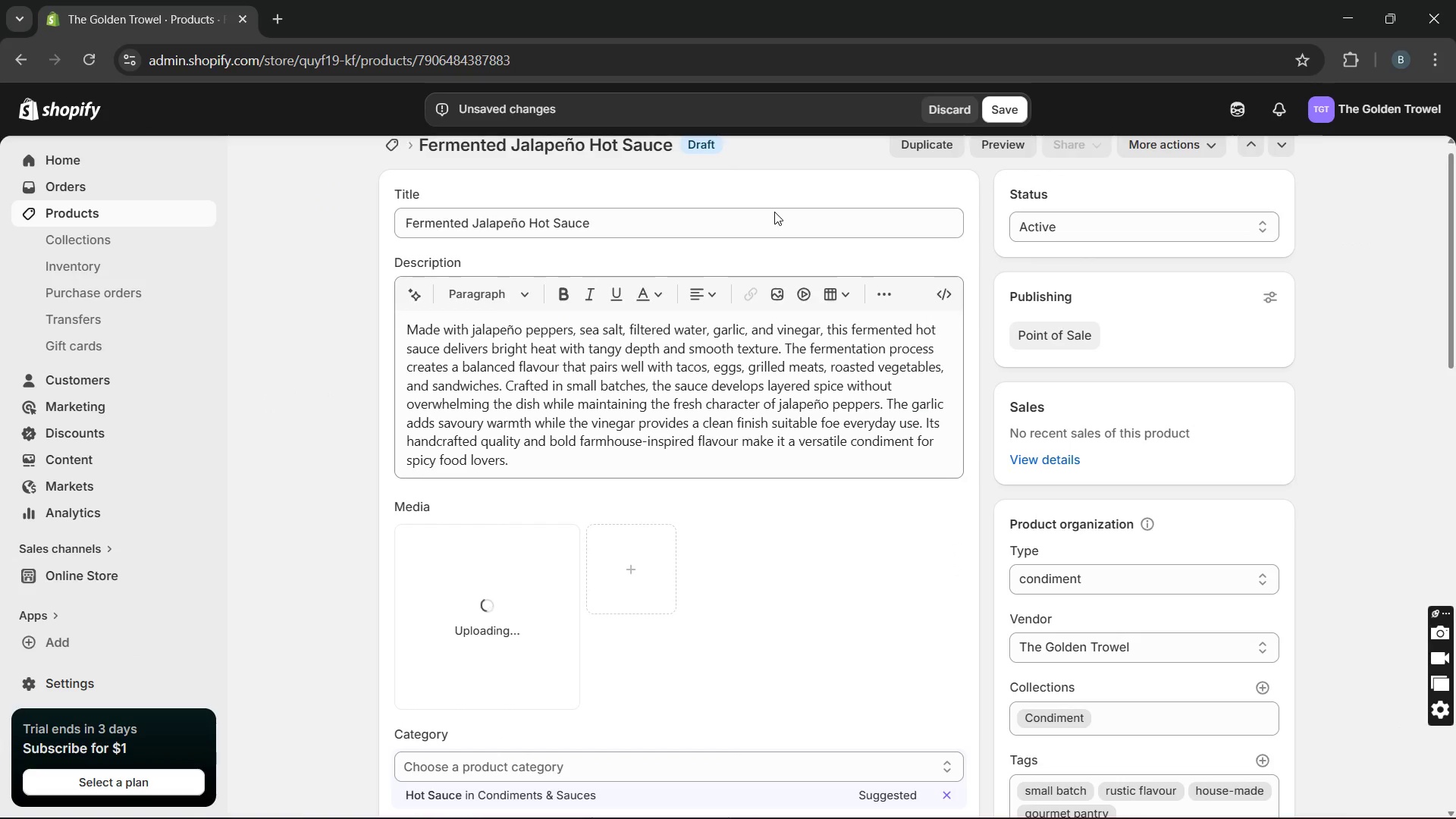 
left_click([460, 668])
 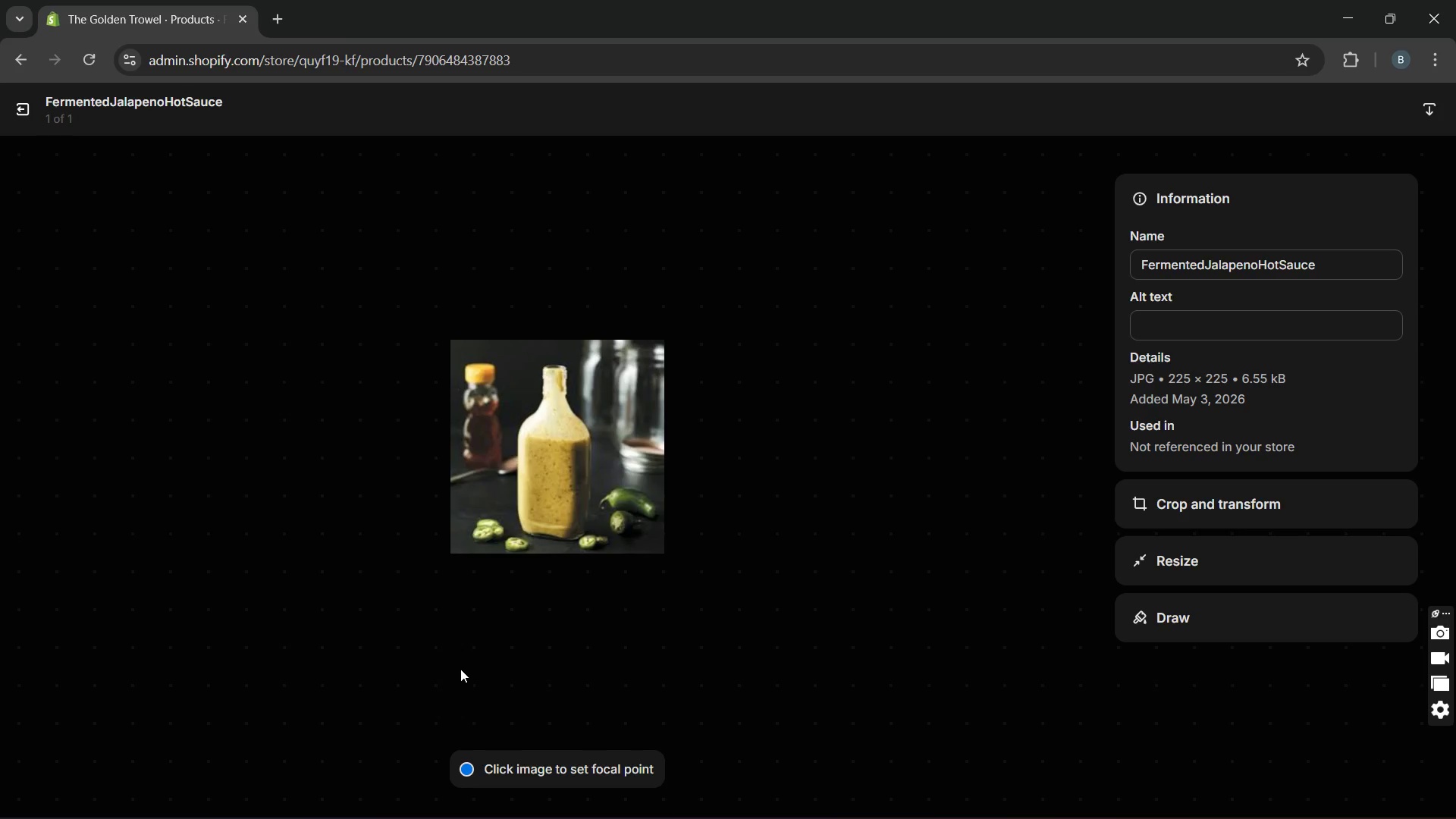 
wait(6.23)
 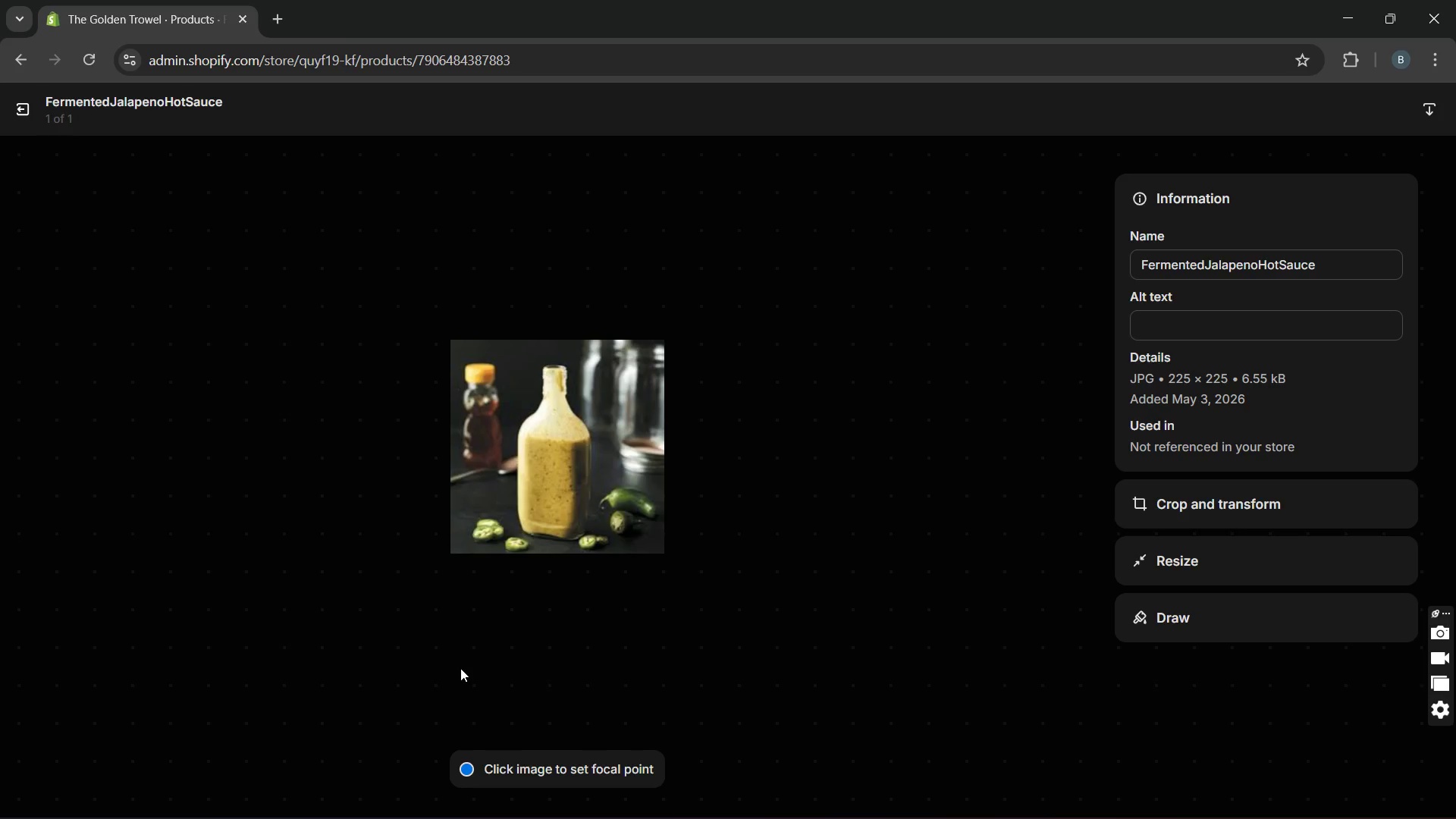 
left_click([1194, 322])
 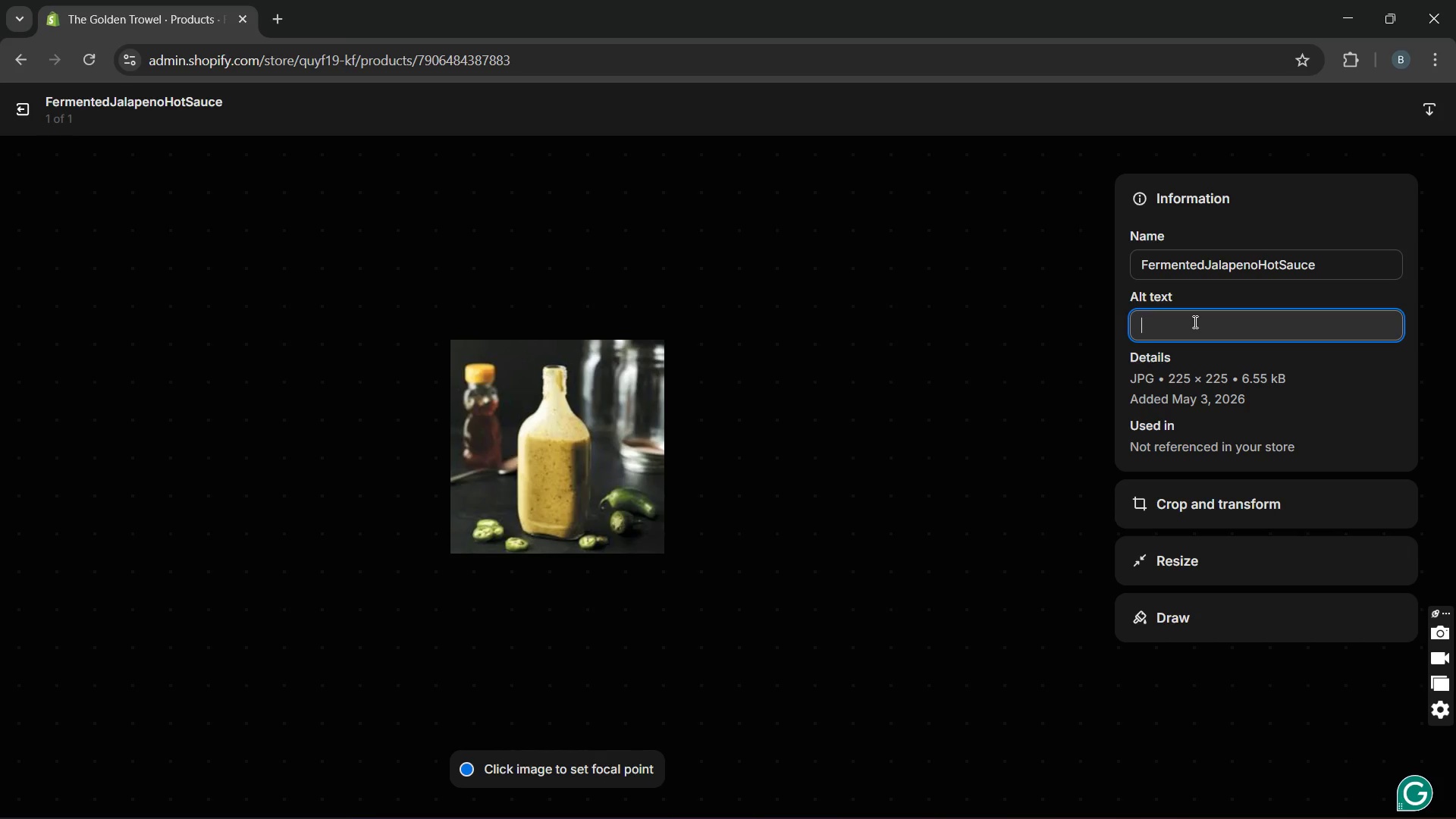 
key(CapsLock)
 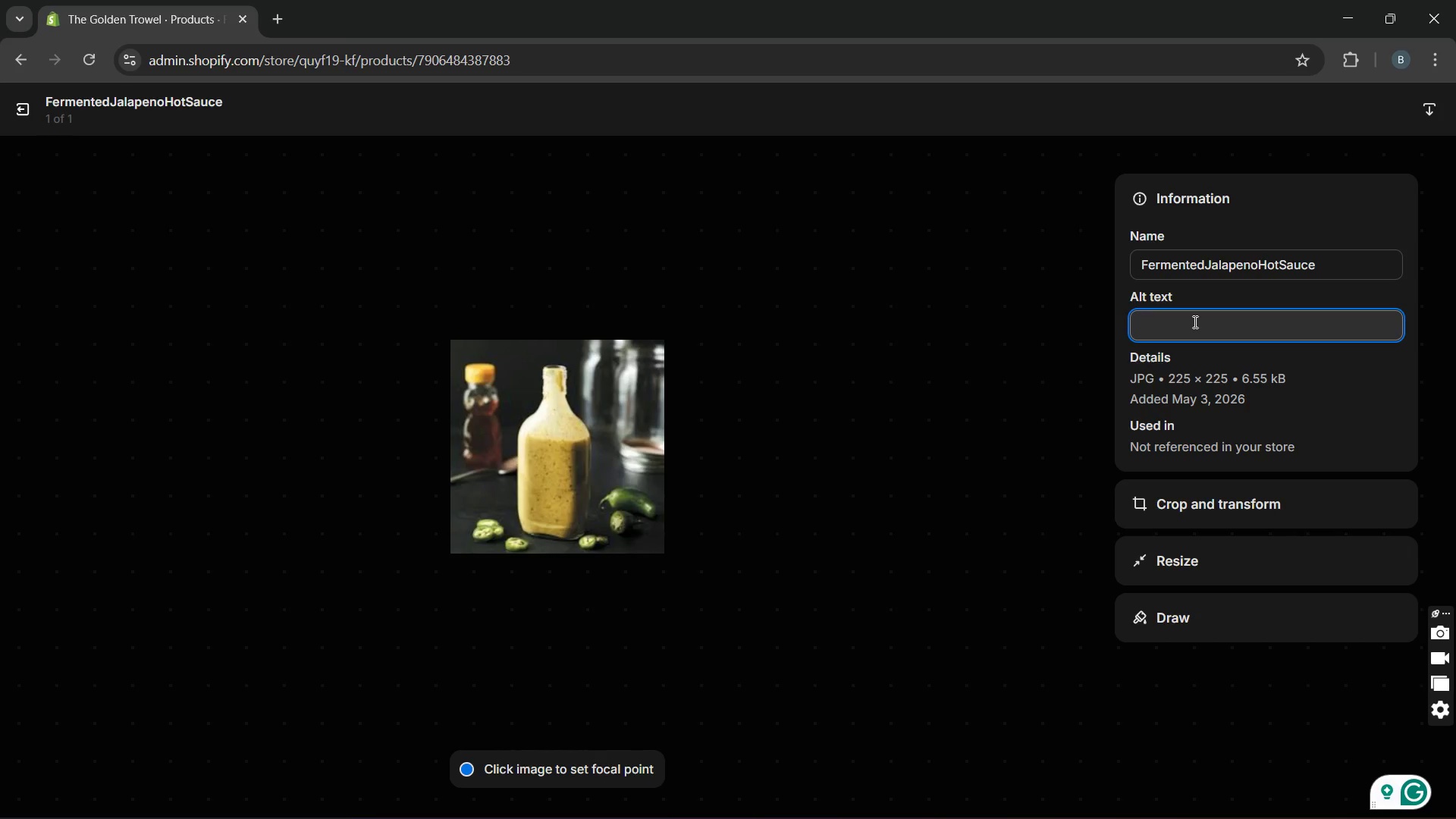 
wait(5.72)
 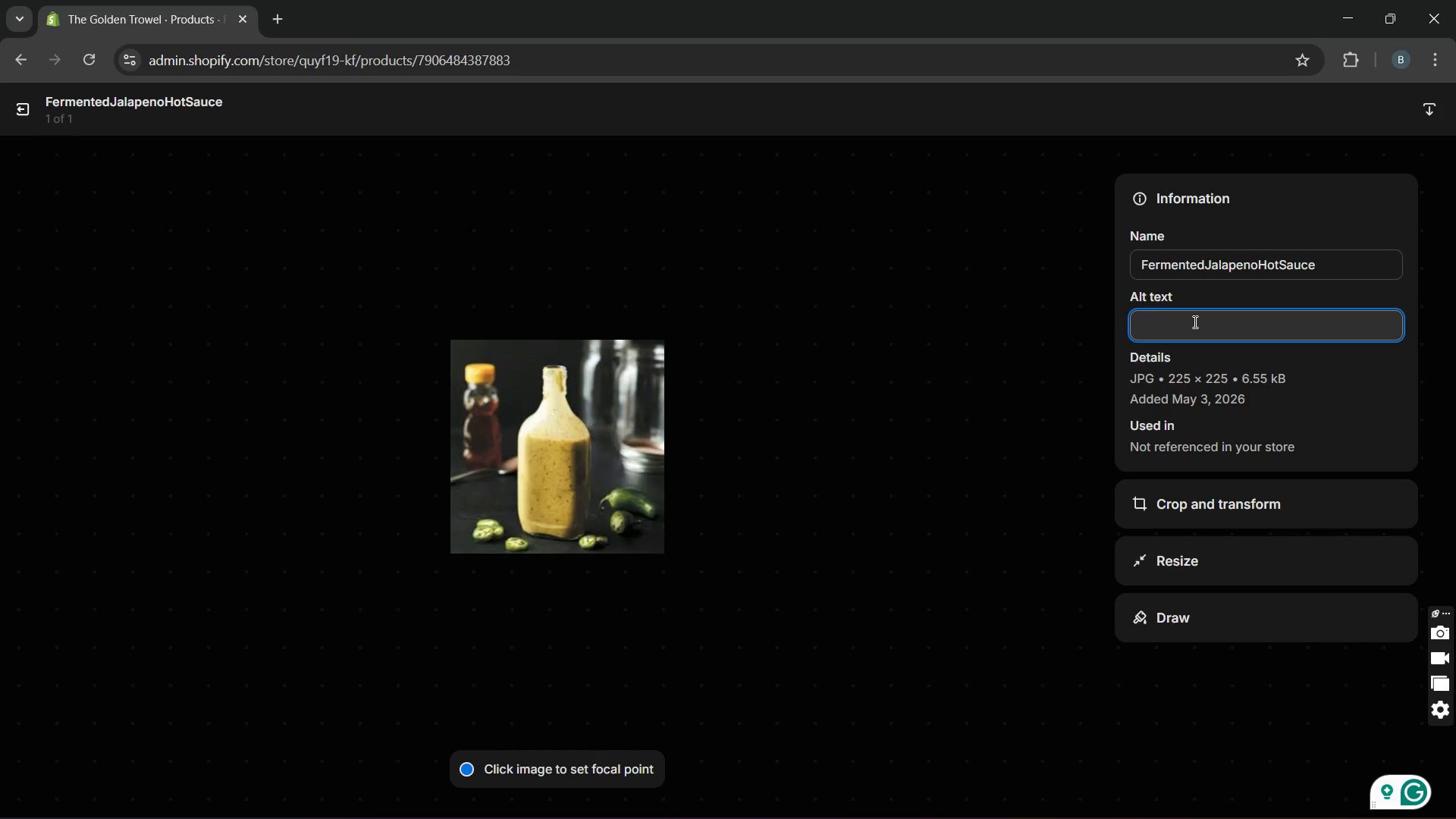 
type(Fermented jalapeVo )
key(Backspace)
key(Backspace)
key(Backspace)
 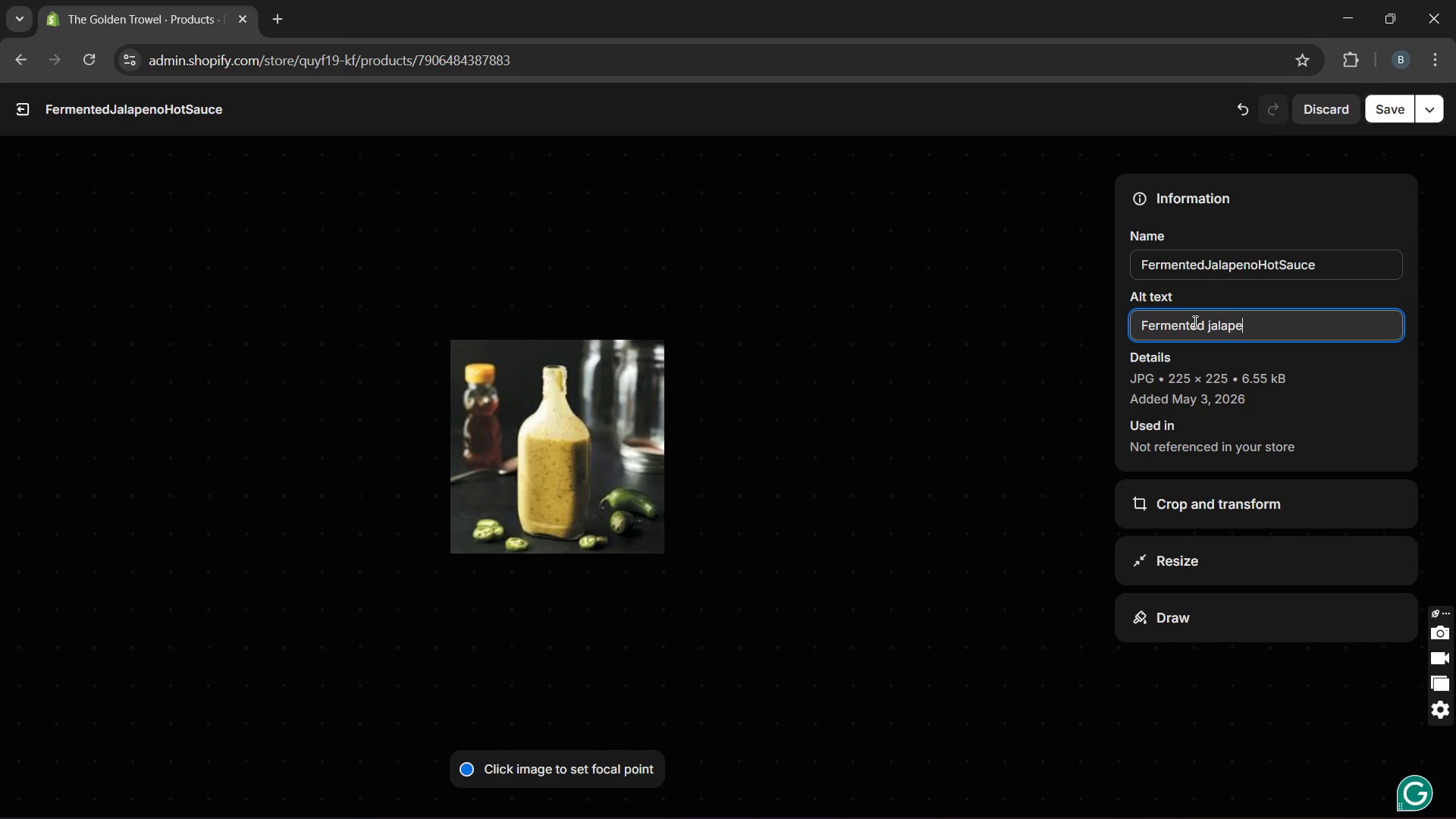 
key(Control+ControlLeft)
 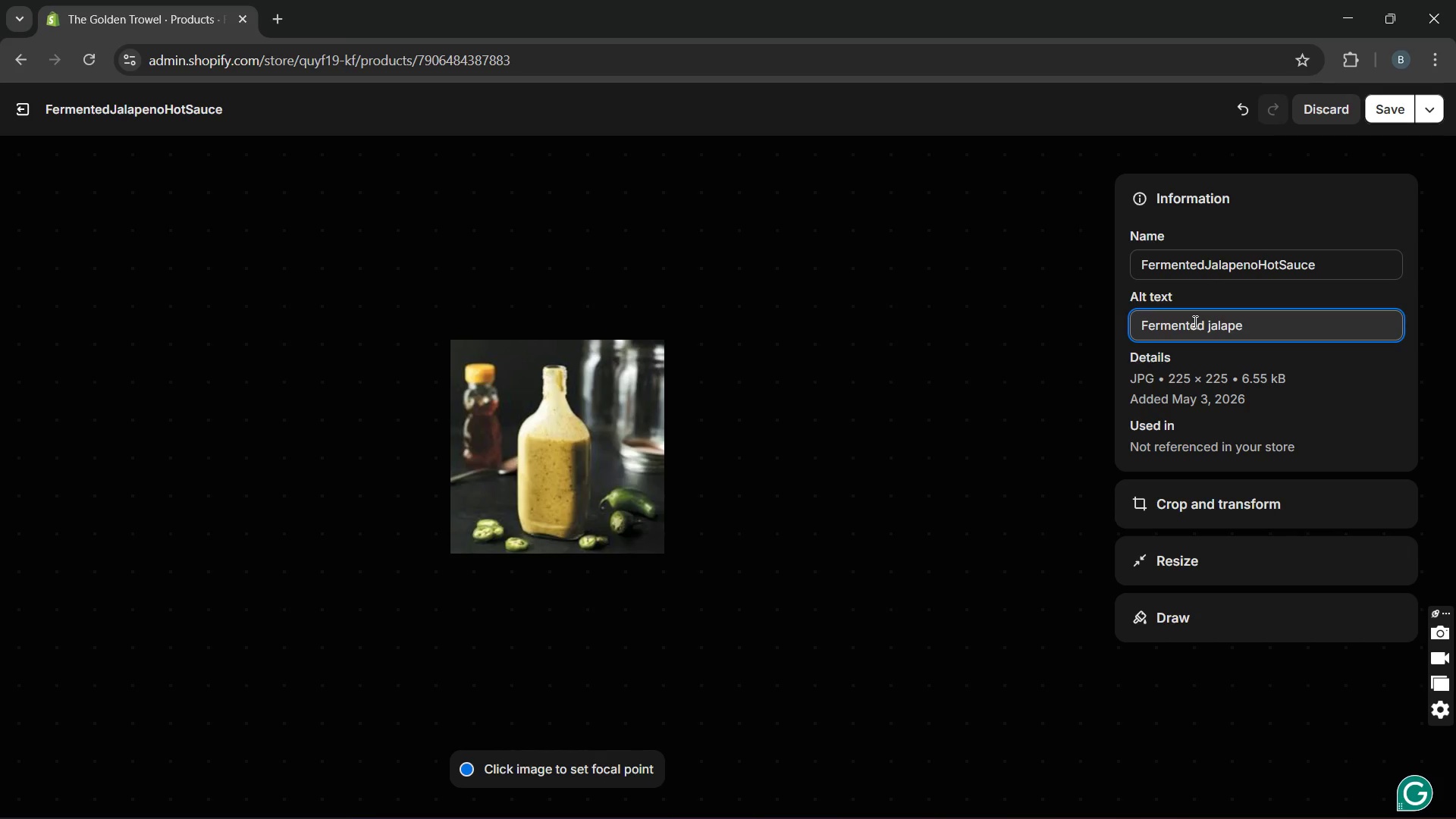 
type(V)
key(Backspace)
type(no )
key(Backspace)
type(o hot sauce bpptl)
key(Backspace)
key(Backspace)
key(Backspace)
key(Backspace)
type(ootle )
 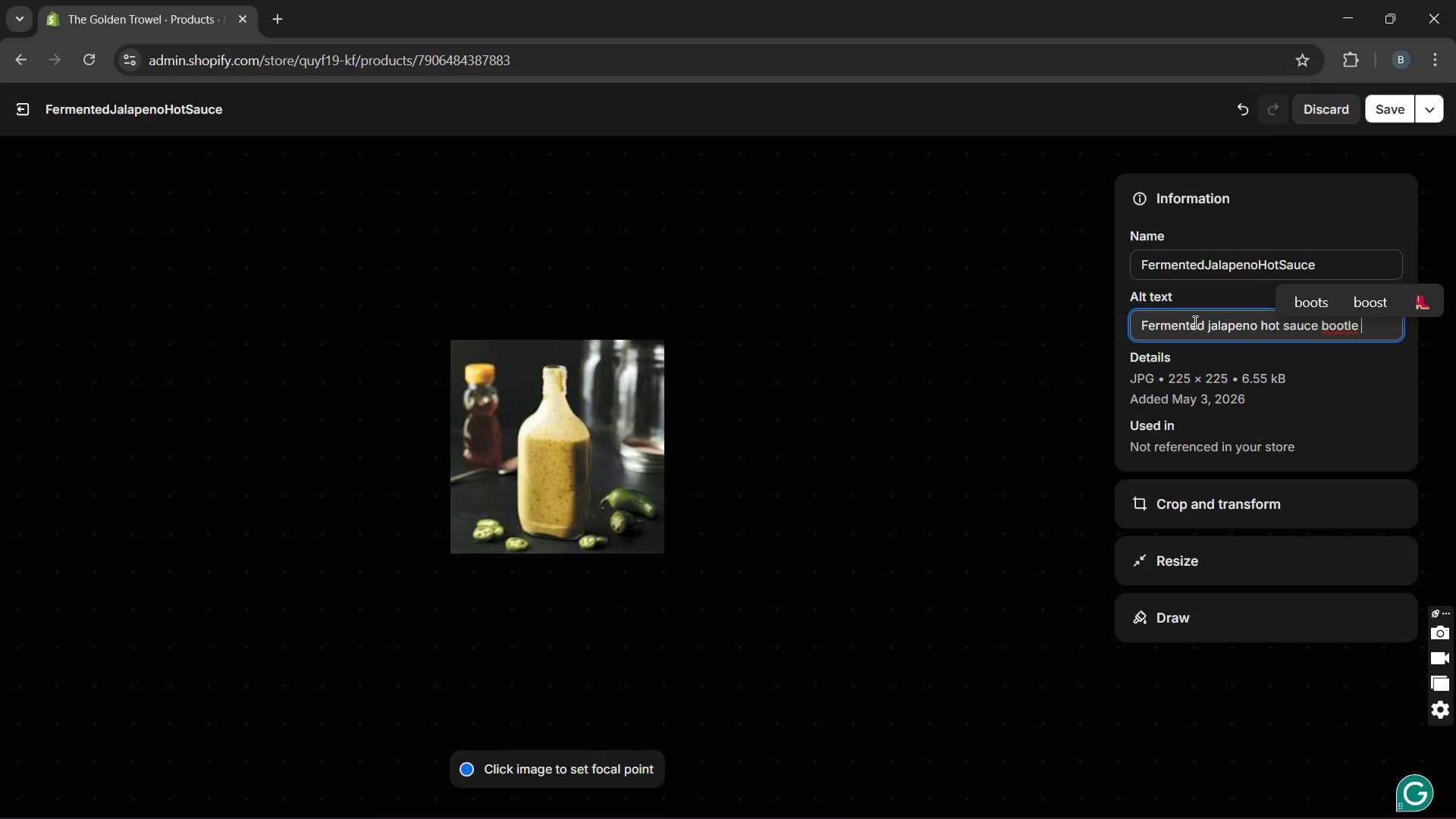 
key(ArrowLeft)
 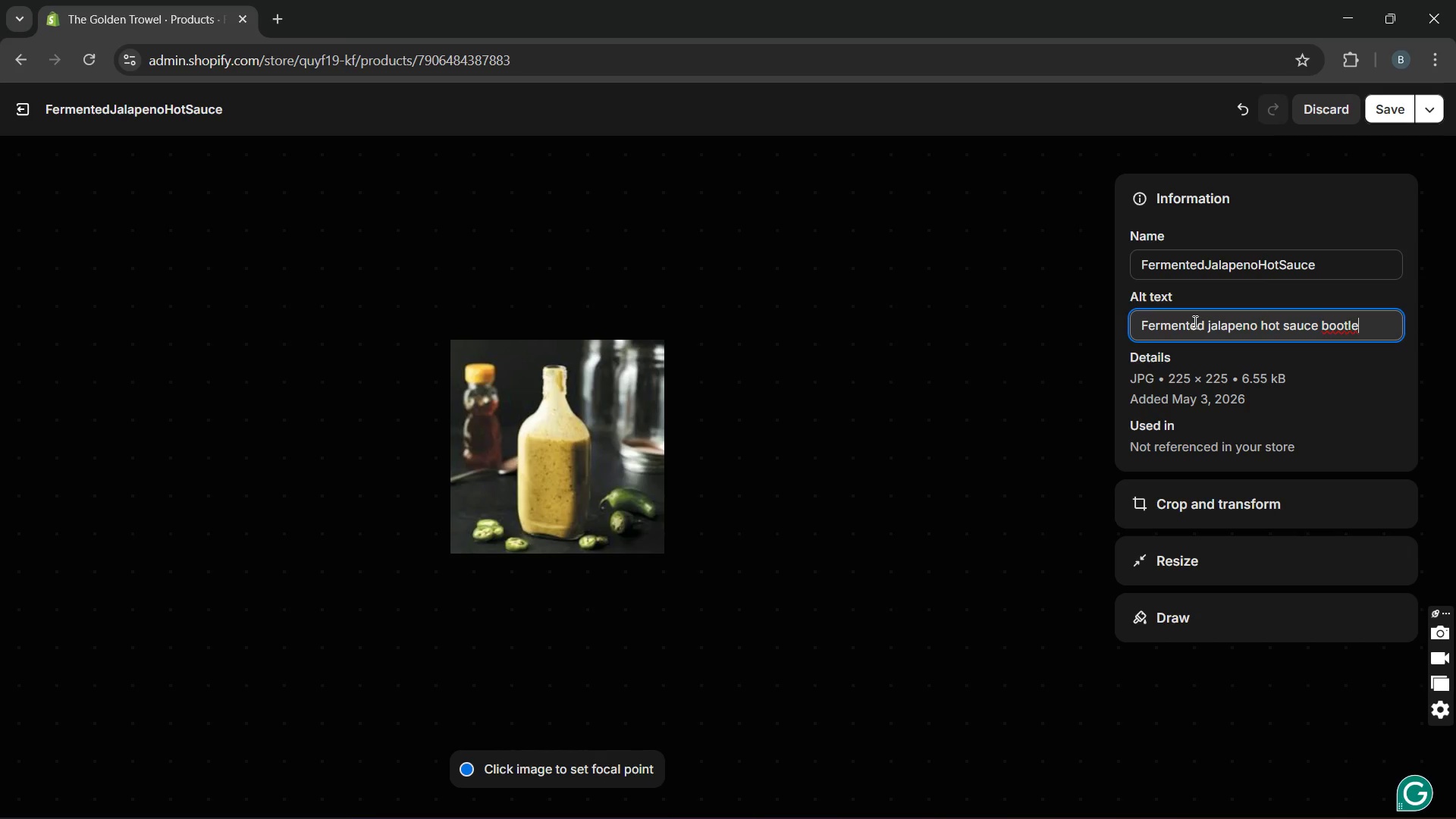 
key(ArrowLeft)
 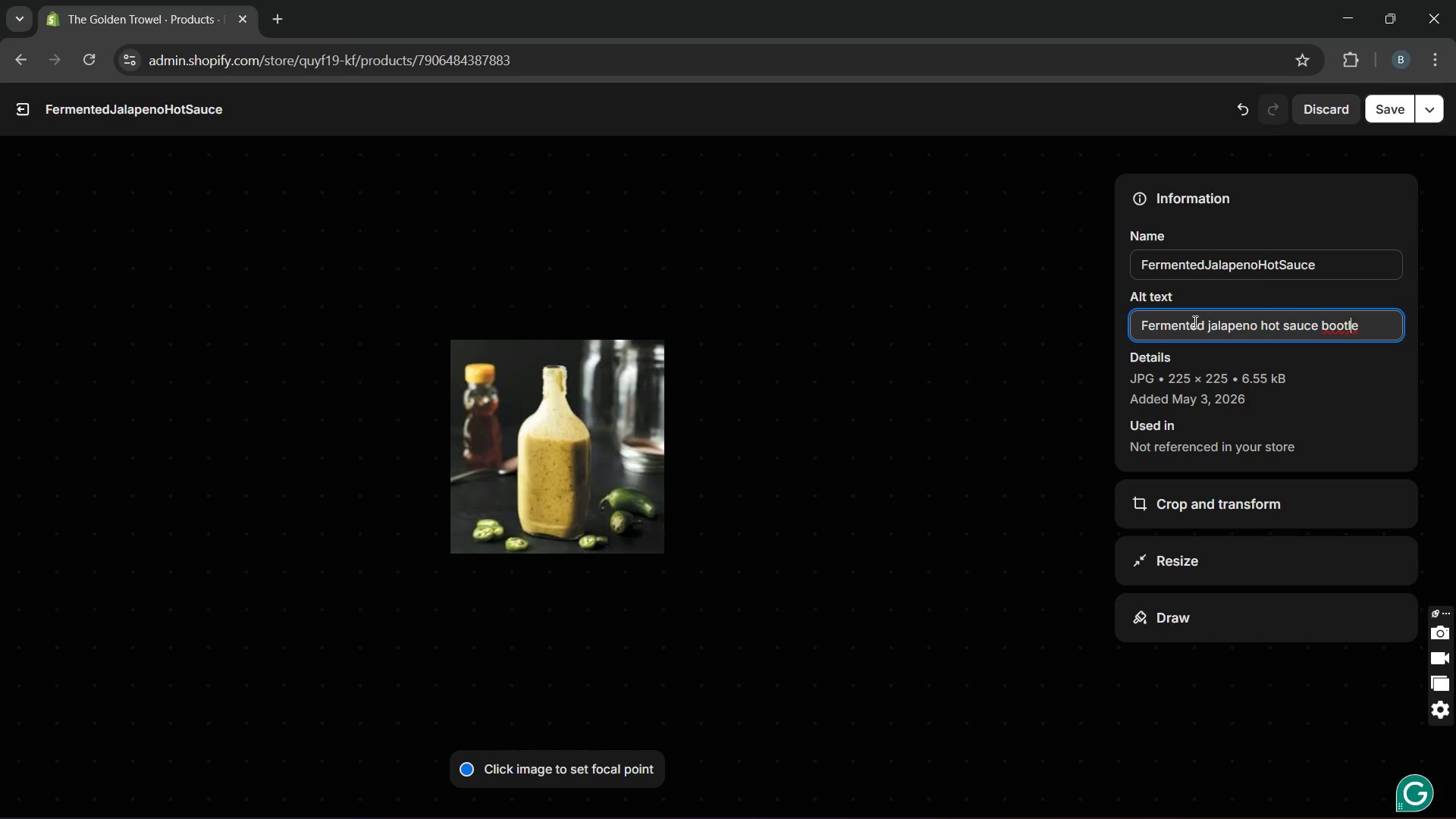 
key(ArrowLeft)
 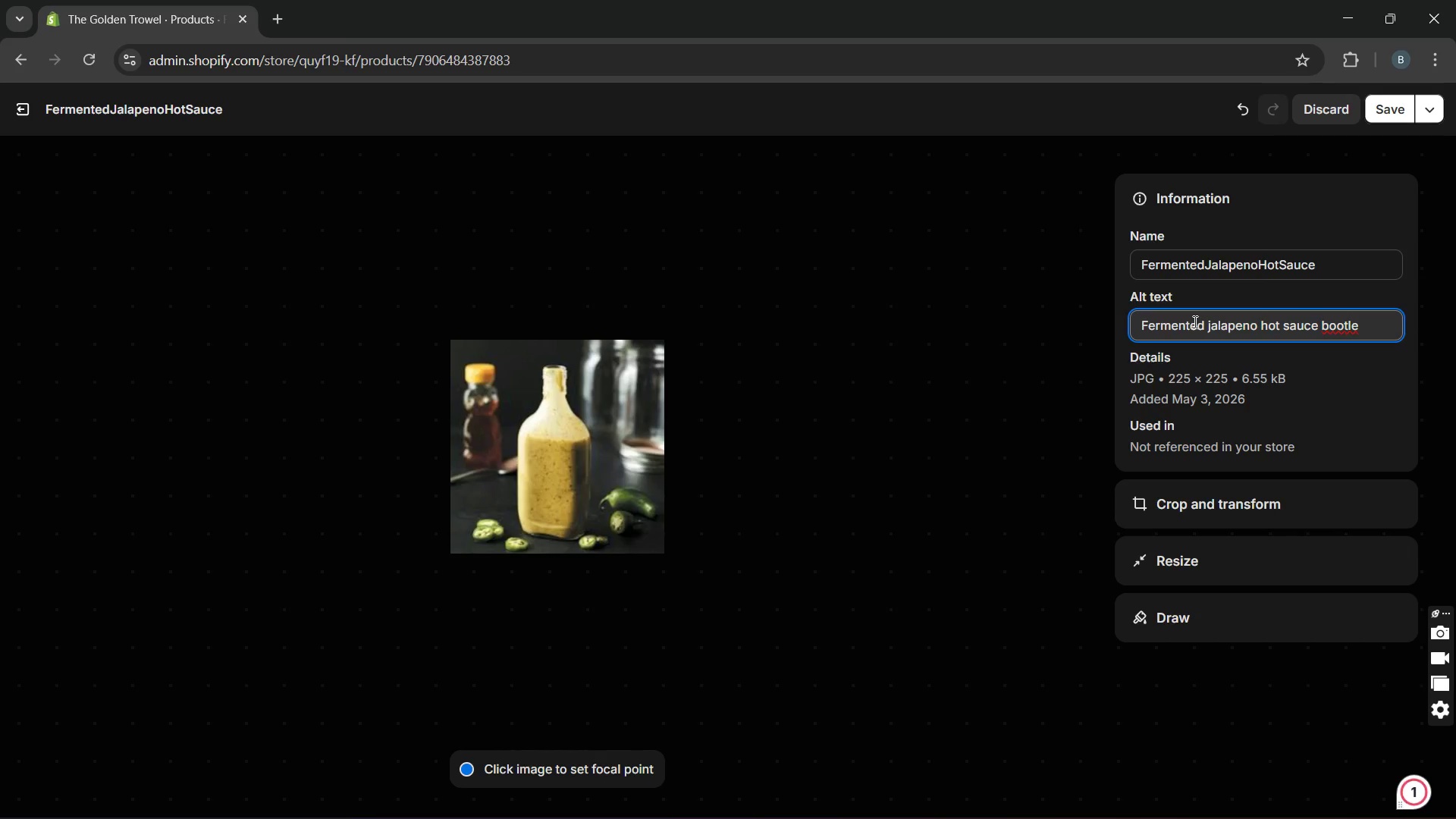 
key(ArrowLeft)
 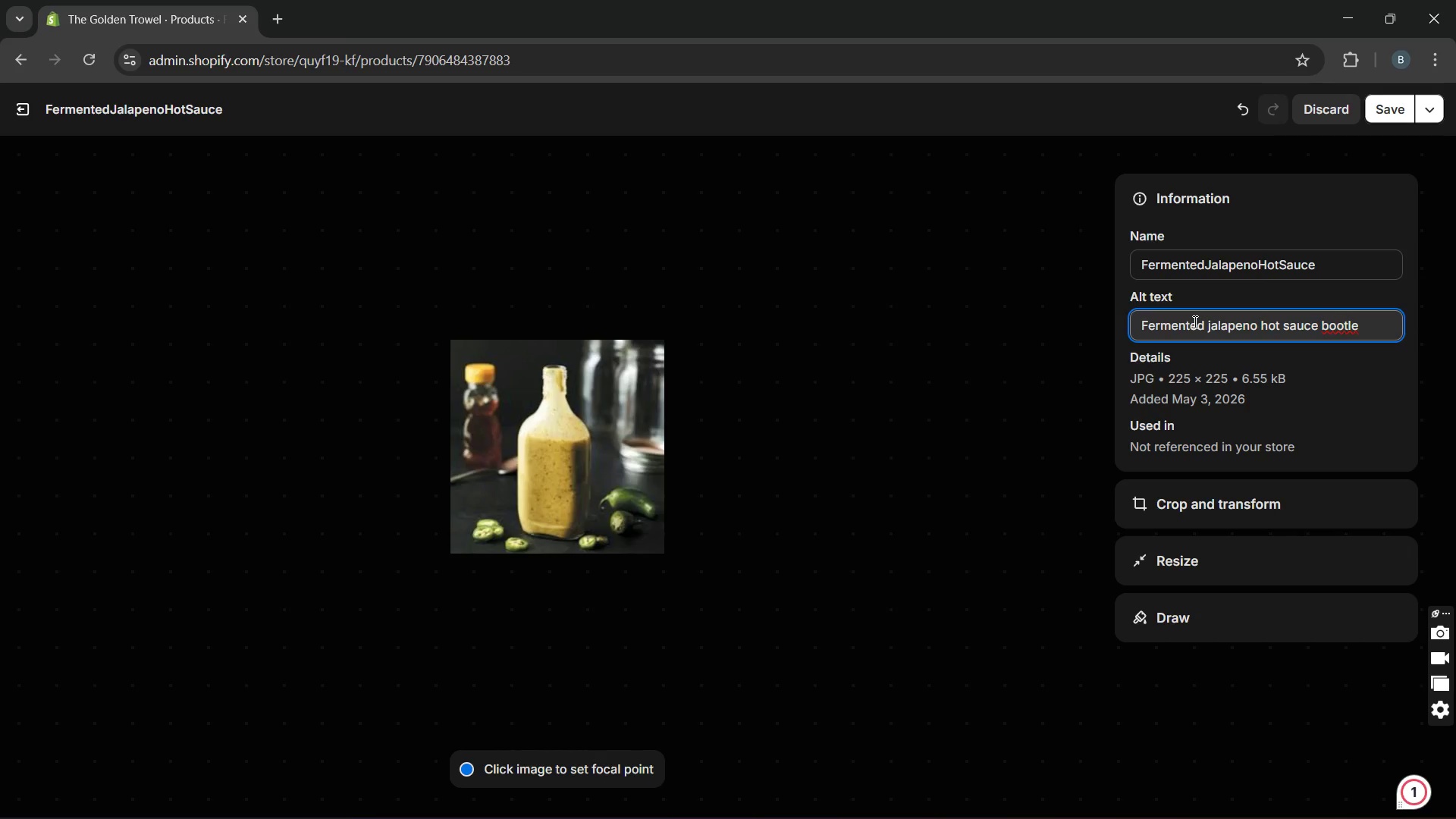 
key(Backspace)
 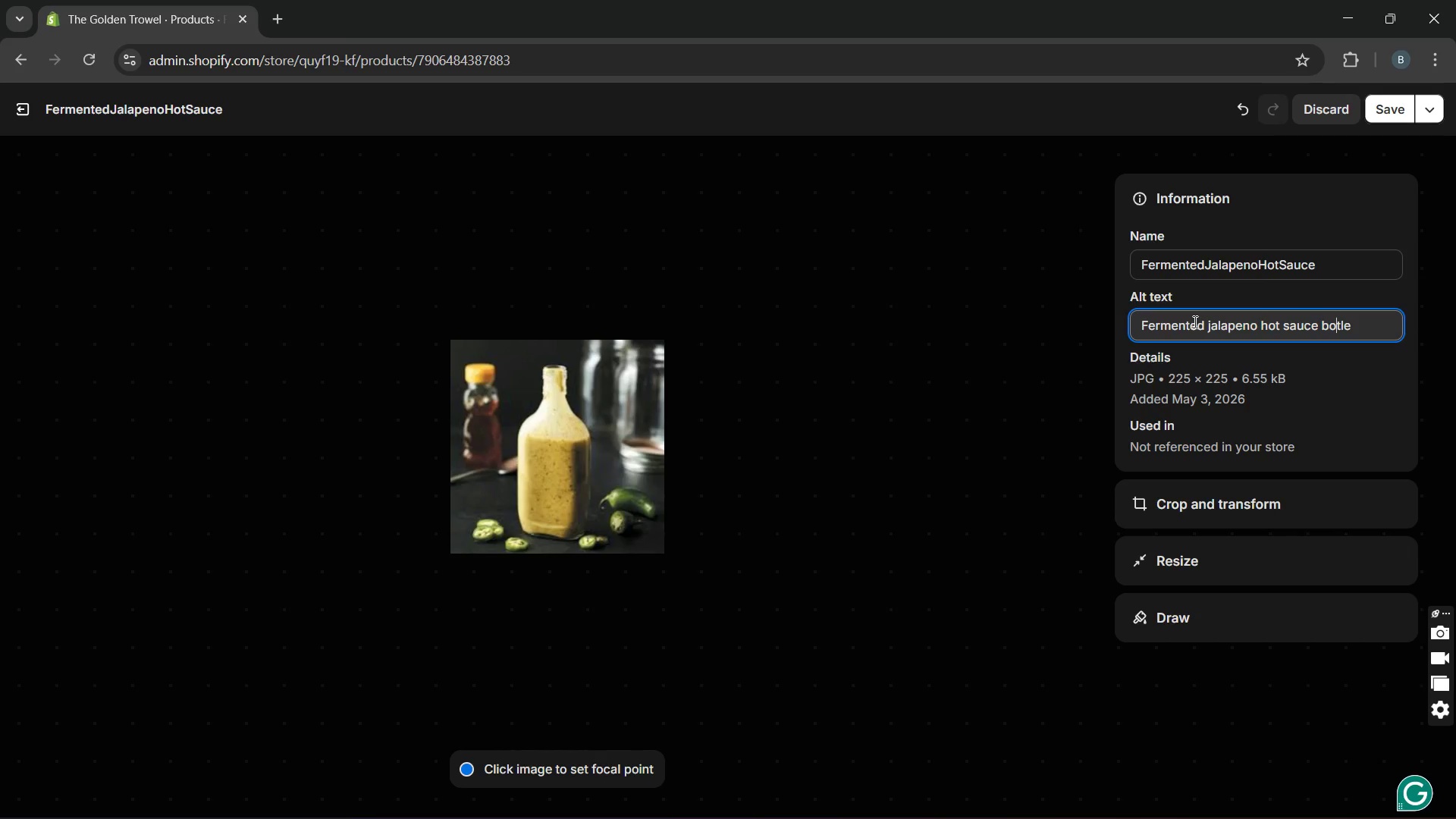 
key(T)
 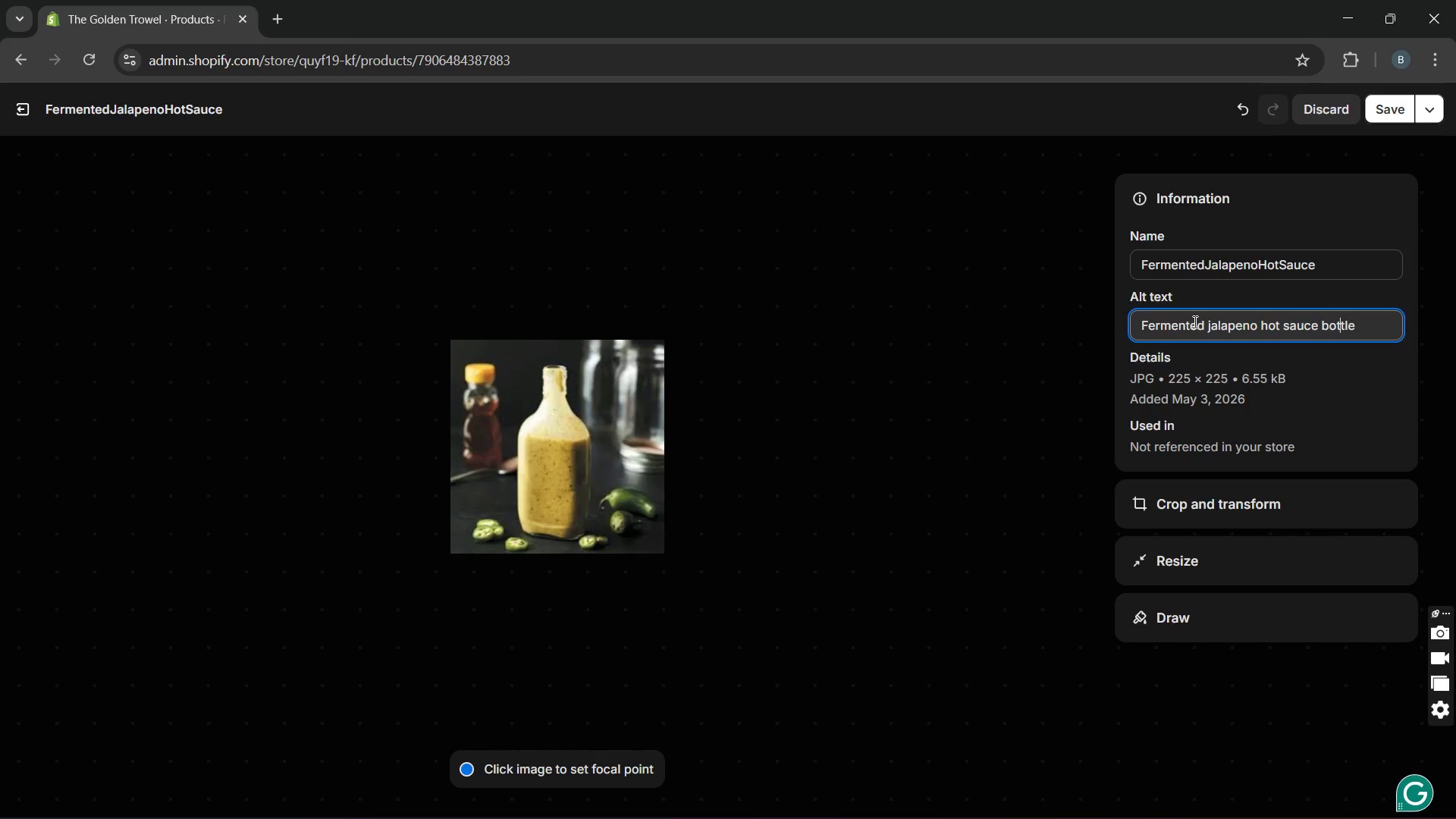 
hold_key(key=ArrowRight, duration=0.61)
 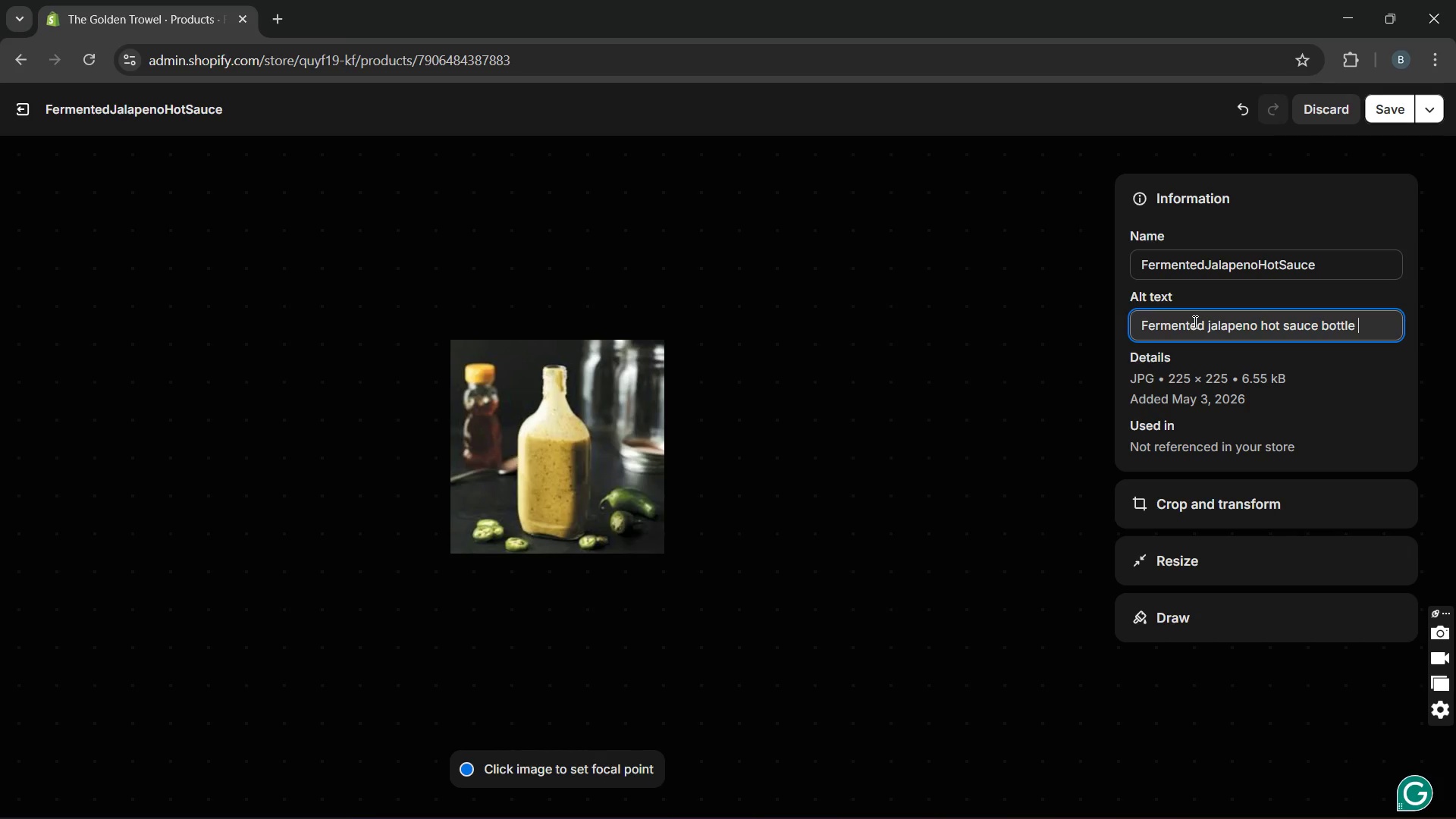 
wait(12.52)
 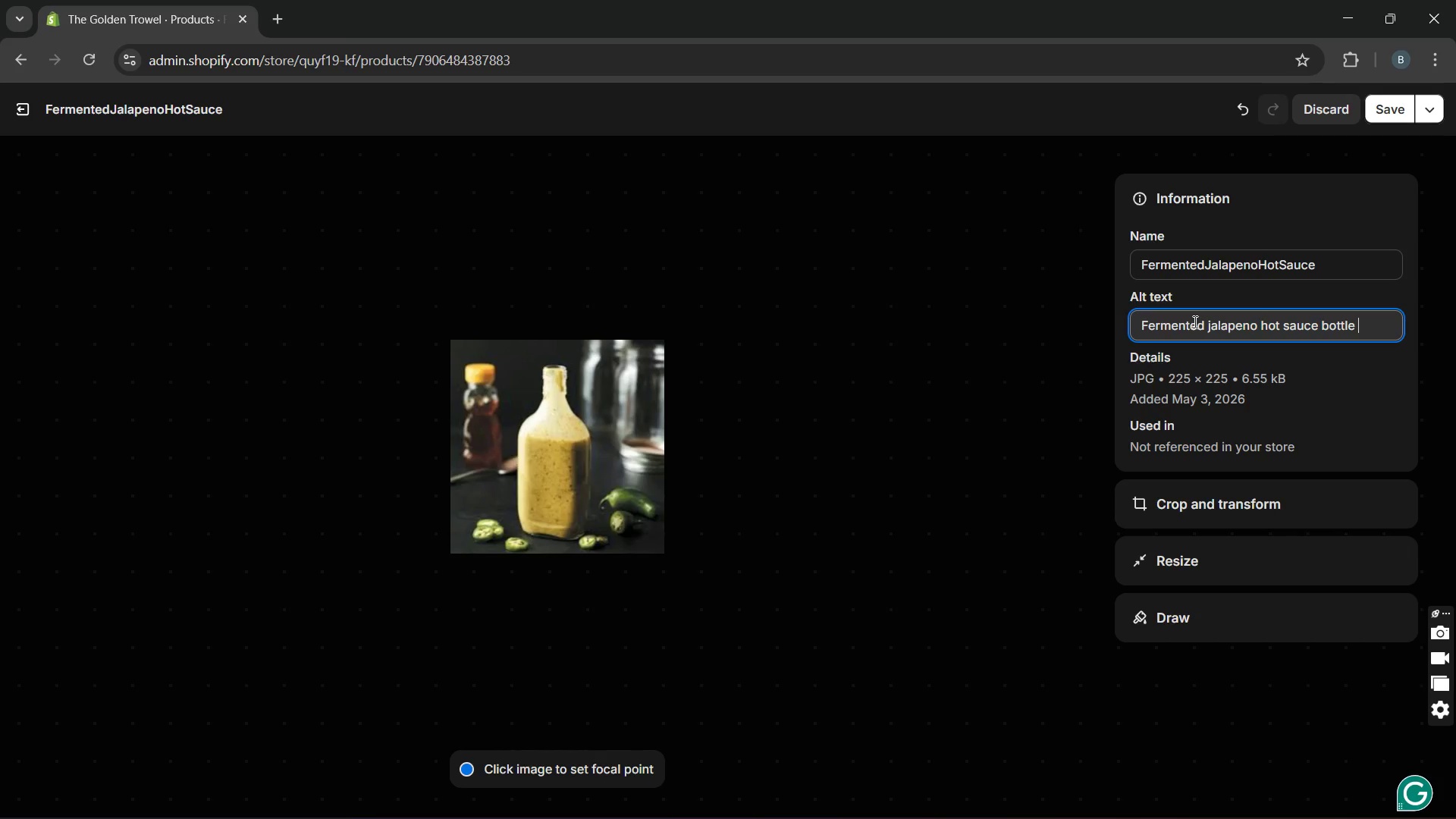 
left_click([1379, 97])
 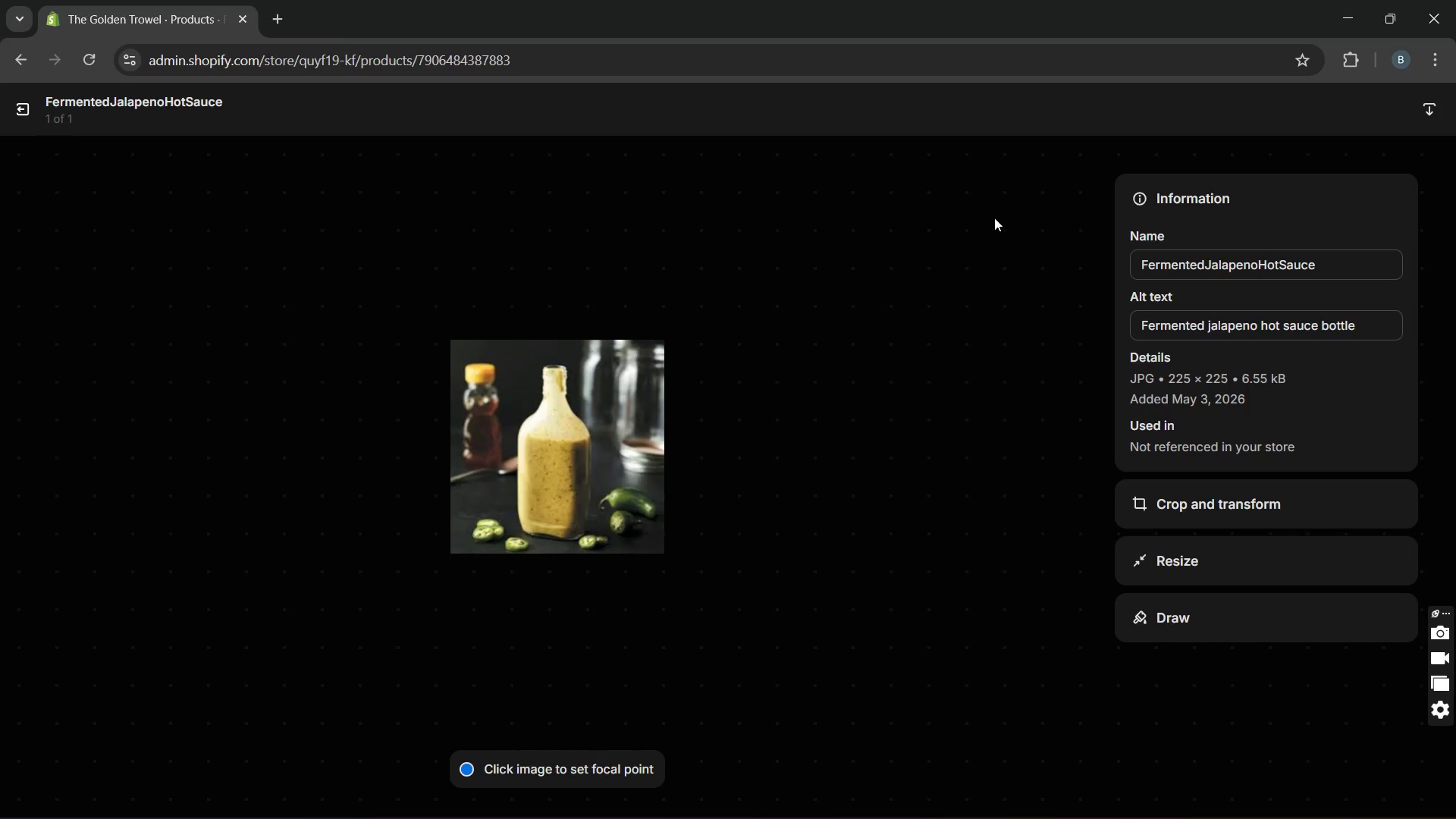 
wait(8.48)
 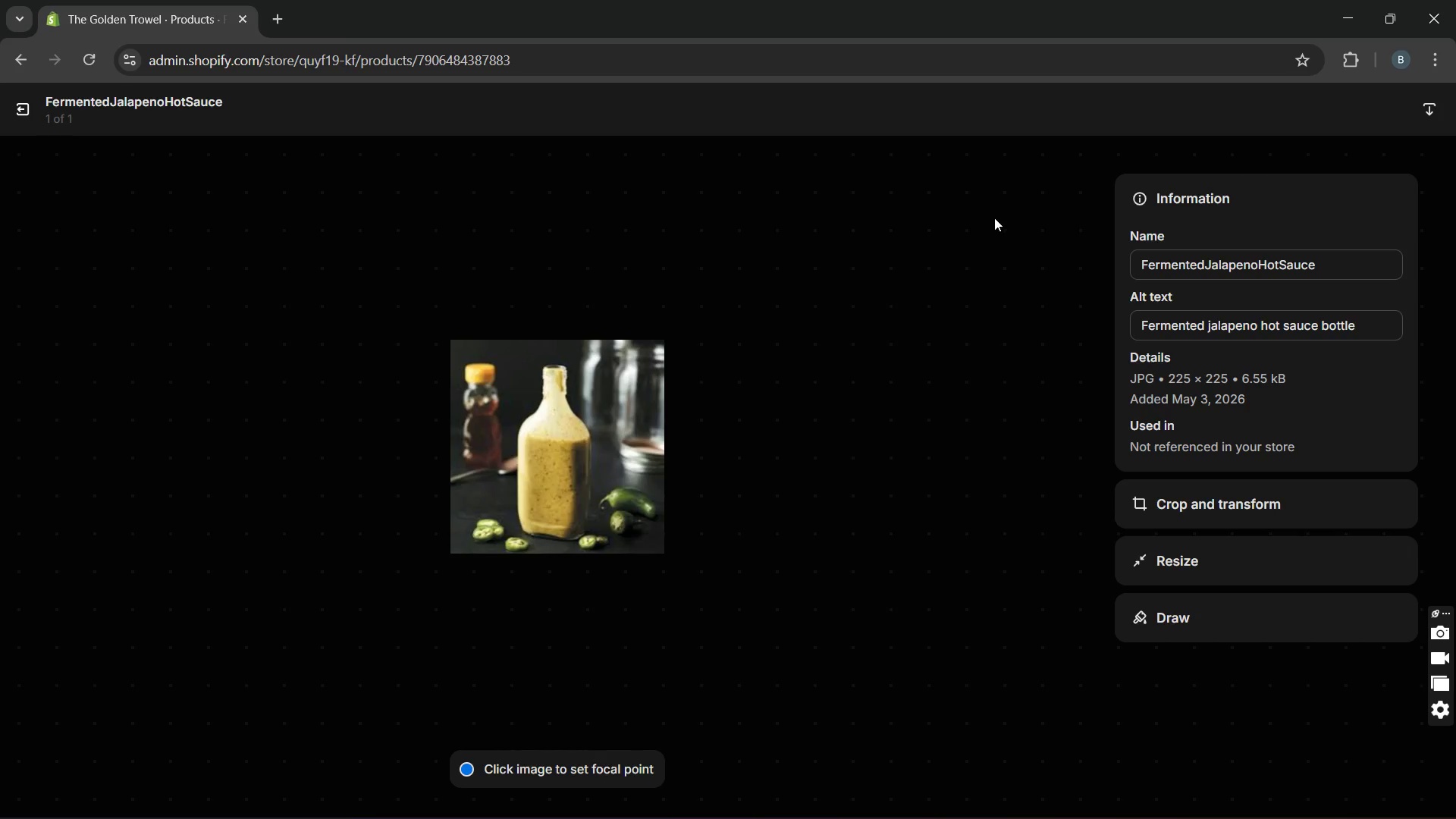 
left_click([23, 118])
 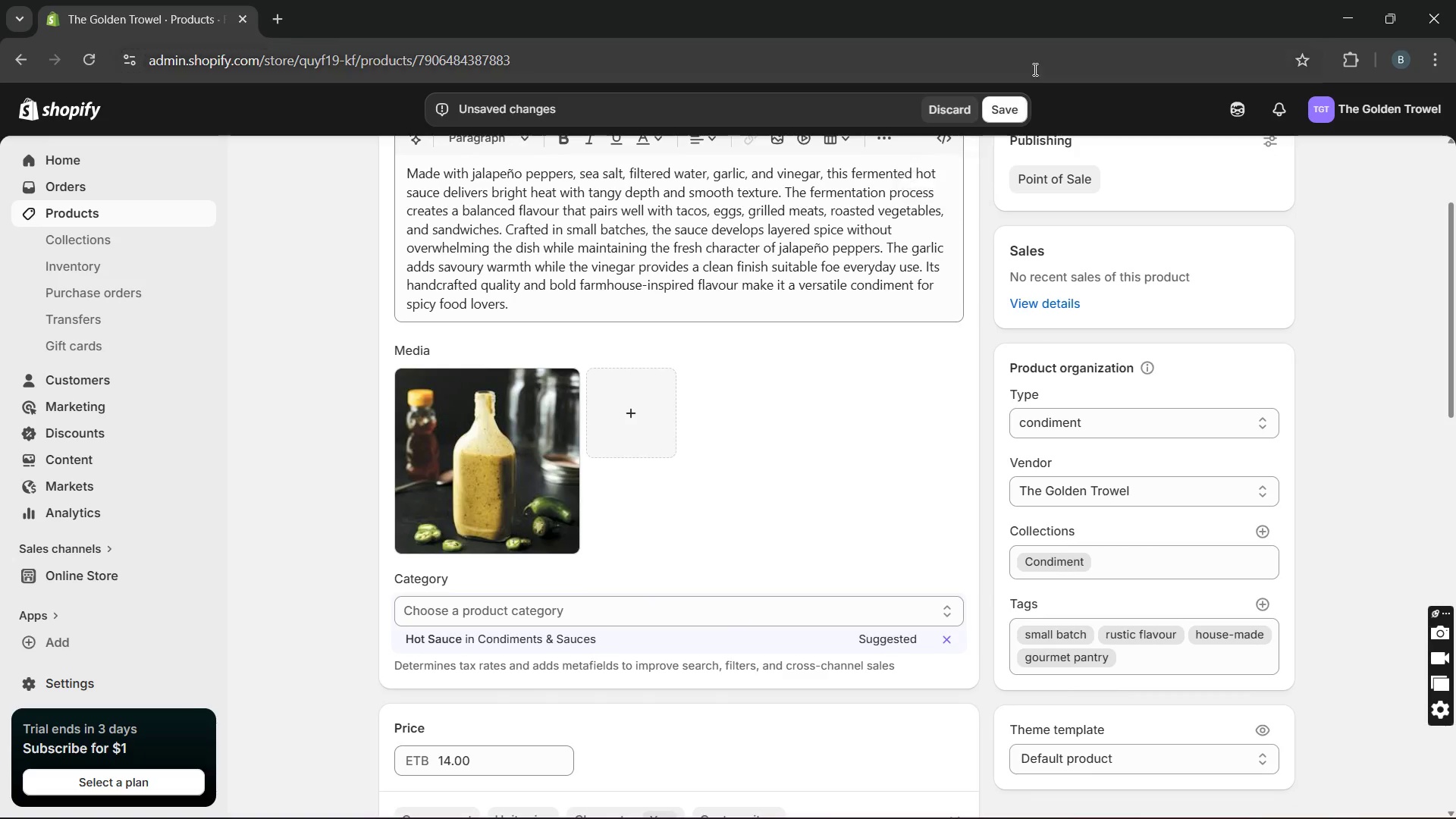 
wait(5.14)
 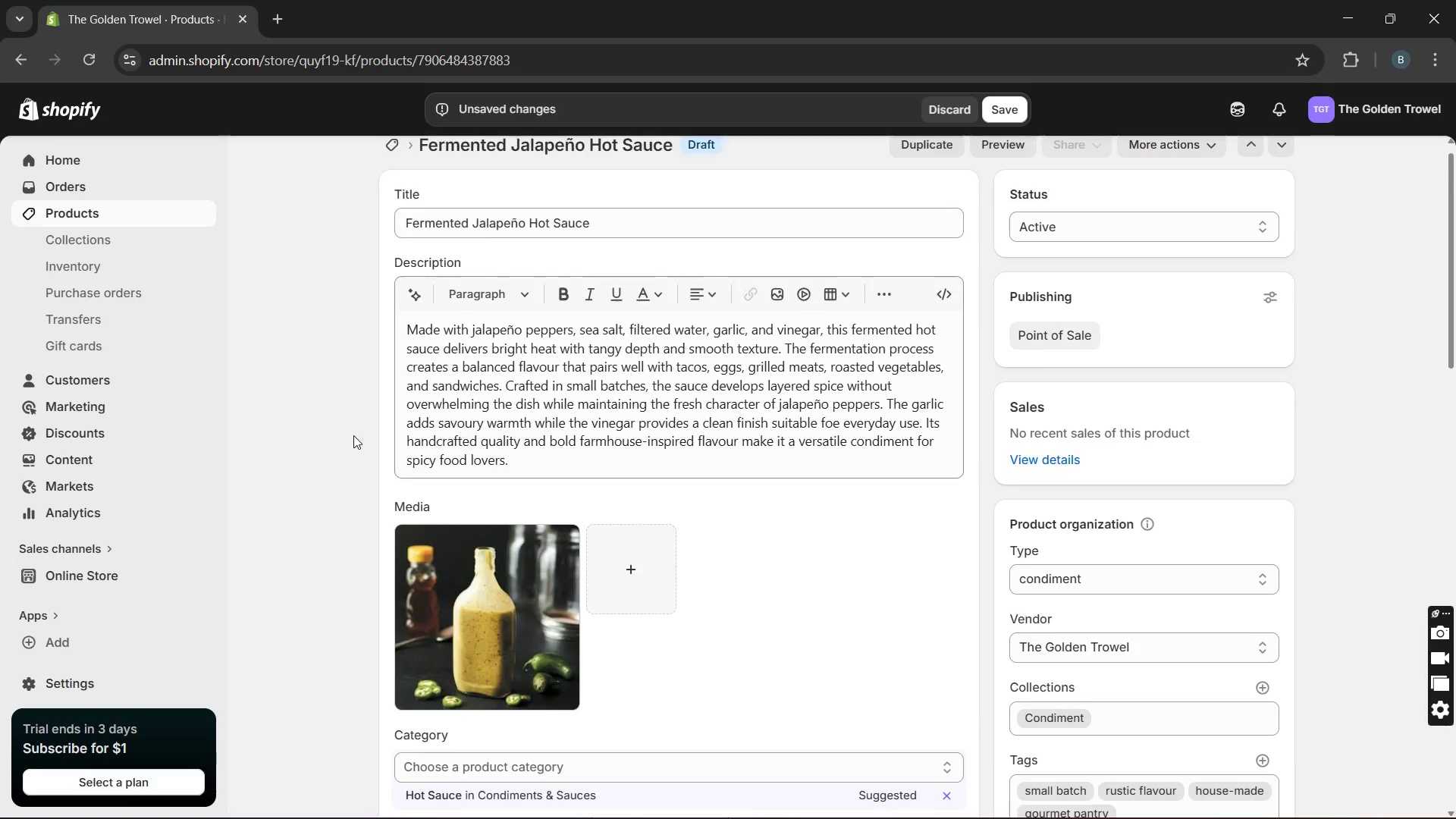 
left_click([995, 114])
 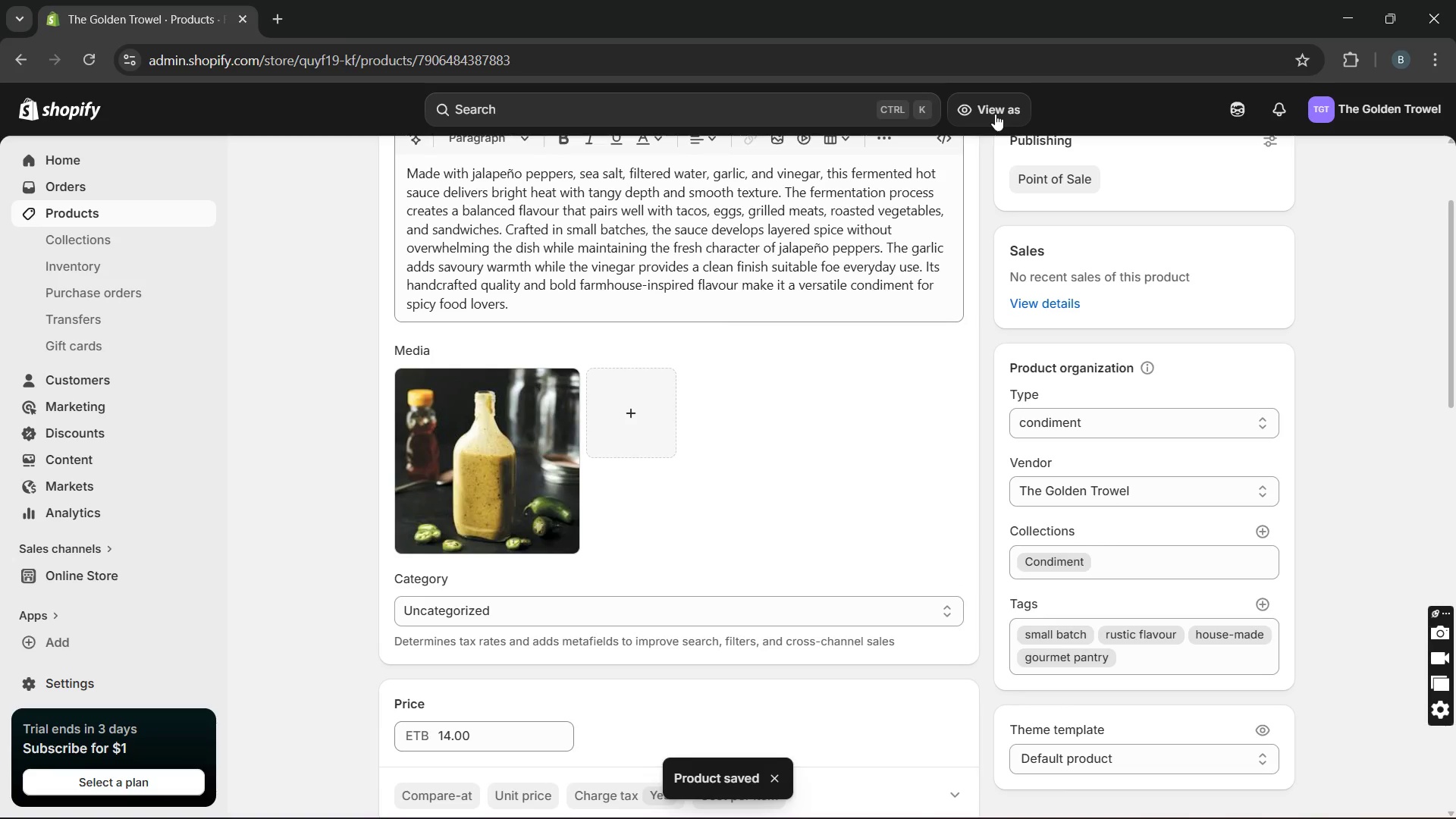 
wait(13.22)
 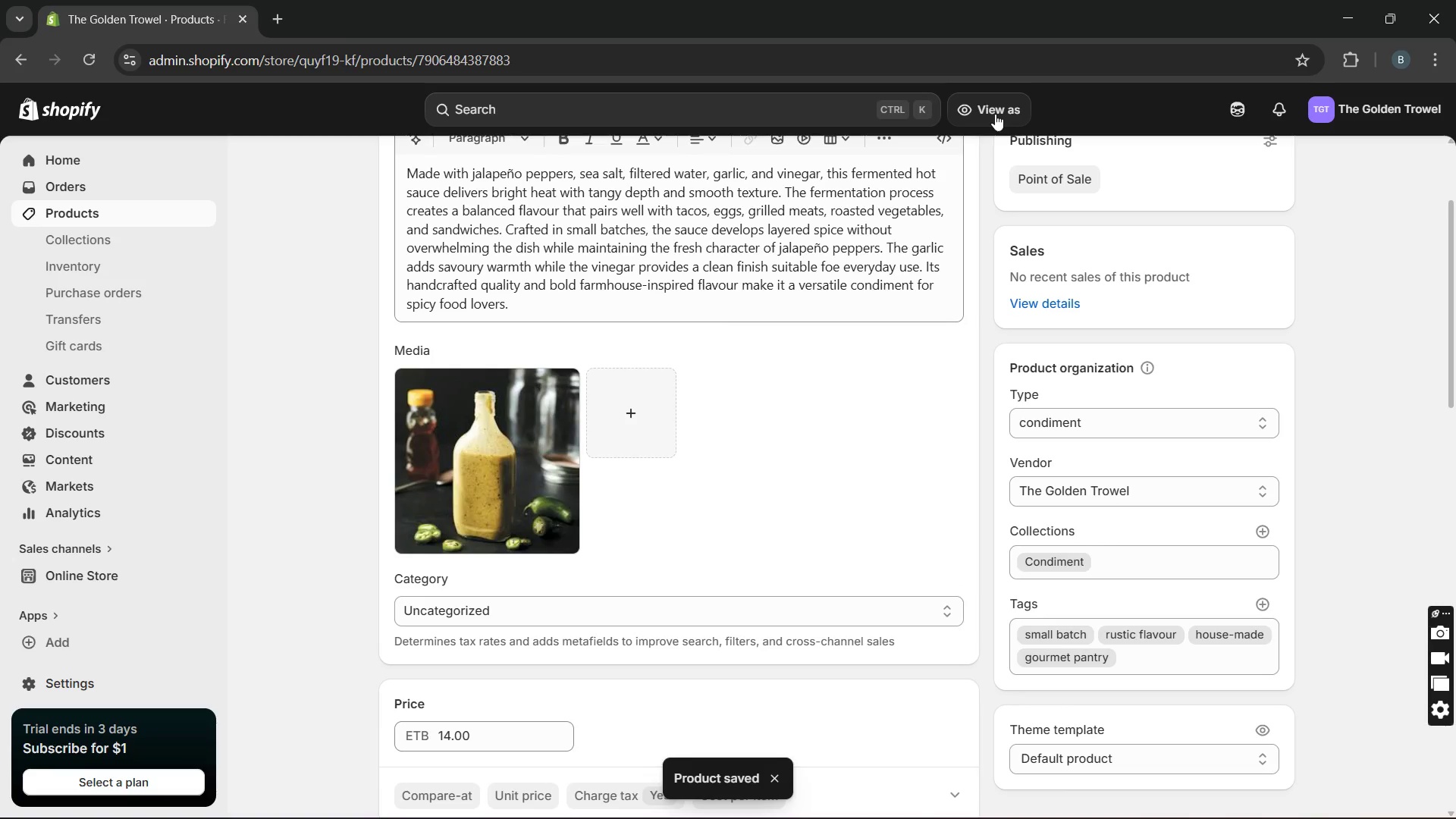 
left_click([168, 212])
 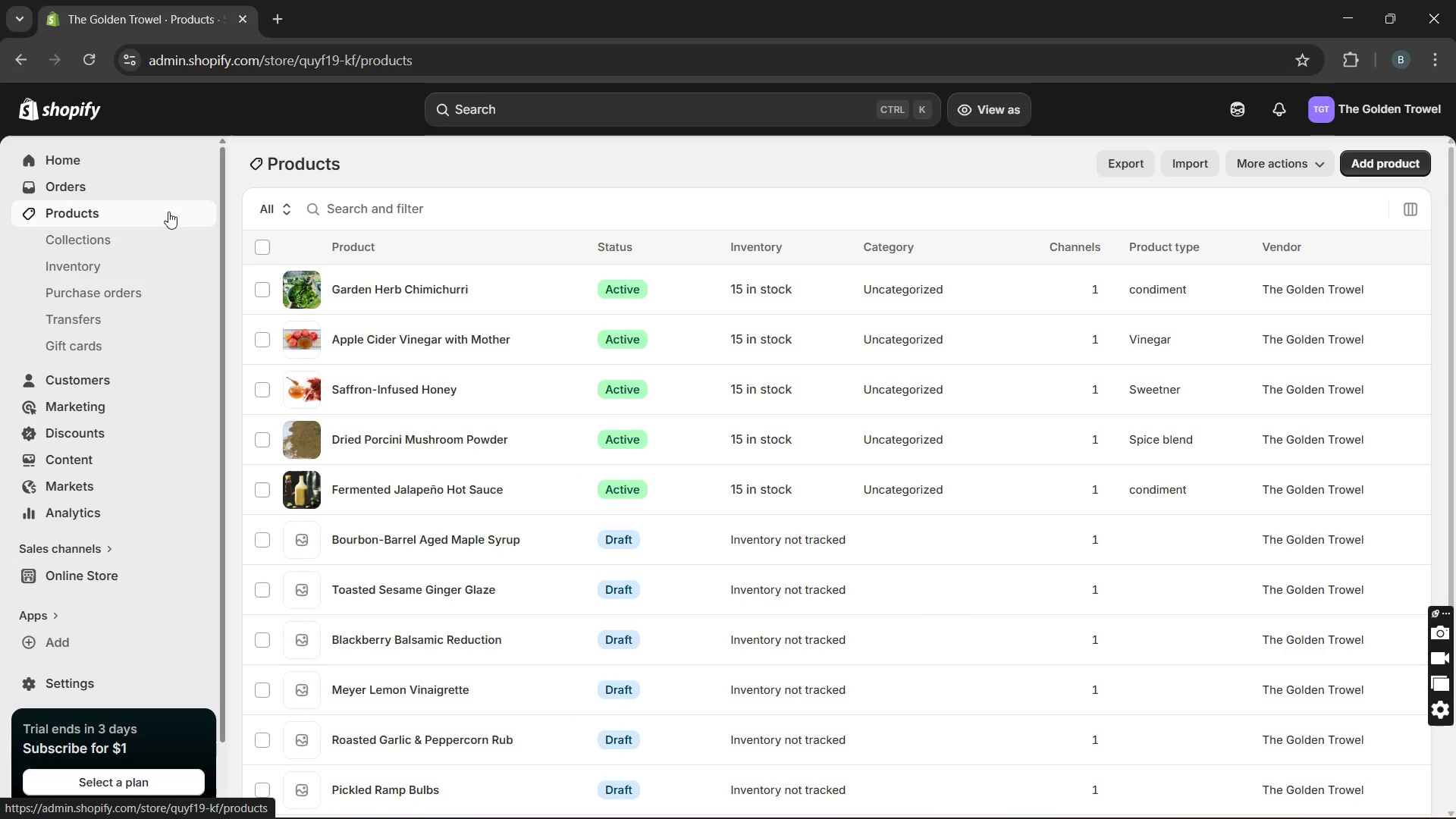 
wait(14.44)
 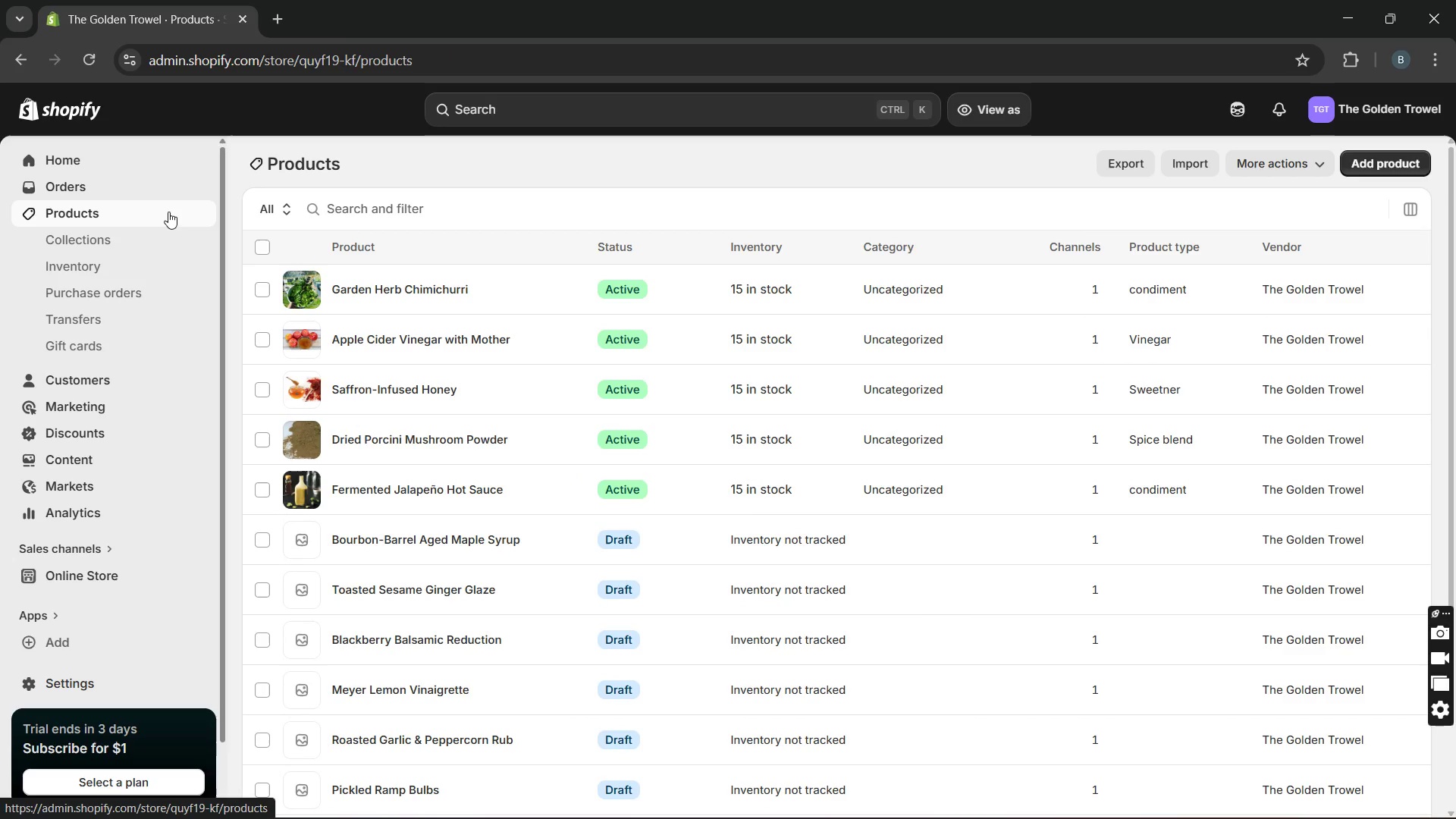 
double_click([447, 546])
 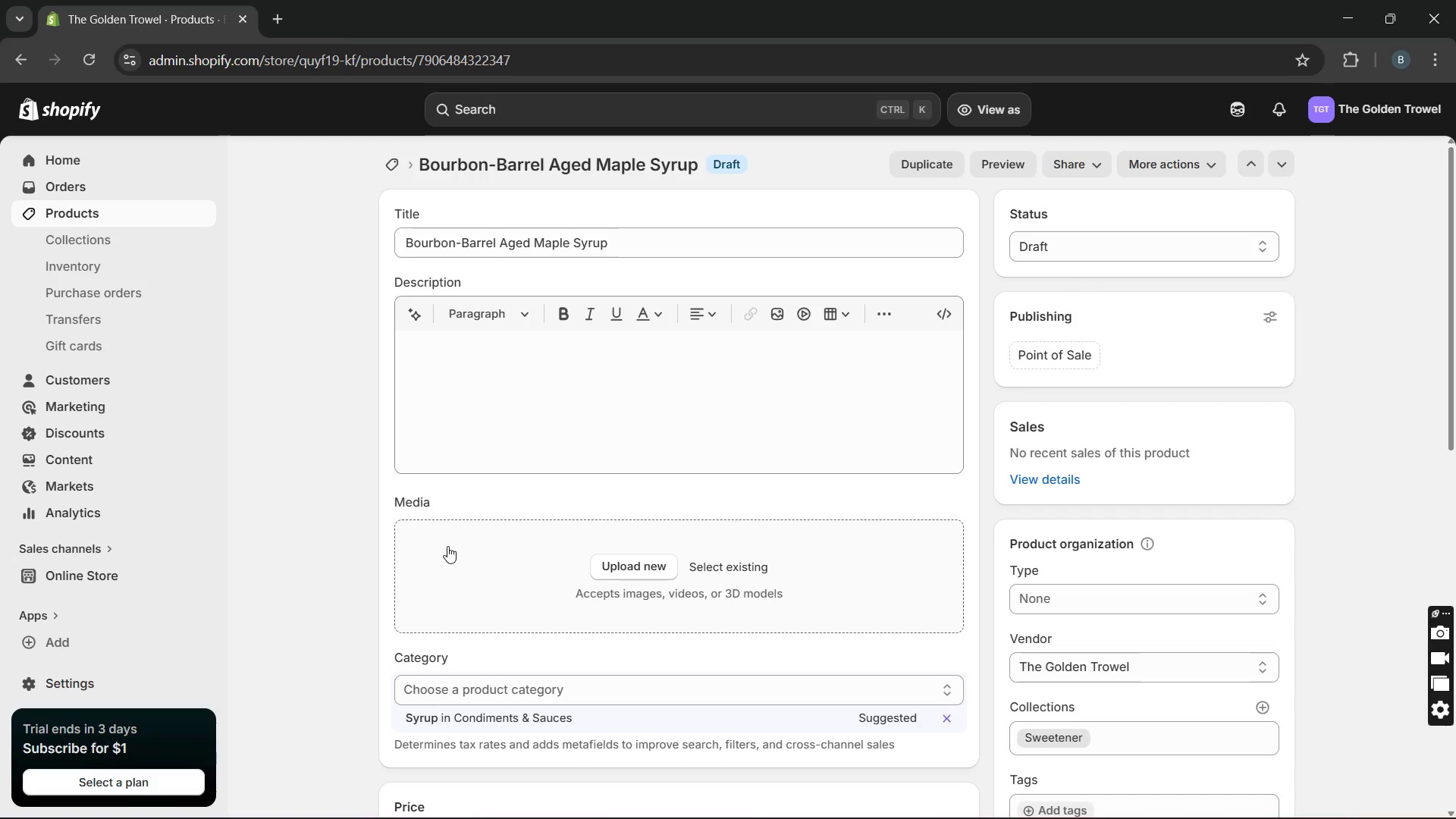 
left_click([516, 416])
 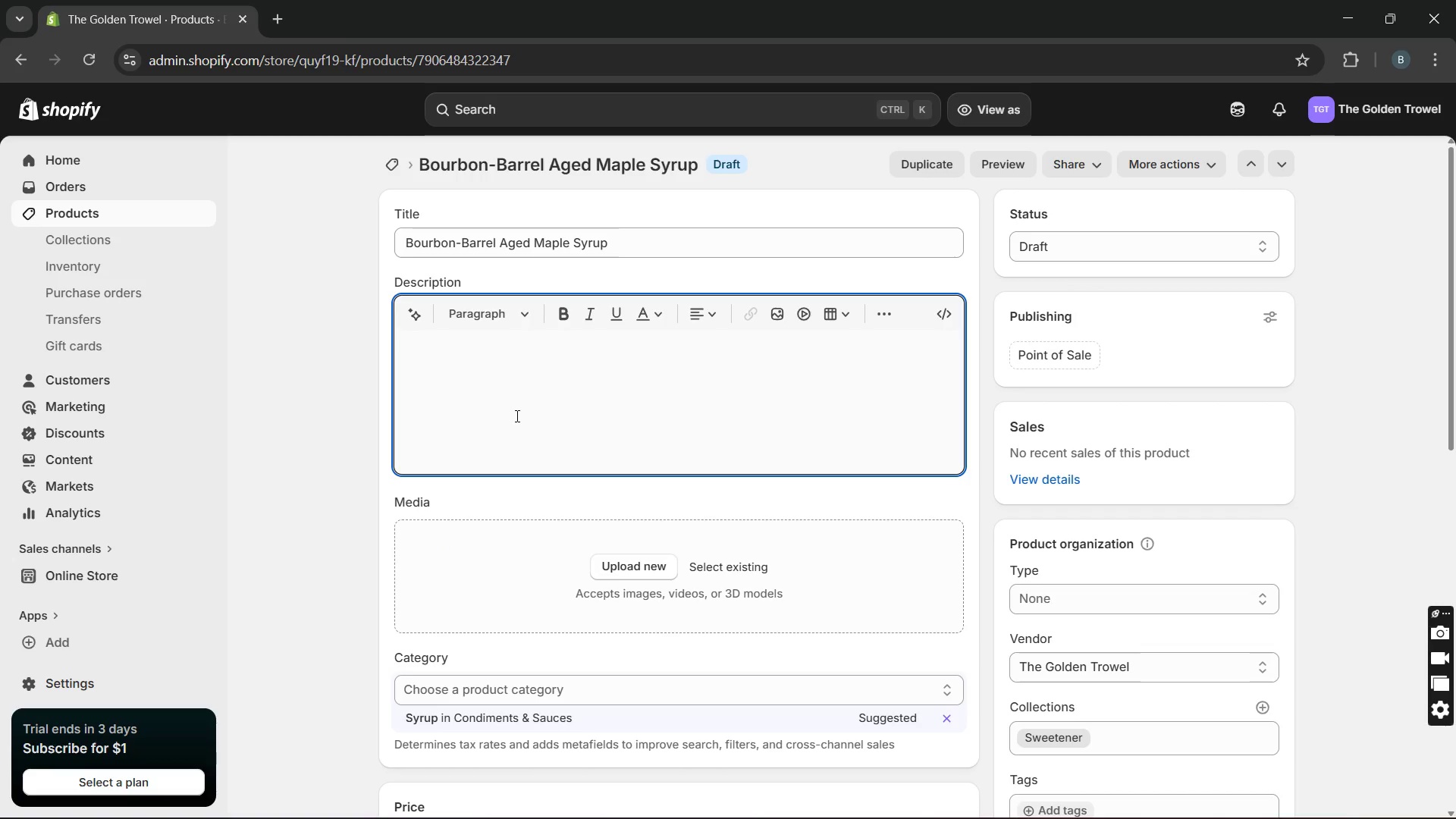 
type(Crafted from pure maple syruo)
key(Backspace)
type(p aged through a bourbon barrel agging process )
key(Backspace)
type(, this rich syrup )
 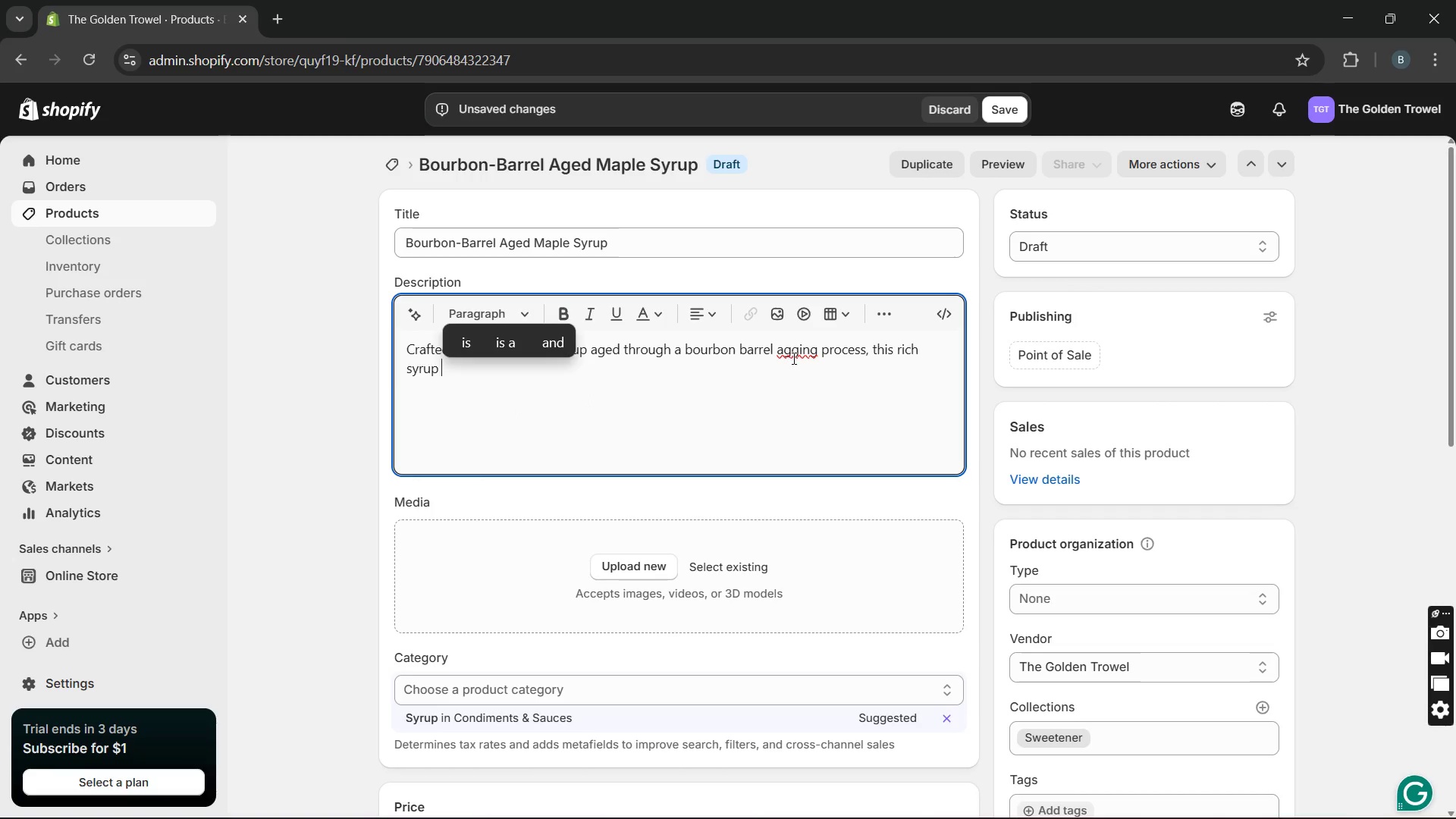 
left_click([799, 353])
 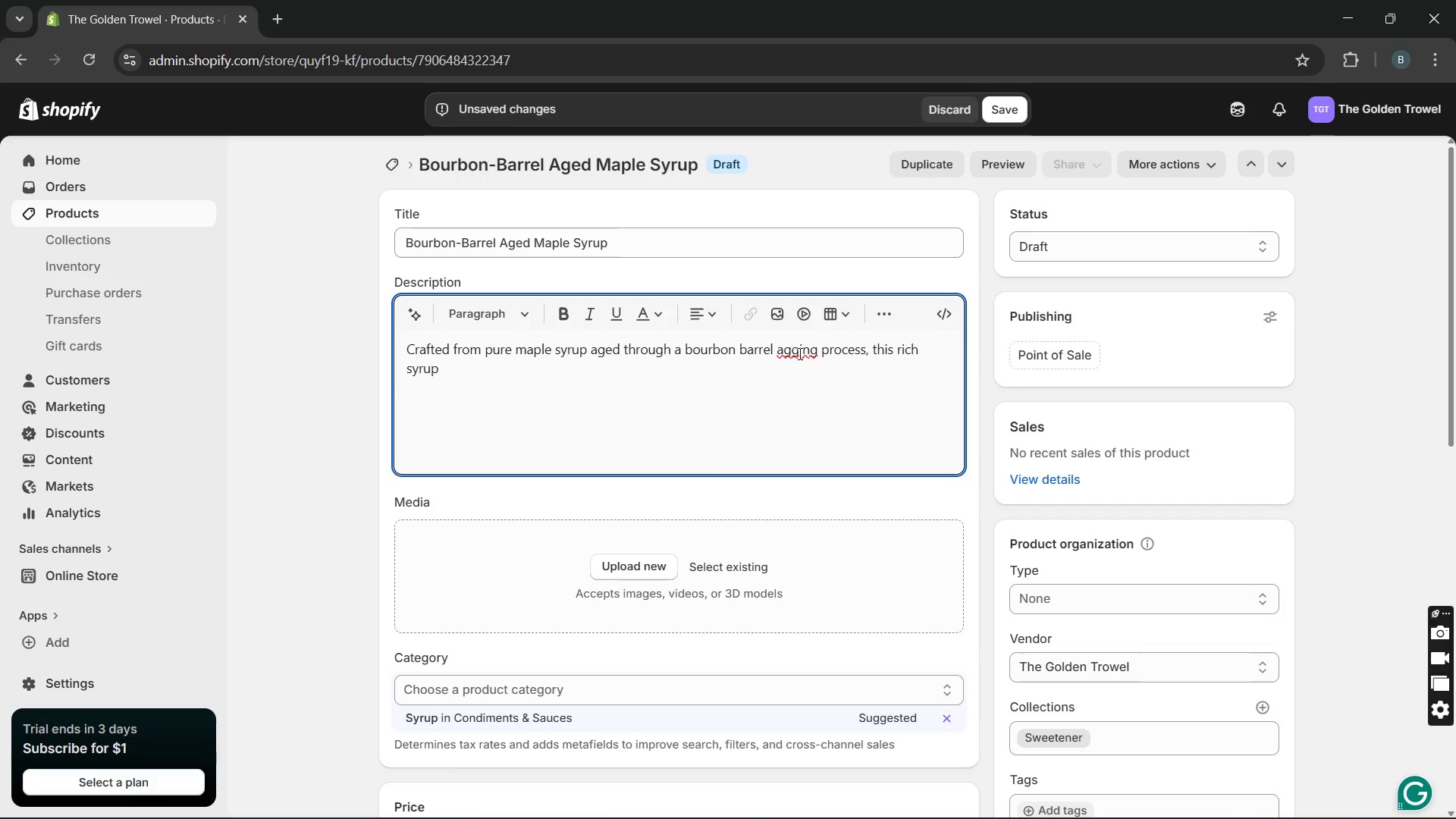 
key(Backspace)
 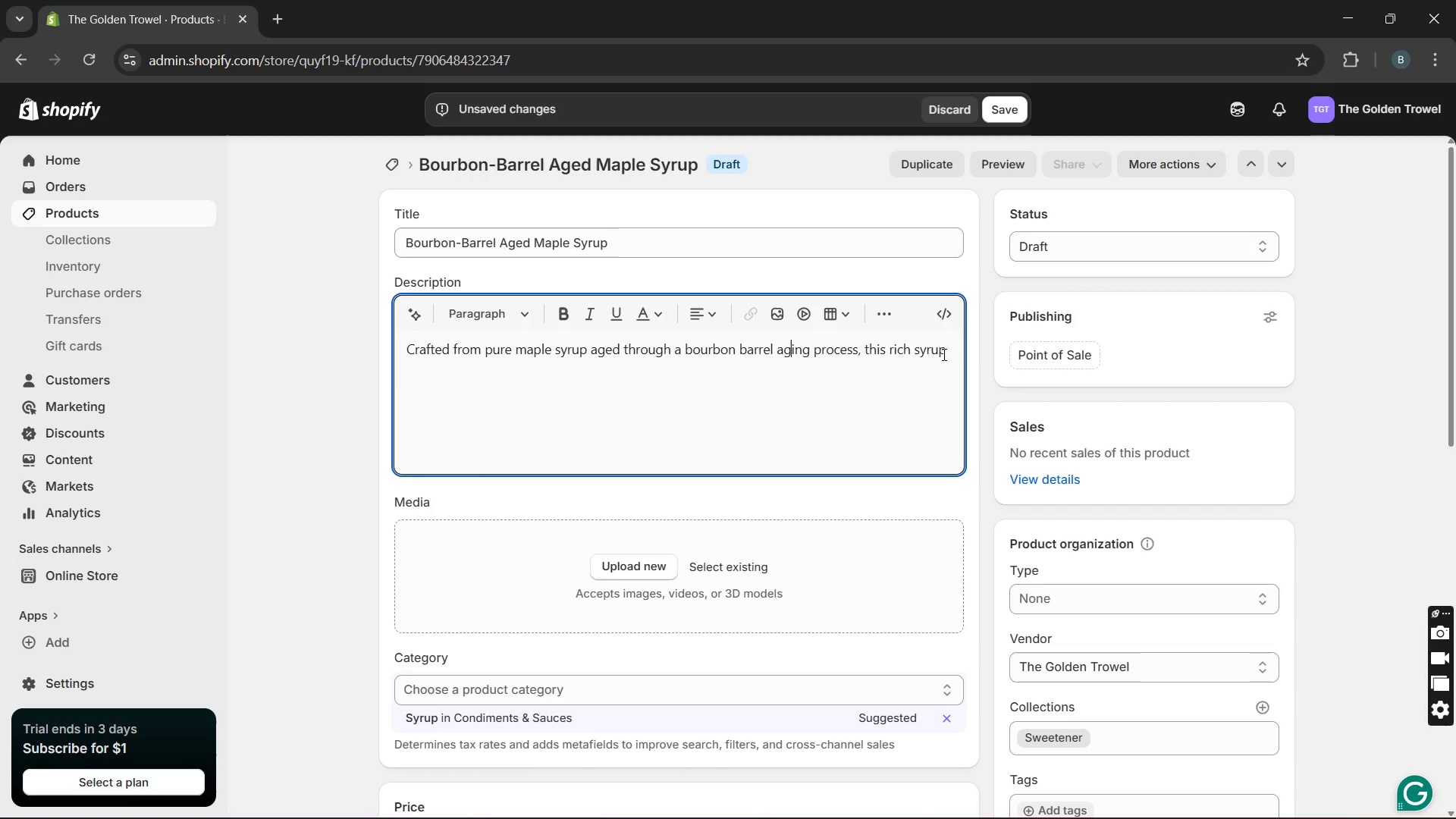 
left_click([943, 354])
 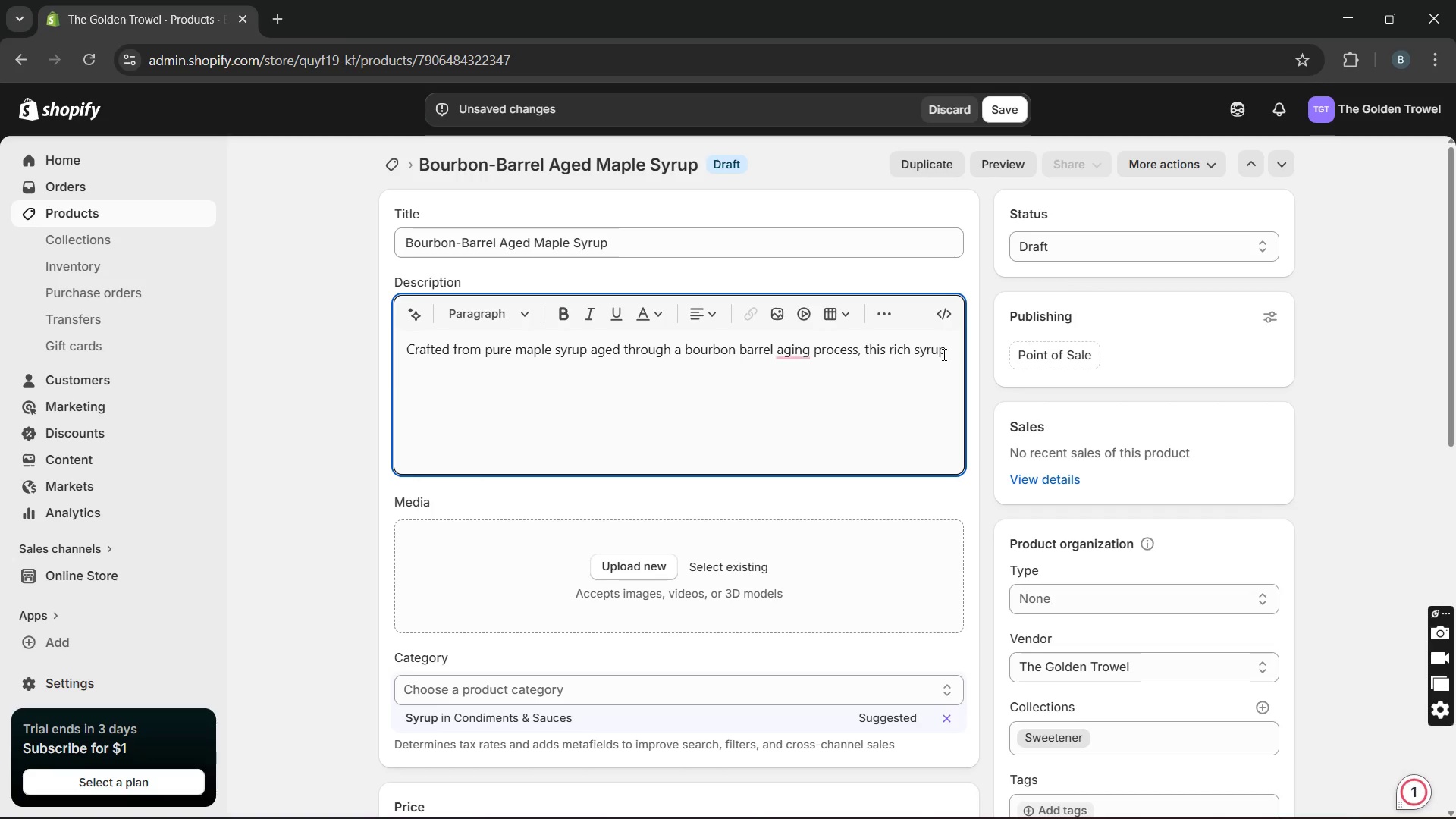 
type( delivers smootg sweetness with warm oak character and deep caramel notes,)
key(Backspace)
type(. The )
 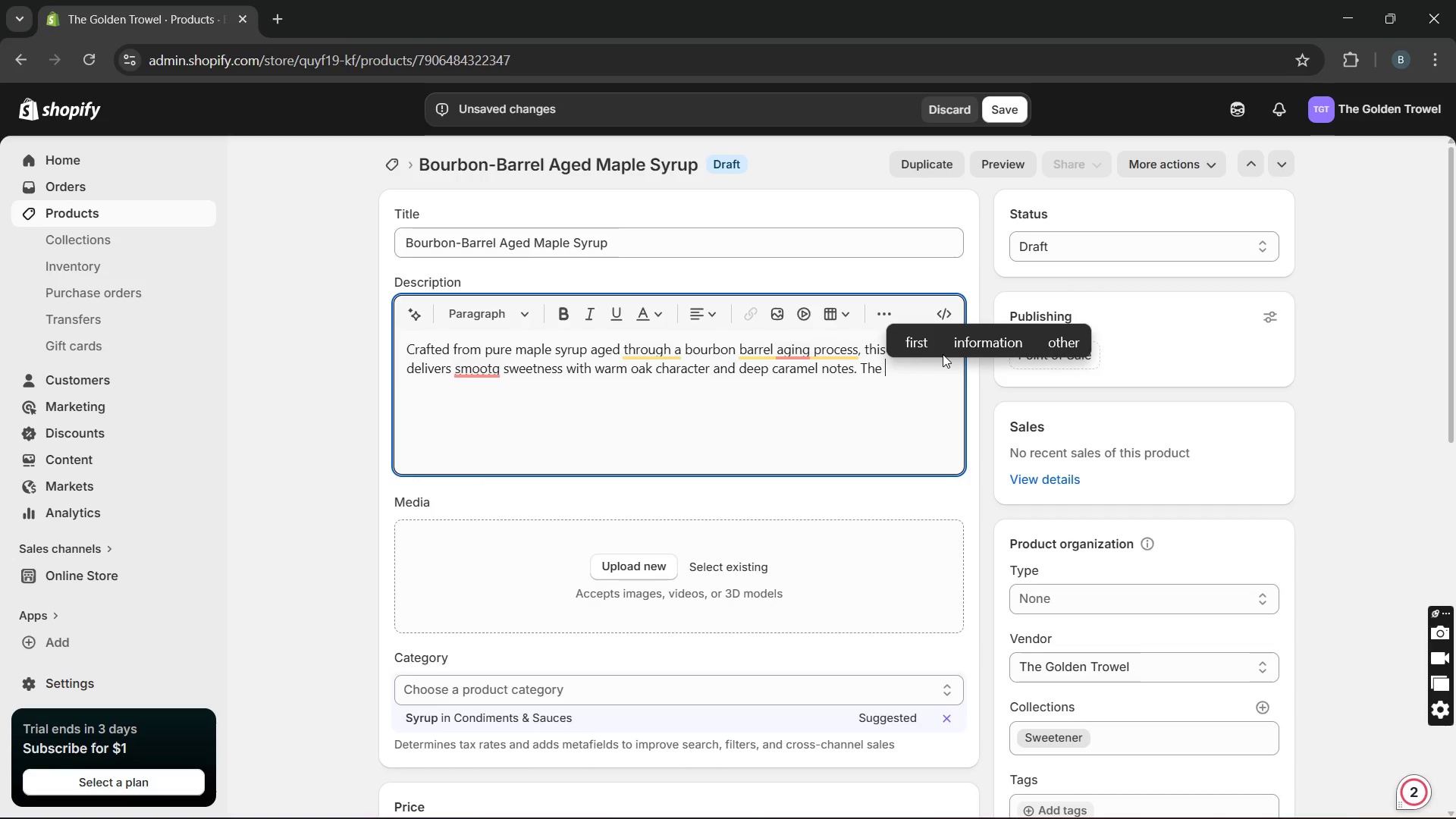 
type(velvety texture pairs )
 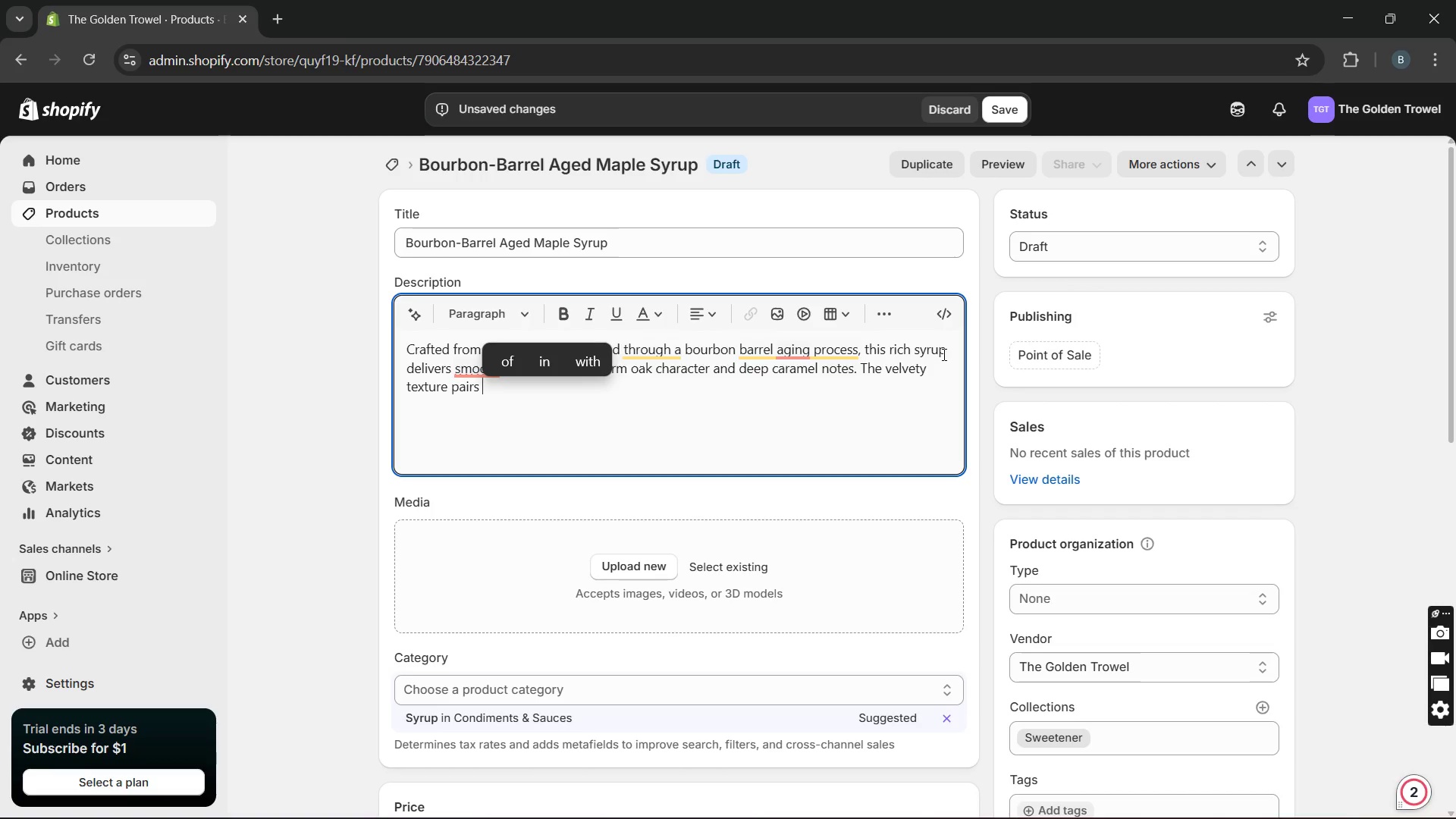 
type(beautifully with o)
key(Backspace)
type(pancakes, waffles, roasted nuts, desserts, and artisan breakfast recipes while adding )
 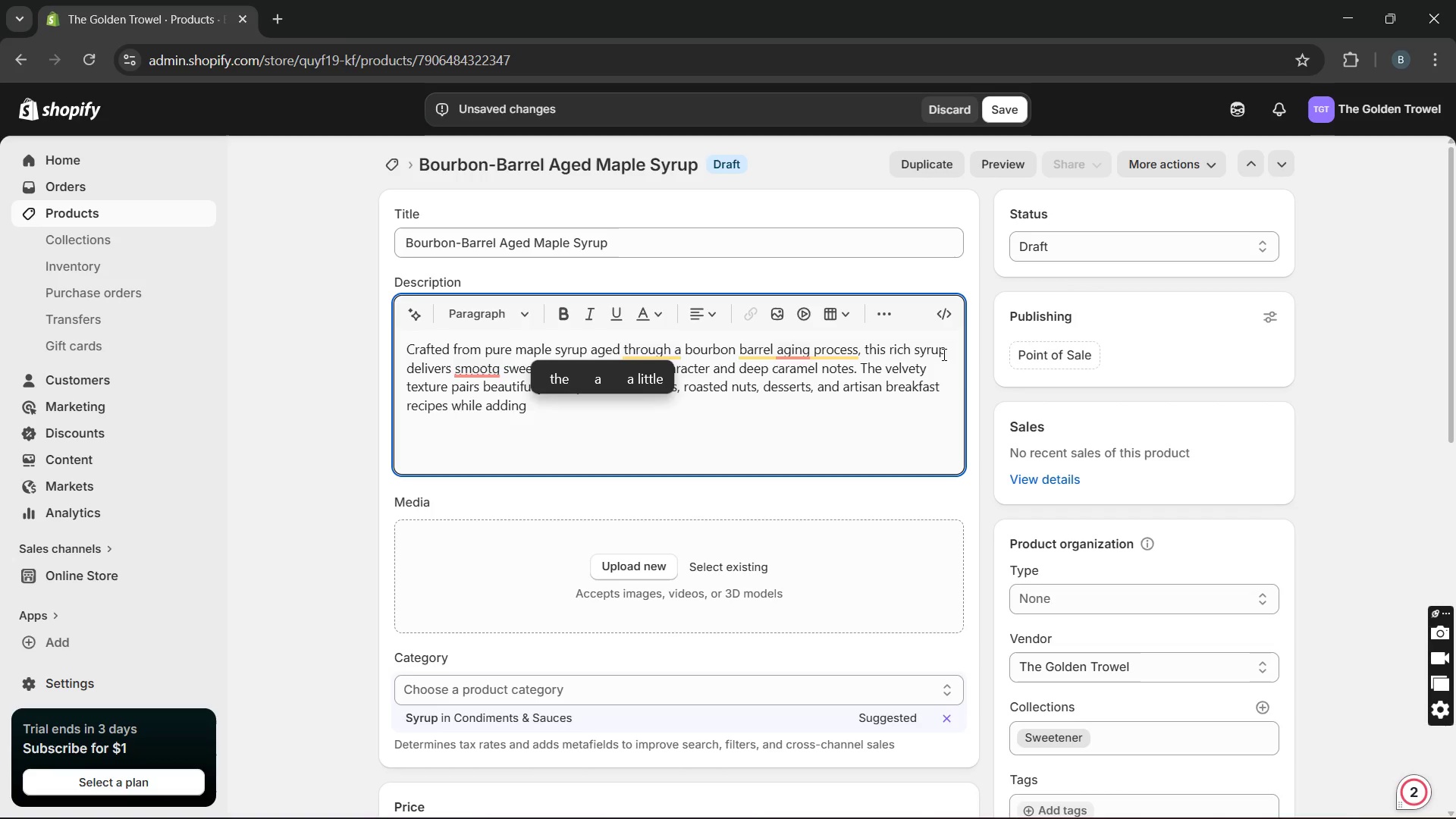 
type(rustic elegance )
 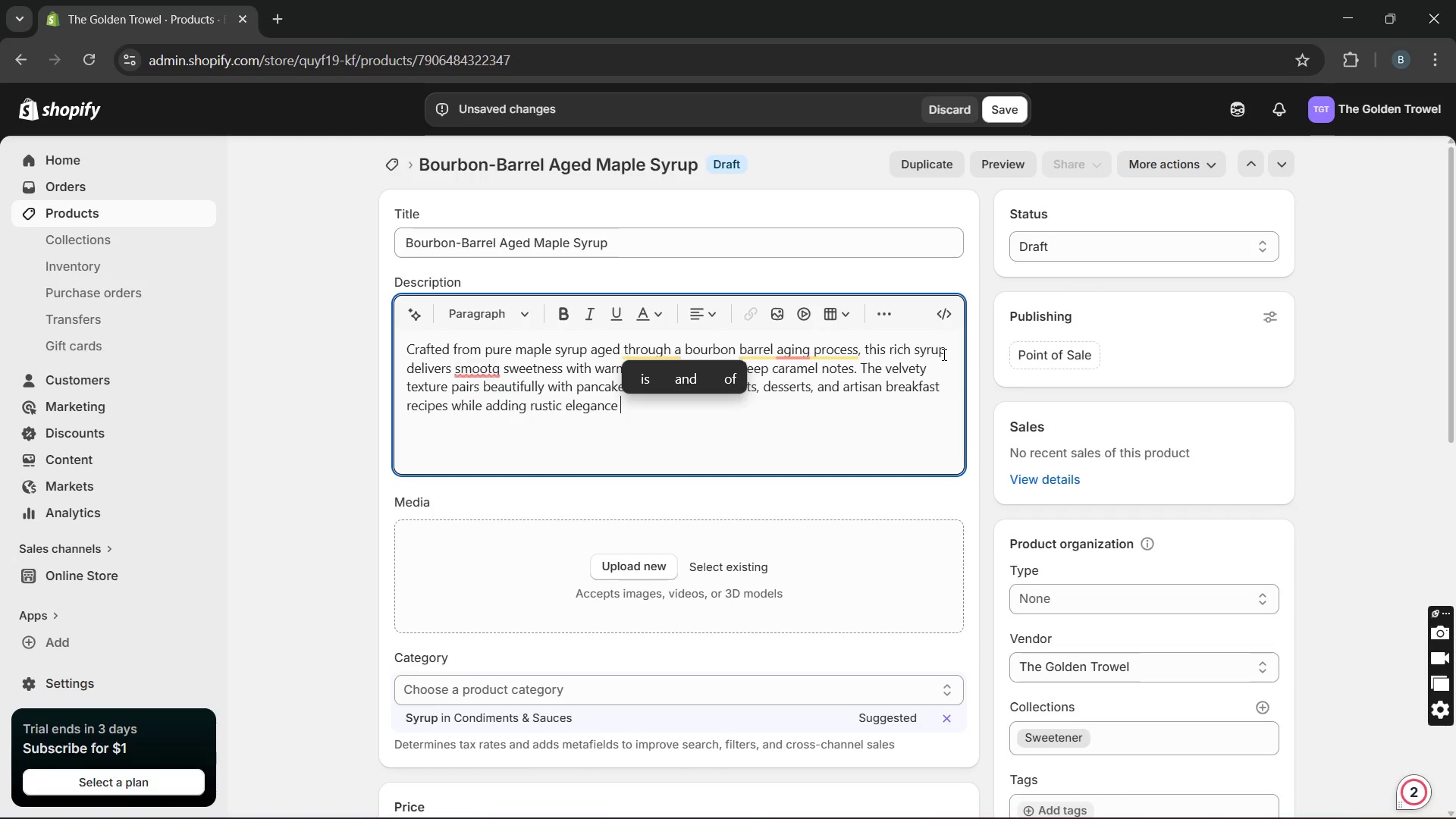 
type(to simple meals )
key(Backspace)
type(. Produced in s,)
key(Backspace)
type(,all)
 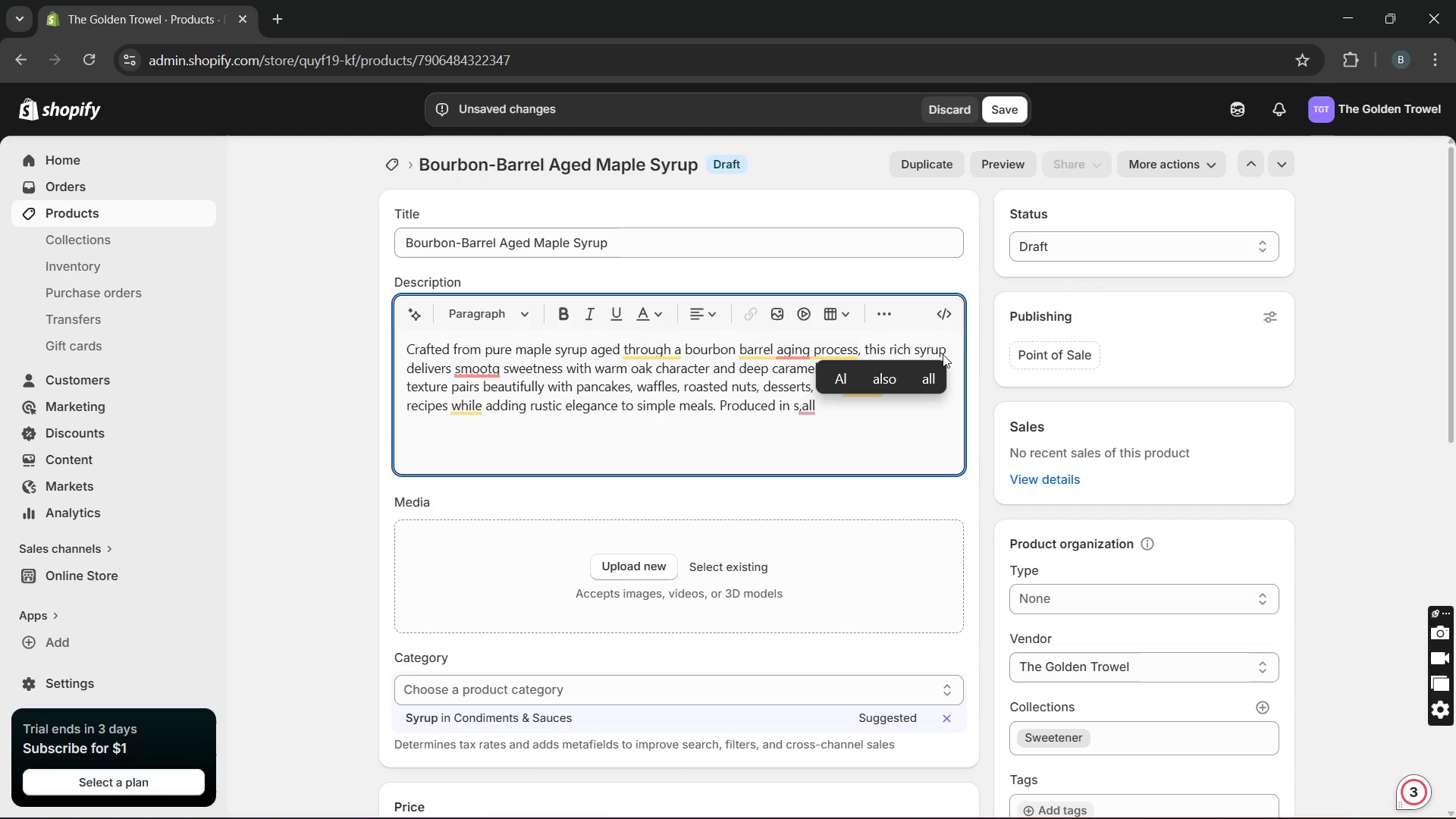 
wait(5.73)
 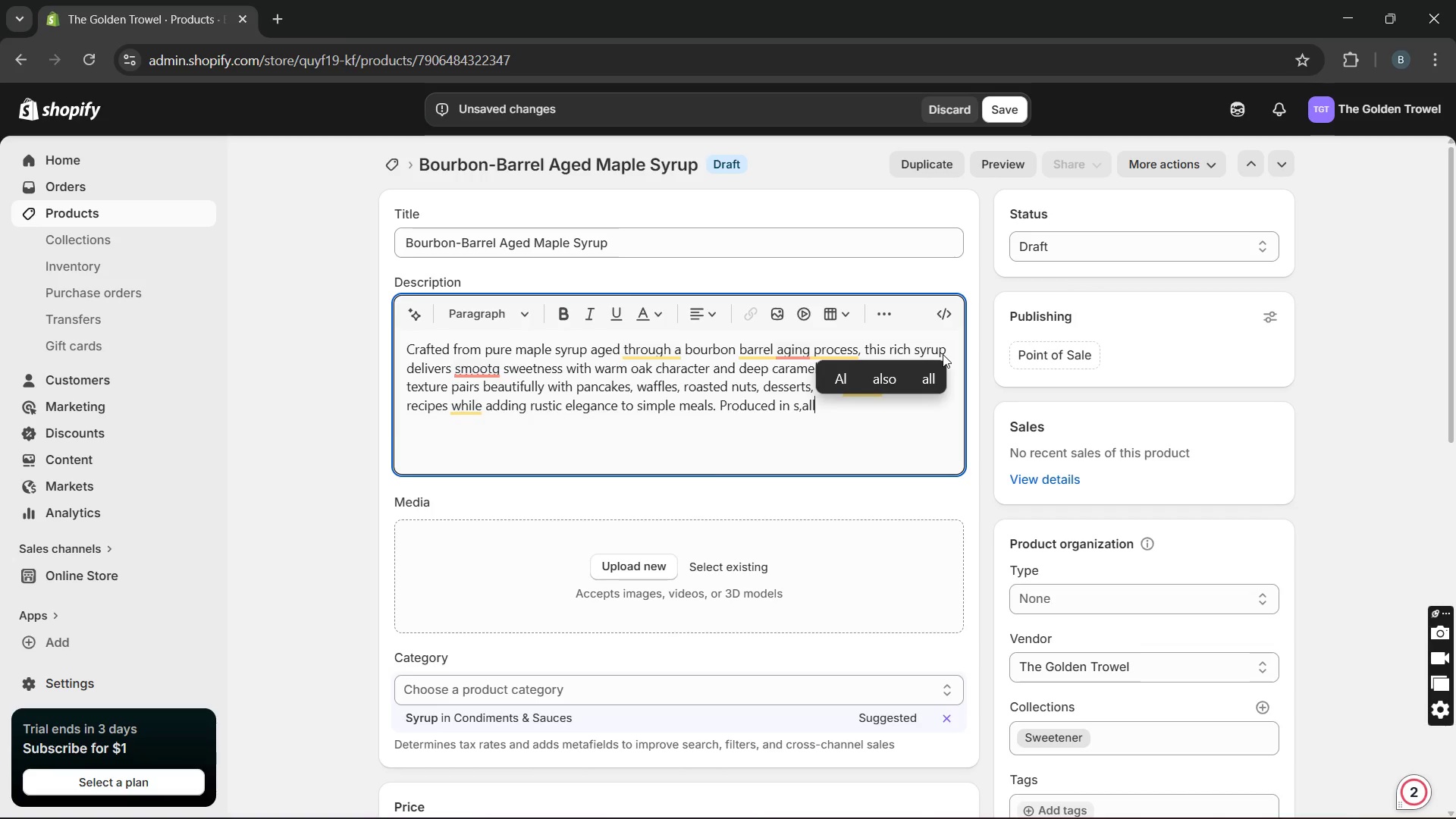 
key(Backspace)
key(Backspace)
key(Backspace)
key(Backspace)
type(mall bussiness)
 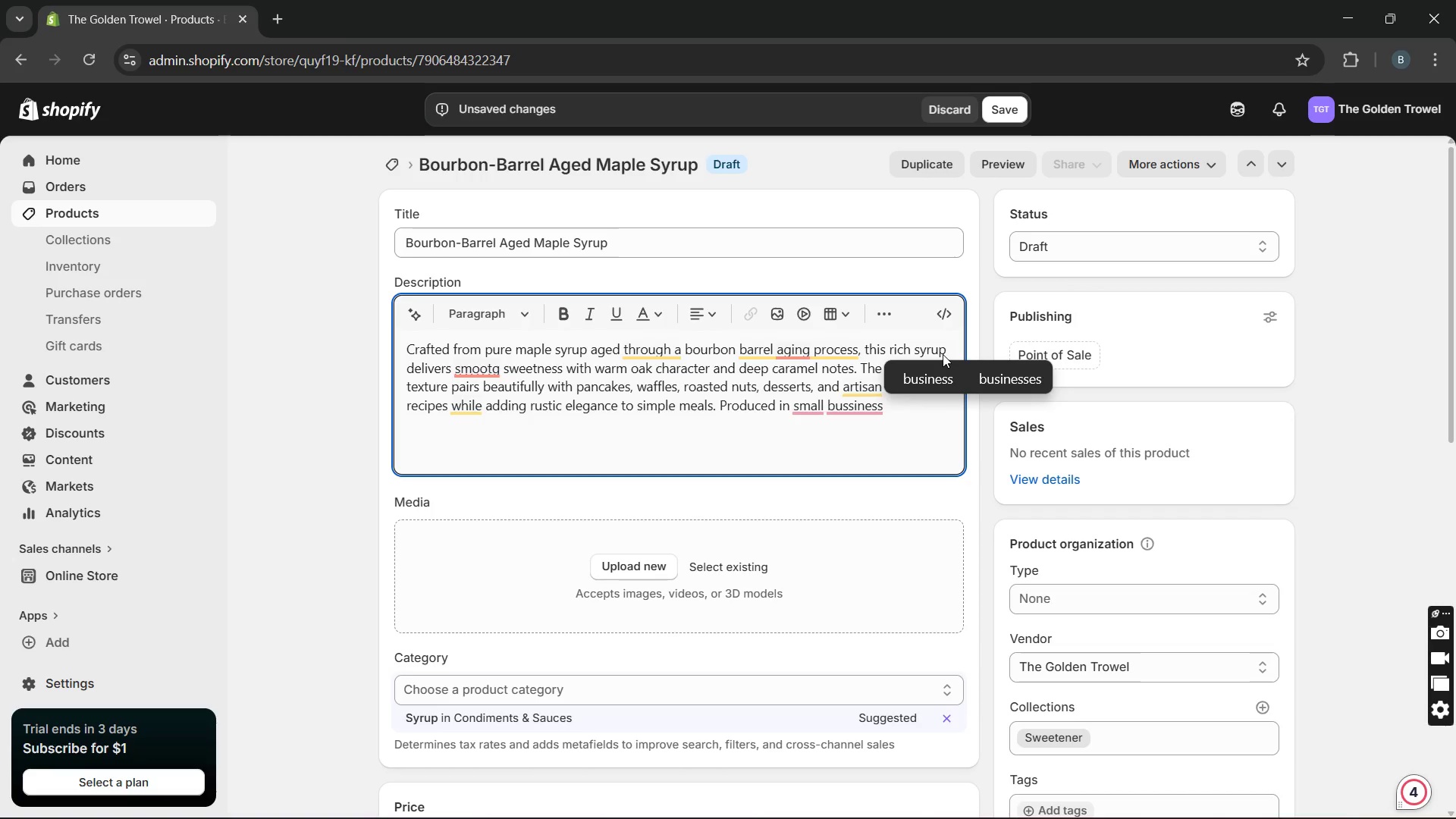 
wait(7.72)
 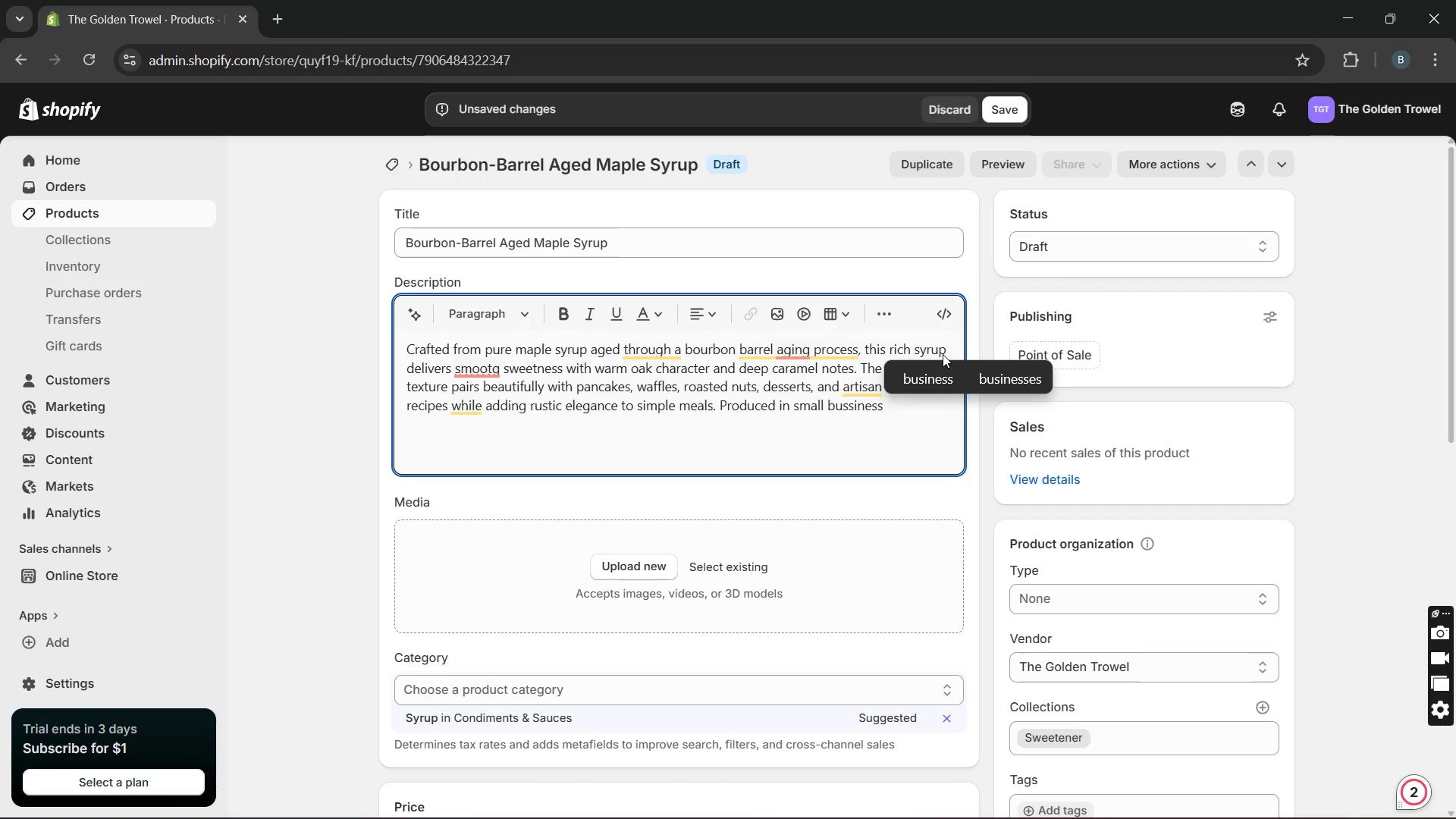 
hold_key(key=Backspace, duration=0.61)
 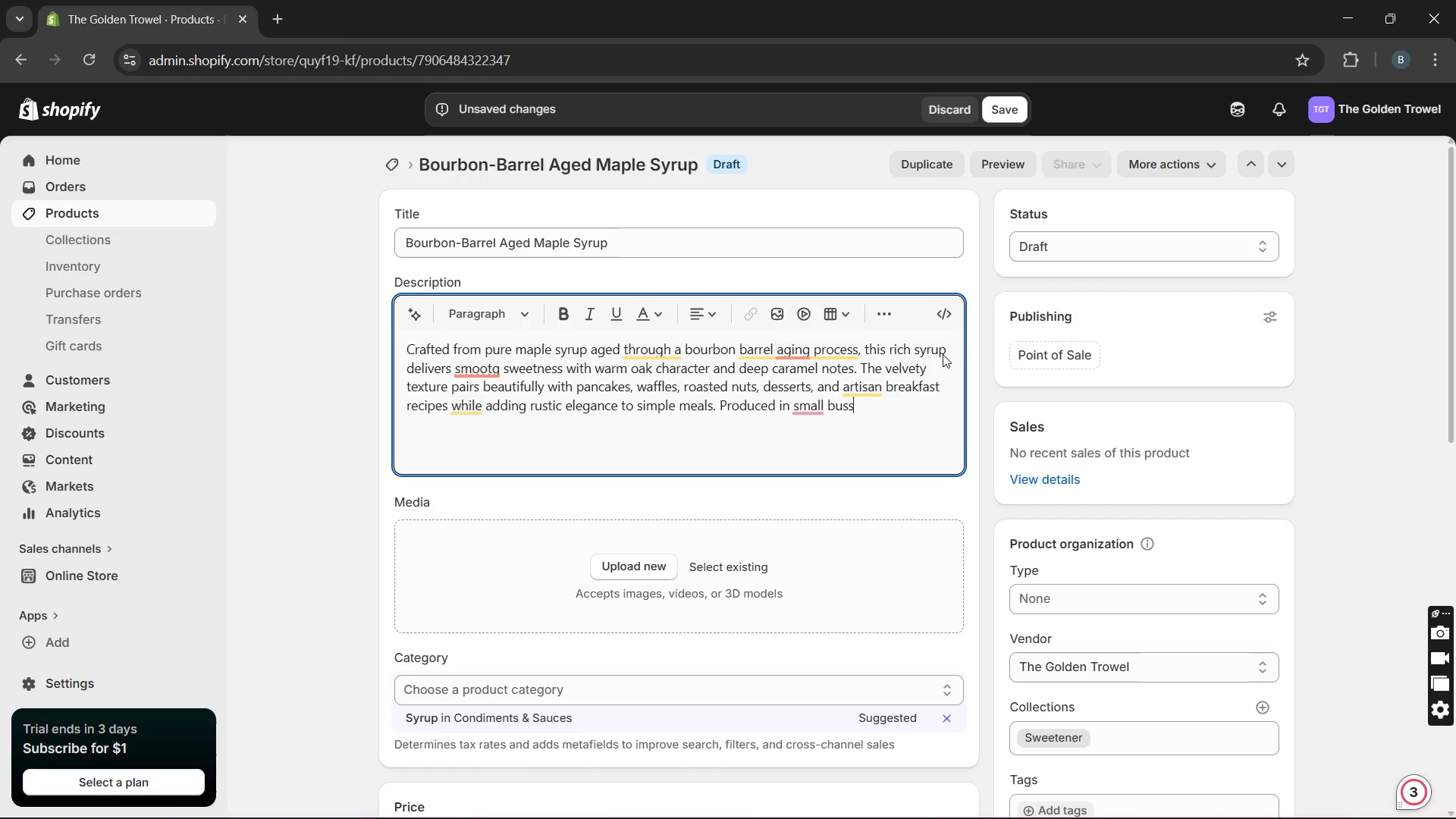 
key(Backspace)
key(Backspace)
key(Backspace)
key(Backspace)
type(batches )
key(Backspace)
type(, the aging process enhances the syrup )
 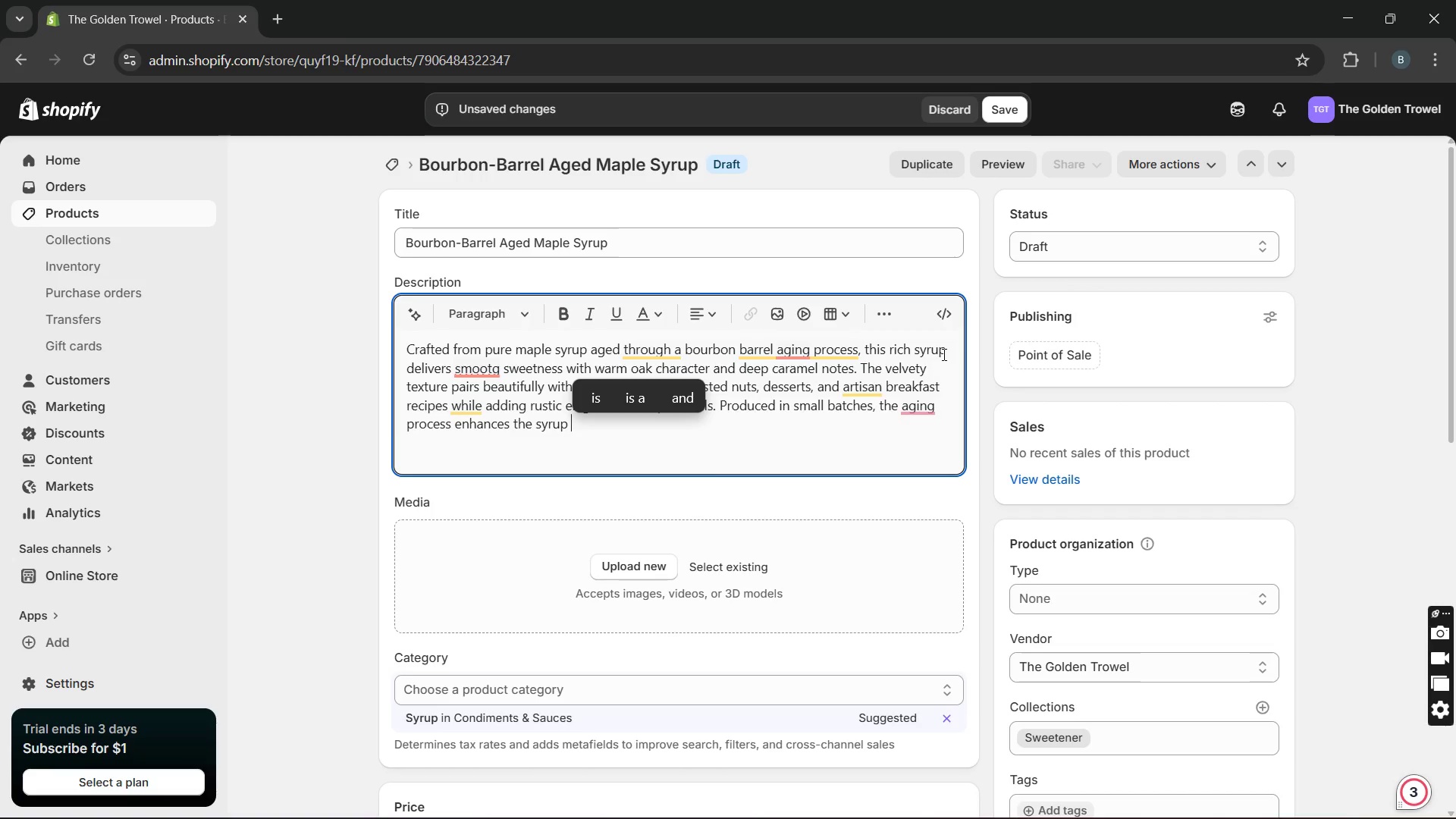 
type(with )
 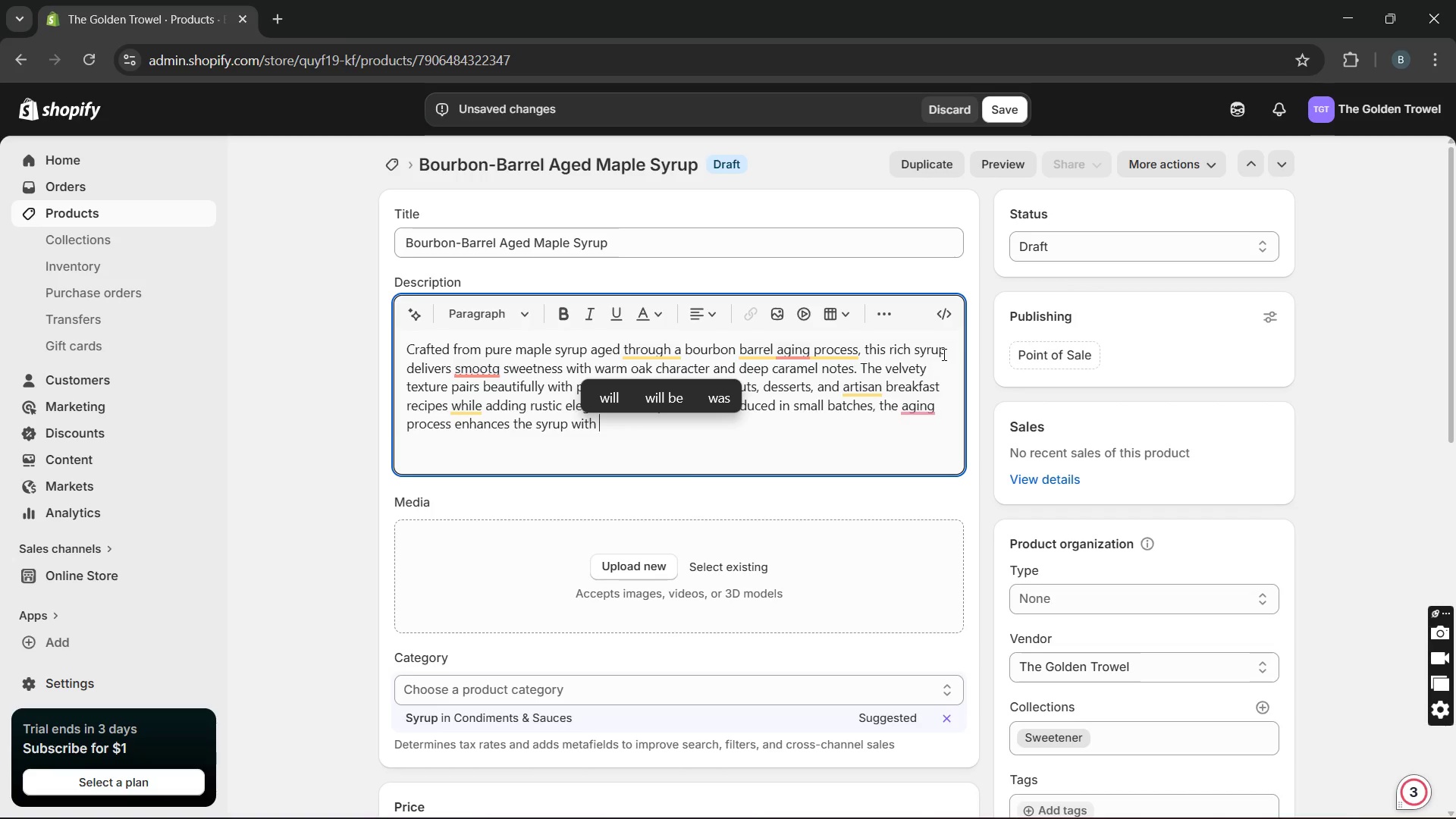 
type(subtle smoky warmth and balanced depth )
key(Backspace)
type(. Its smooth finid)
key(Backspace)
type(sh and handcraftes)
key(Backspace)
type(d )
 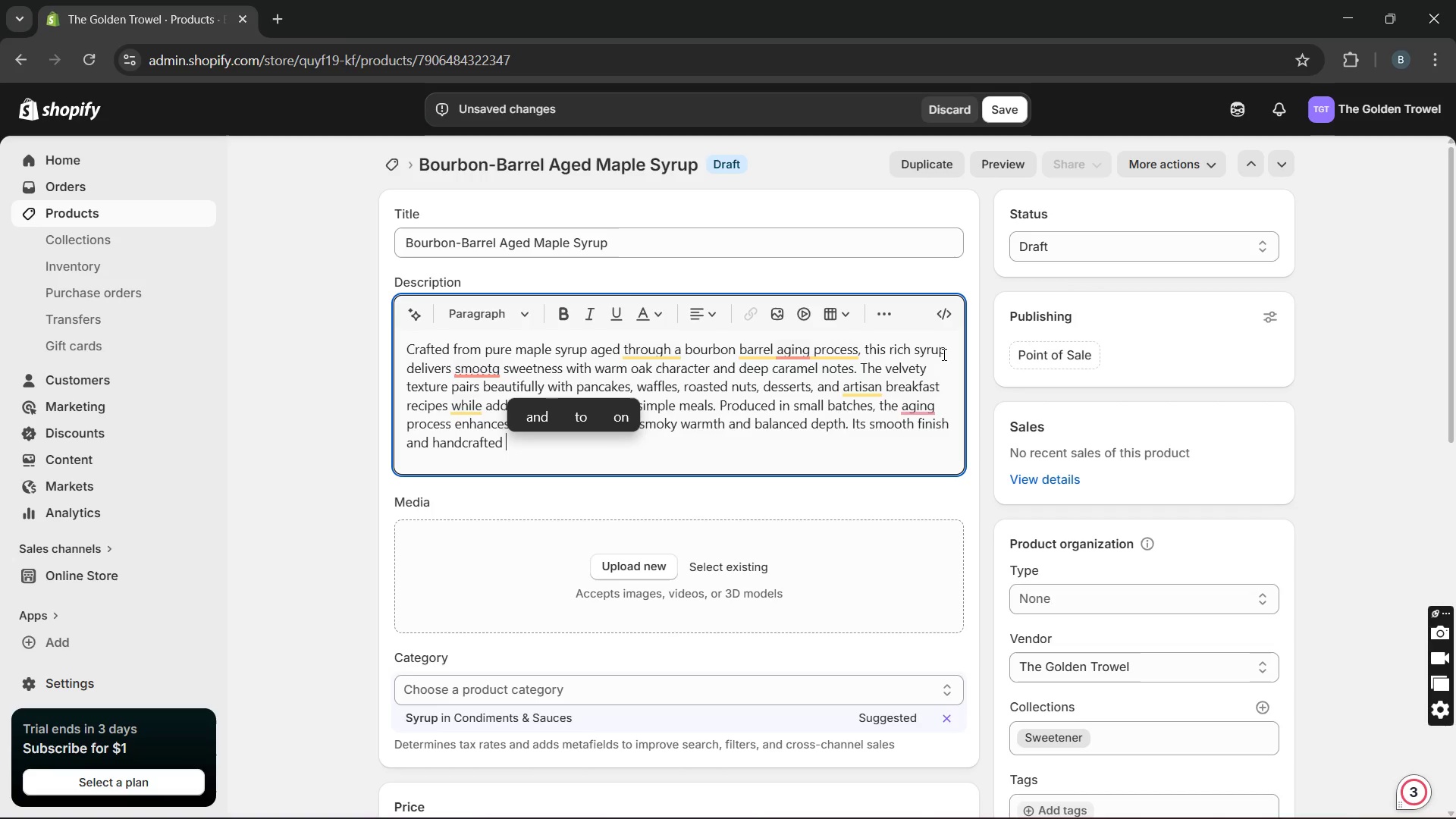 
type(quality creates a premium )
 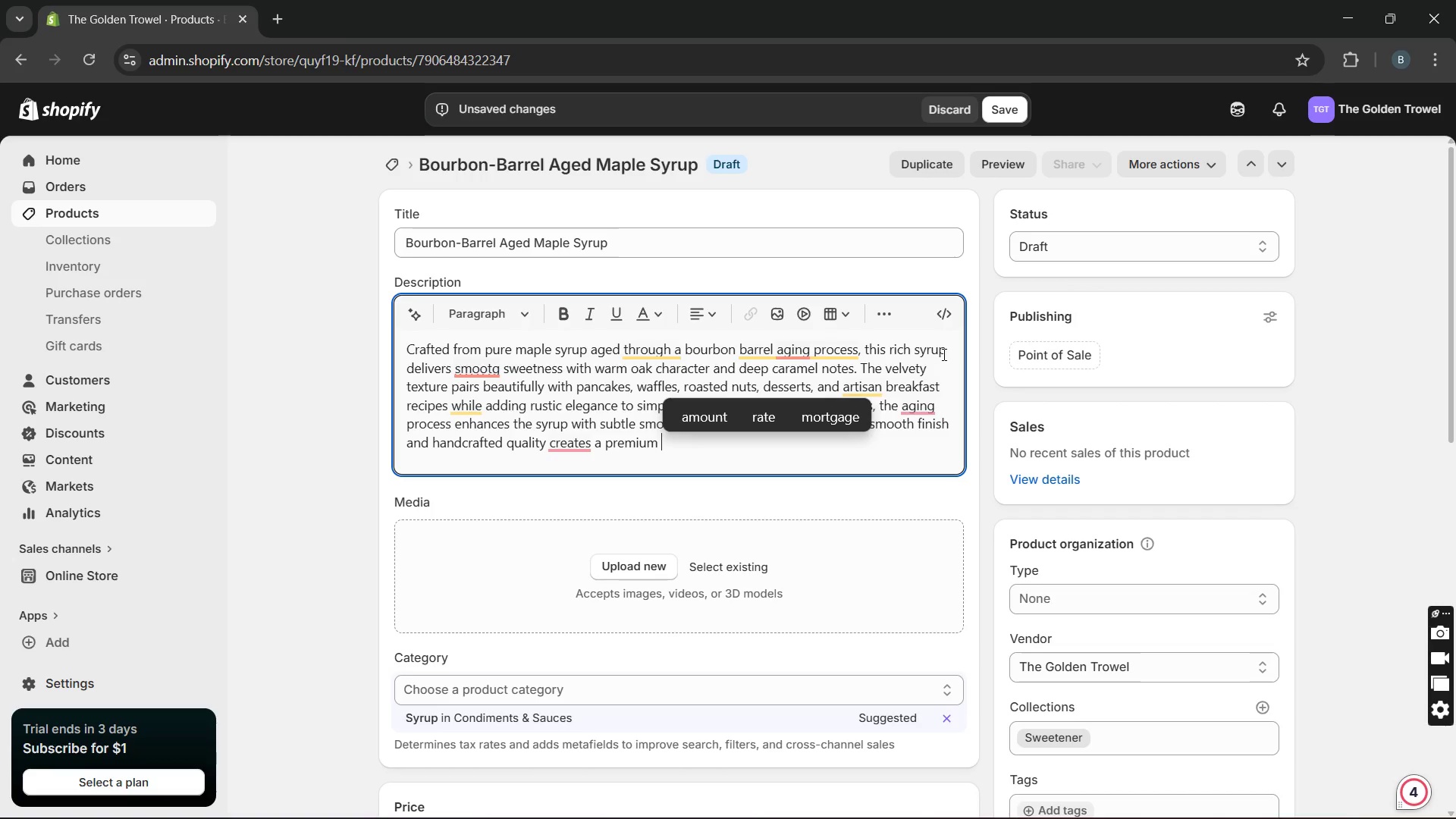 
type(pantry staple inspired by traditinal farm house crafted )
 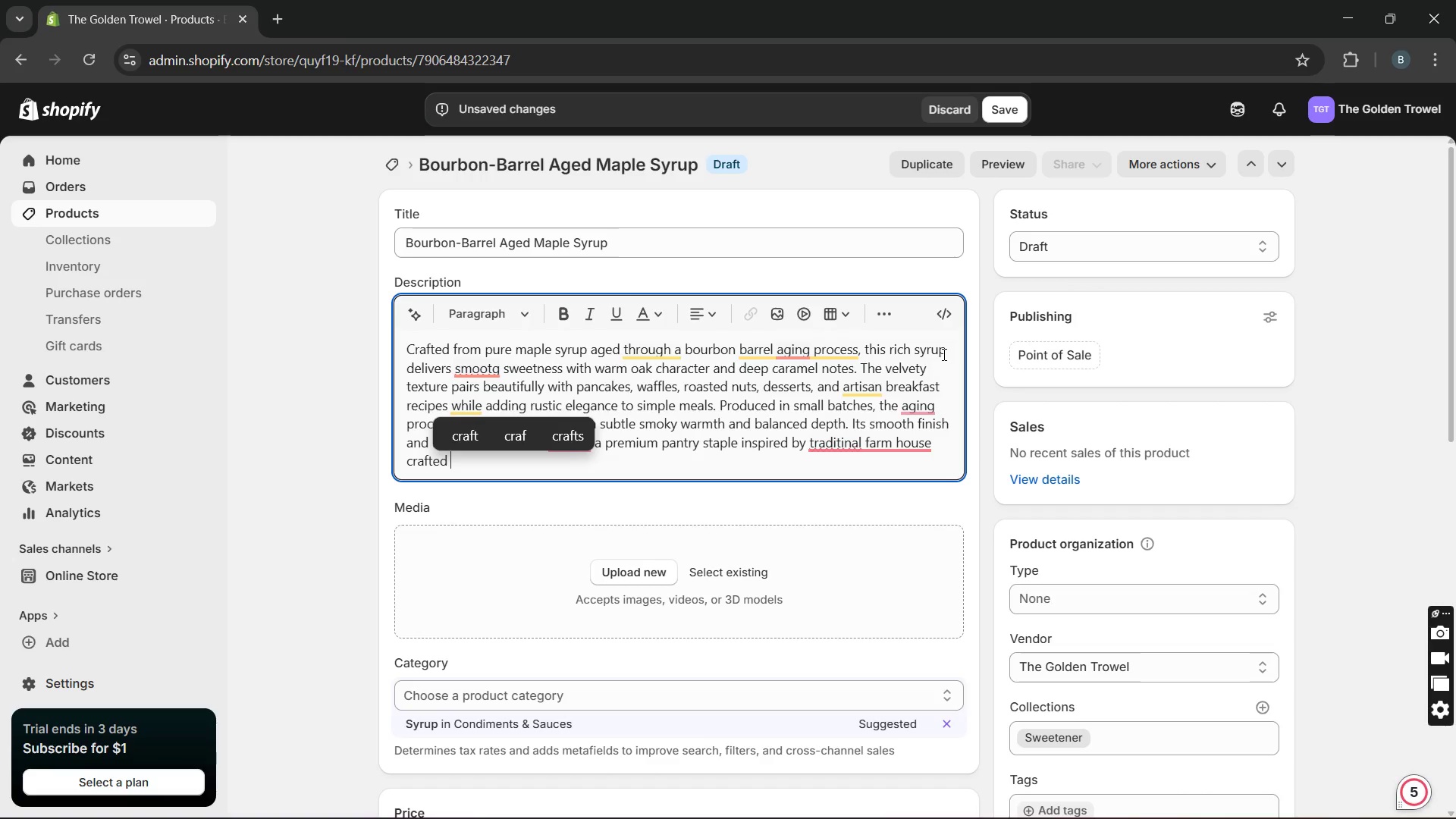 
wait(11.13)
 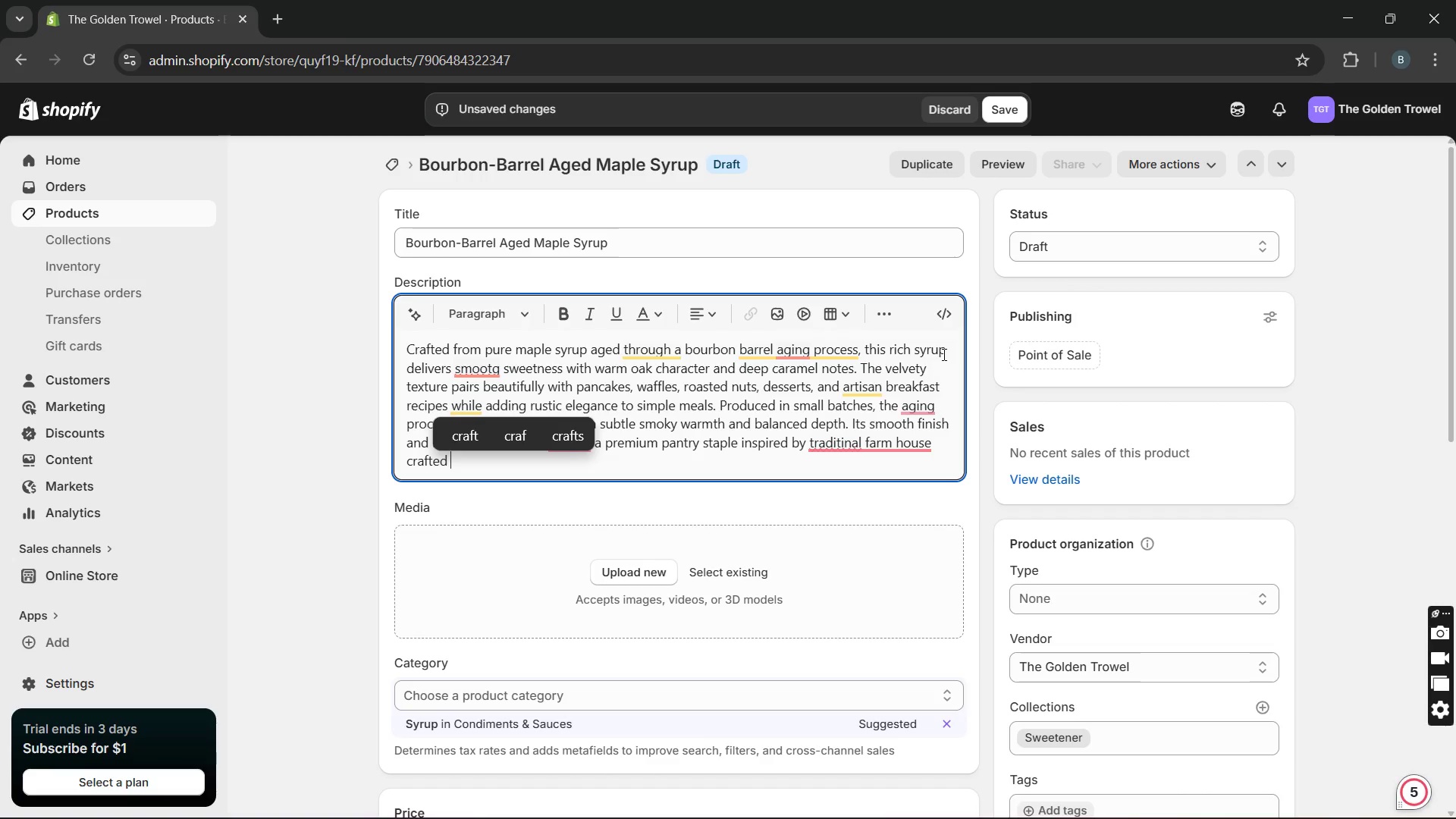 
mouse_move([920, 428])
 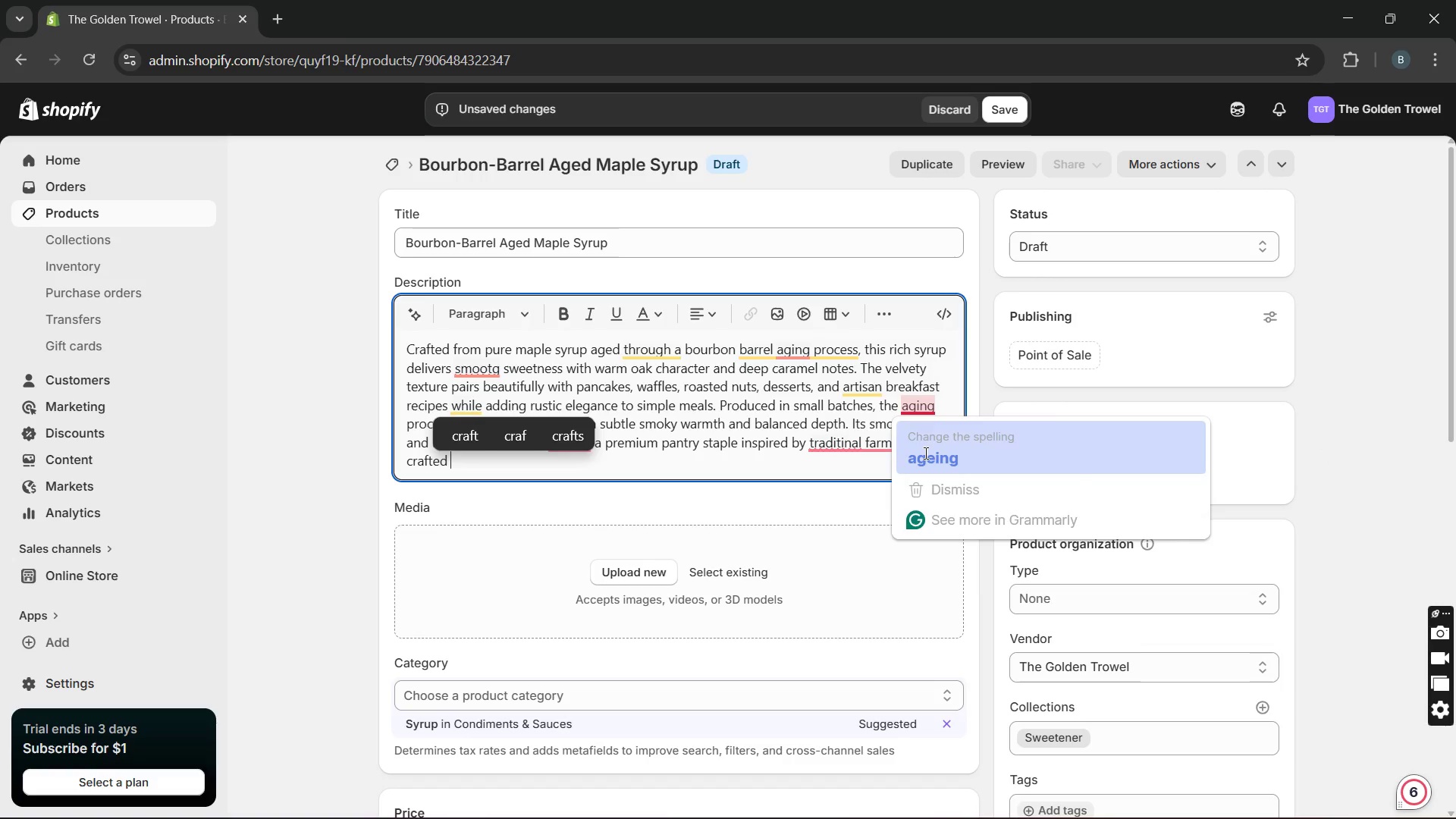 
left_click([924, 453])
 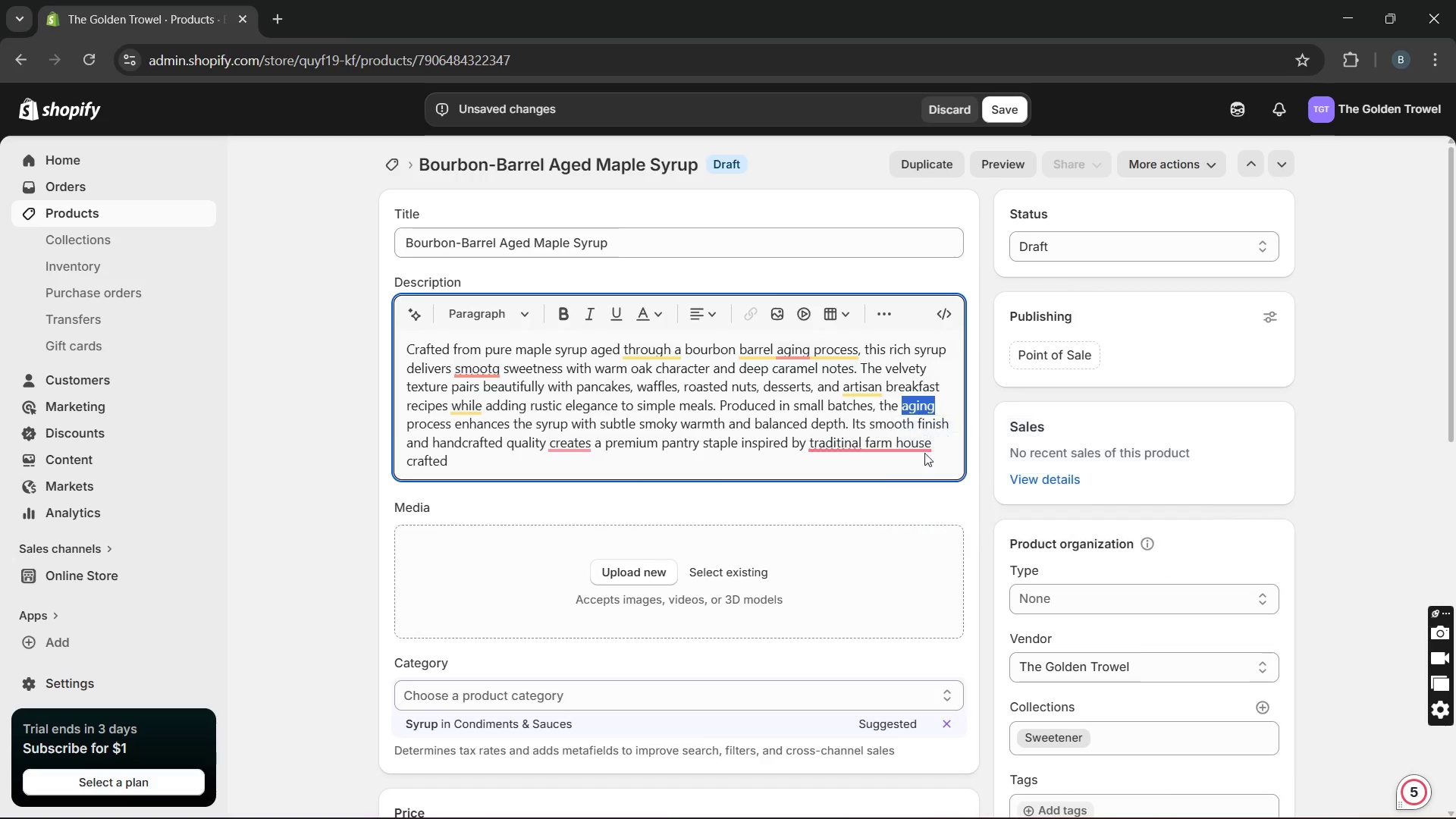 
key(Unknown)
 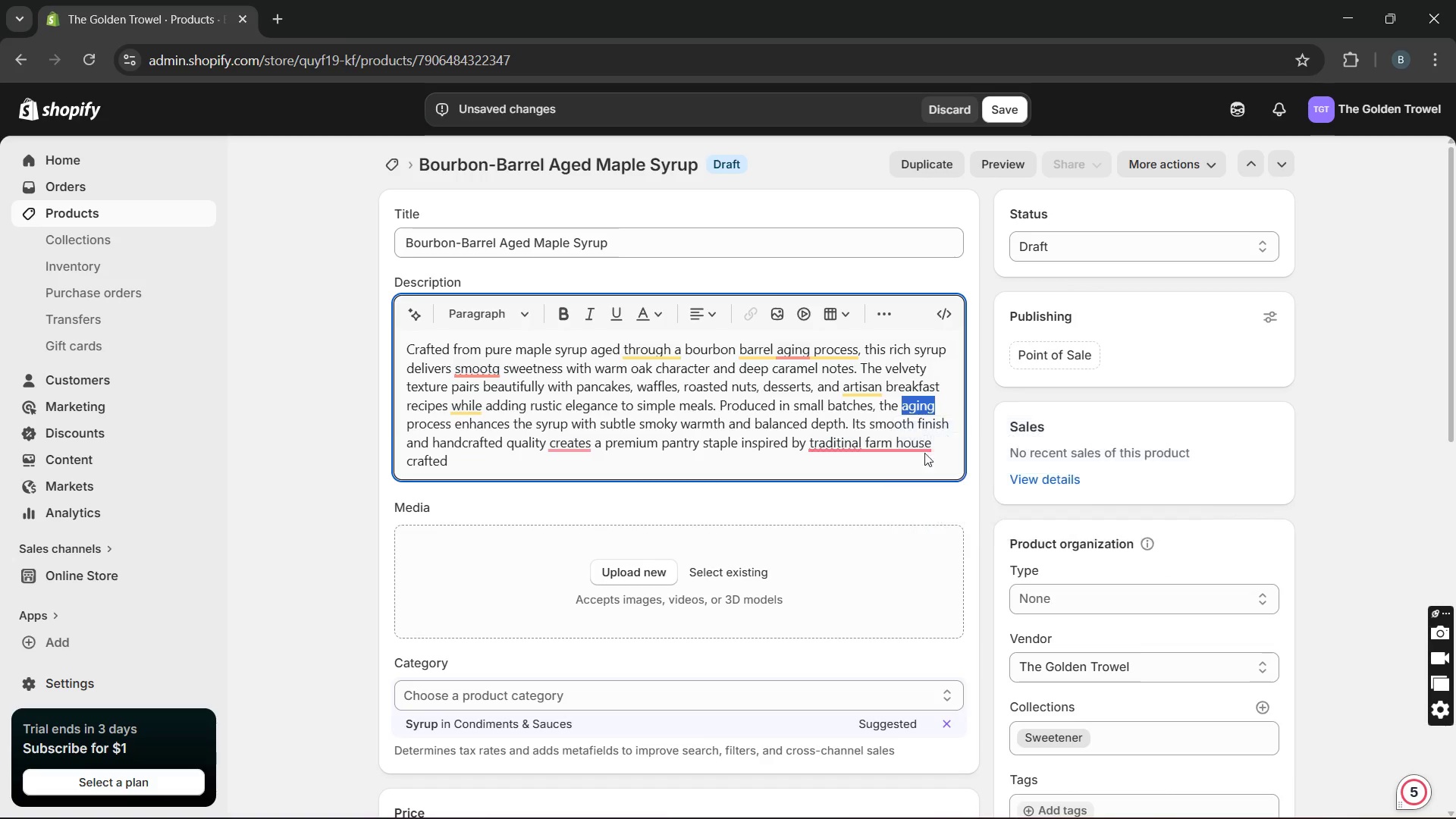 
key(Unknown)
 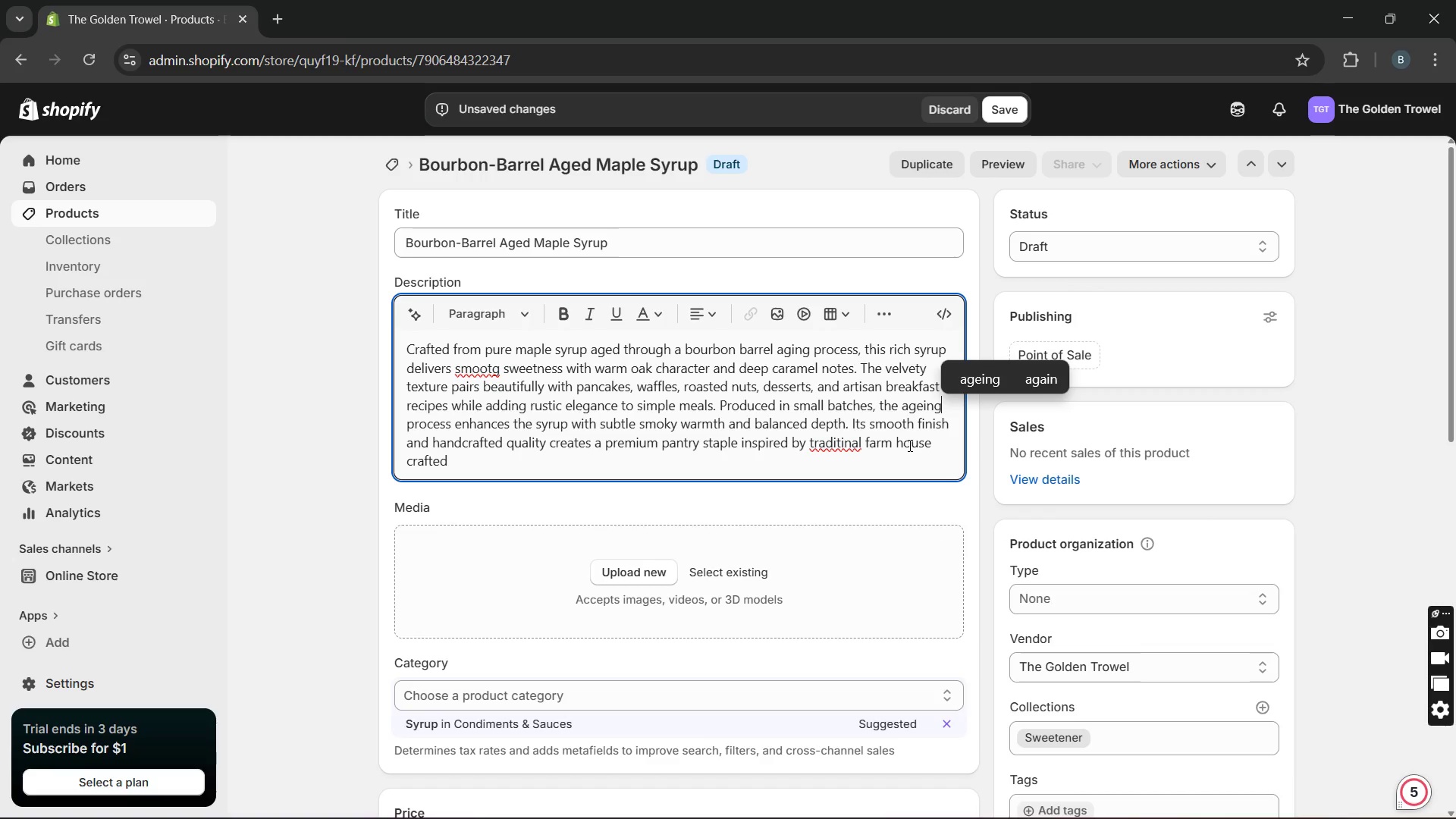 
key(Unknown)
 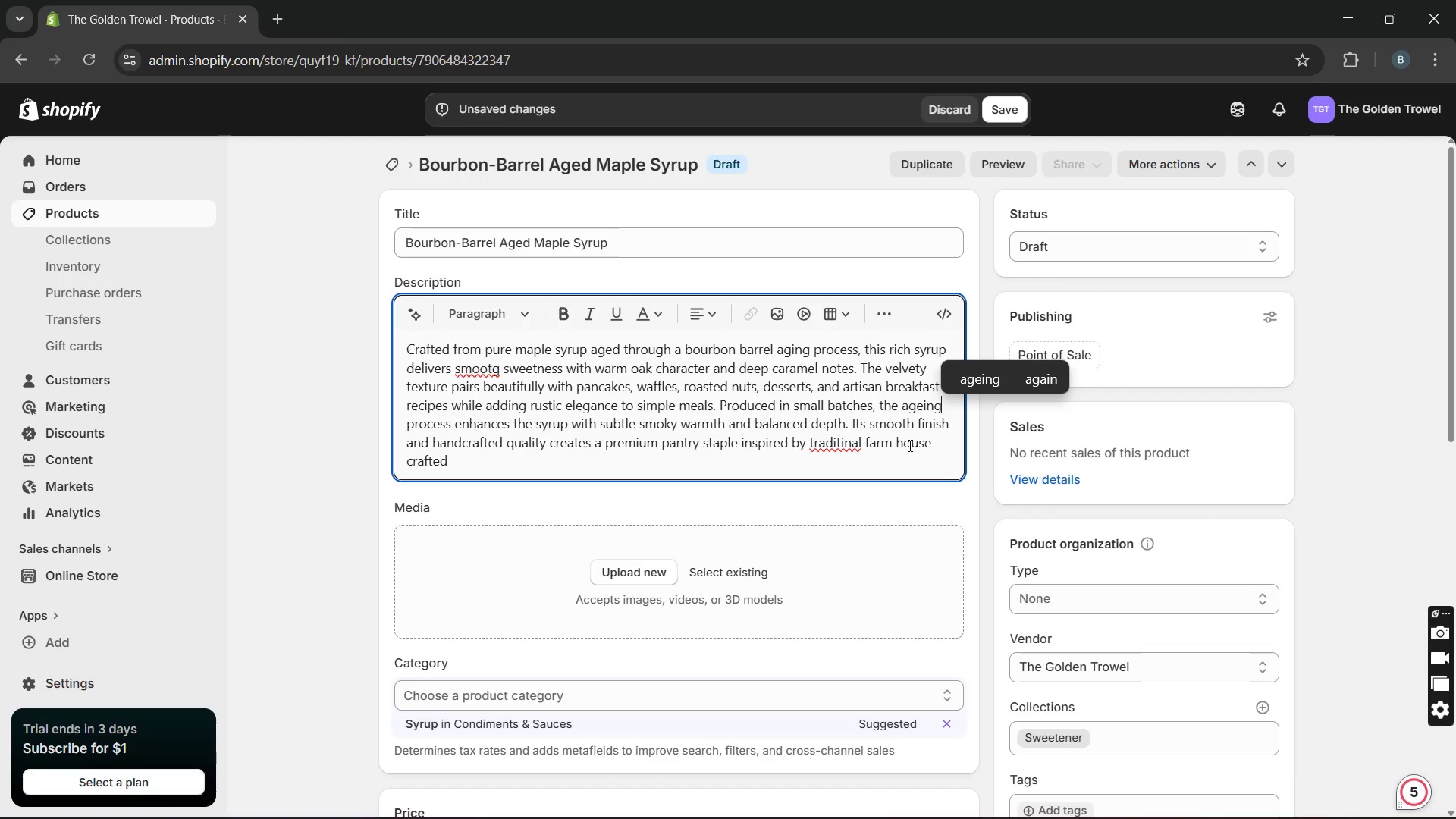 
key(Unknown)
 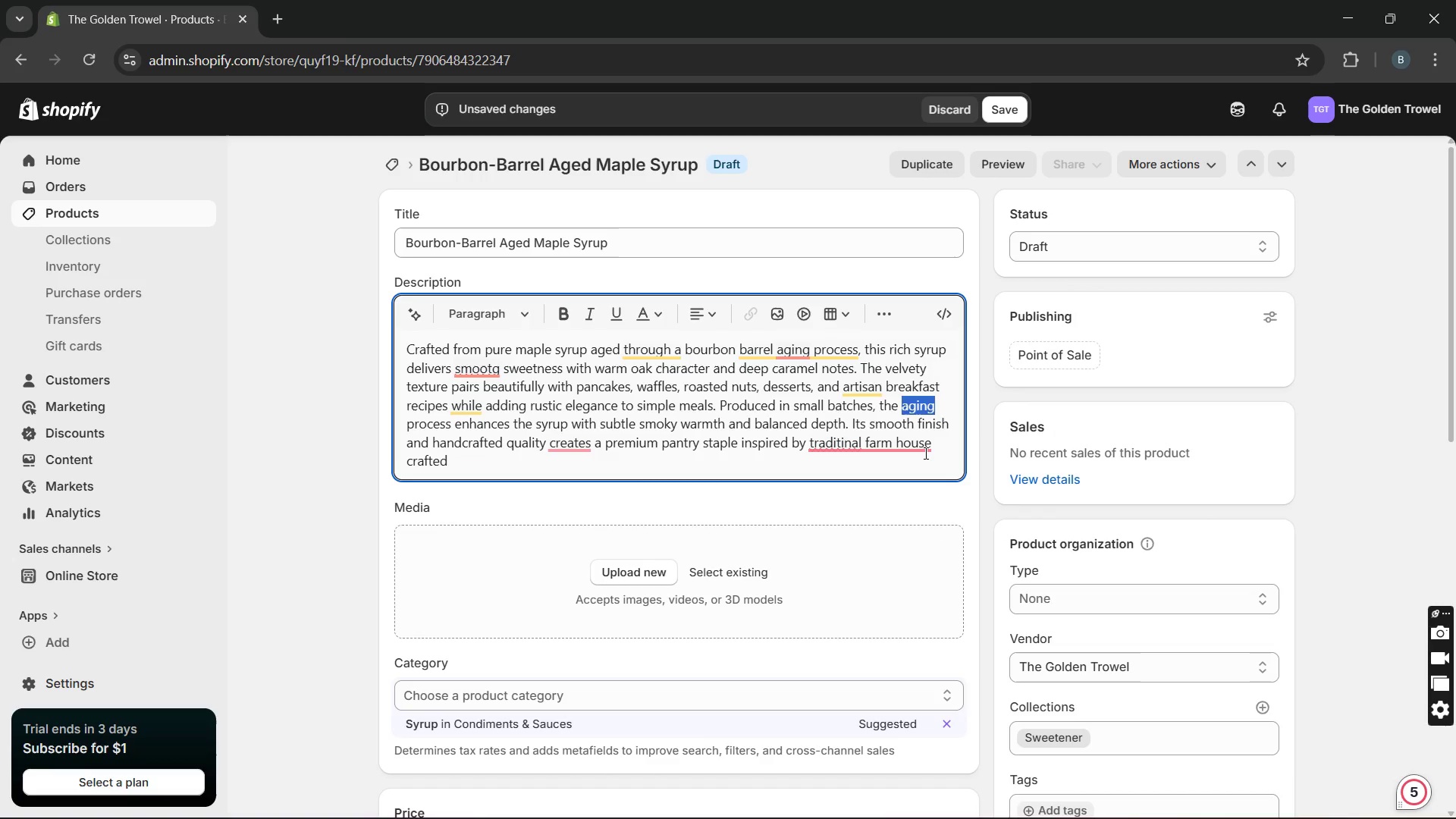 
key(Unknown)
 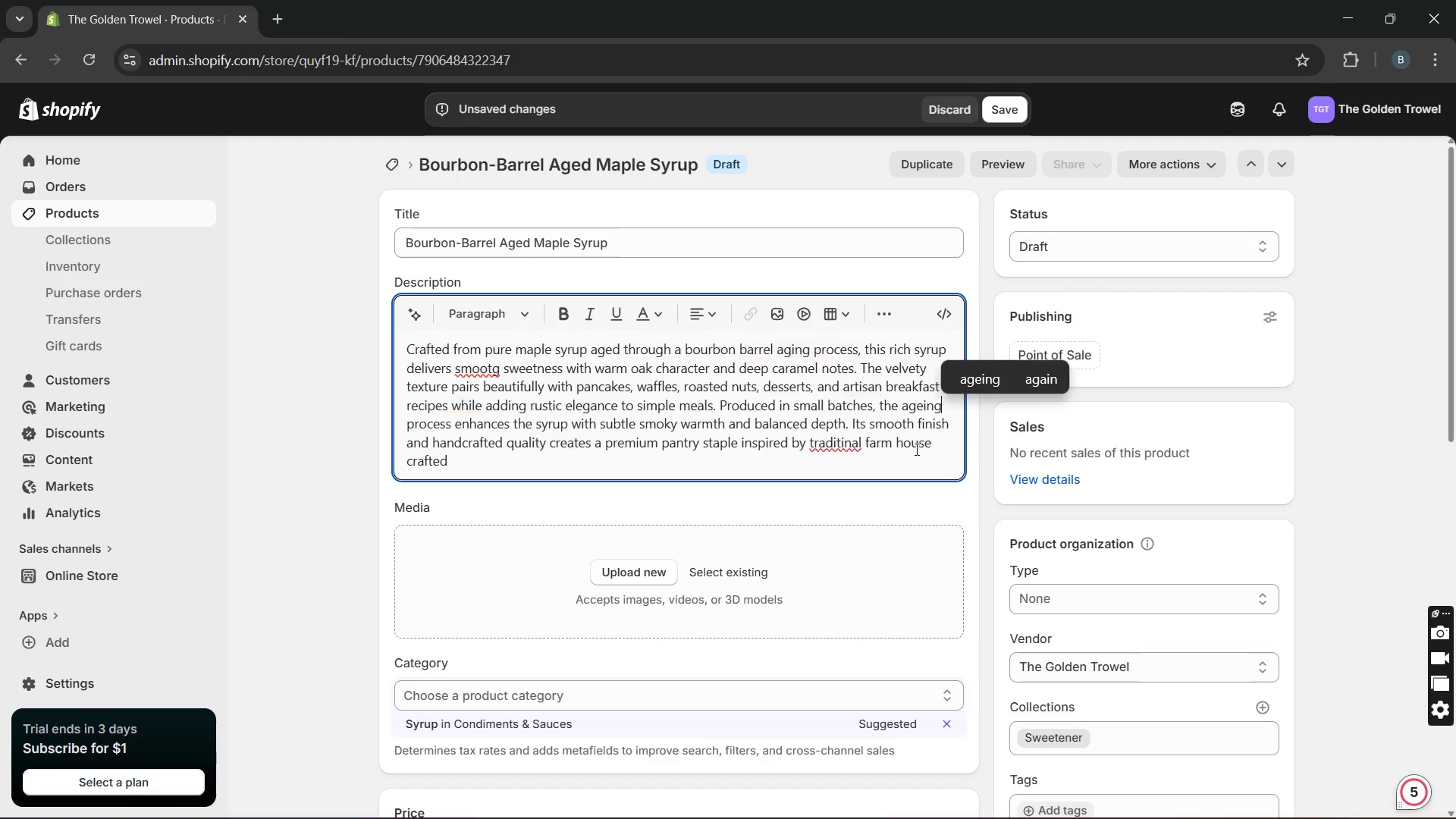 
key(Unknown)
 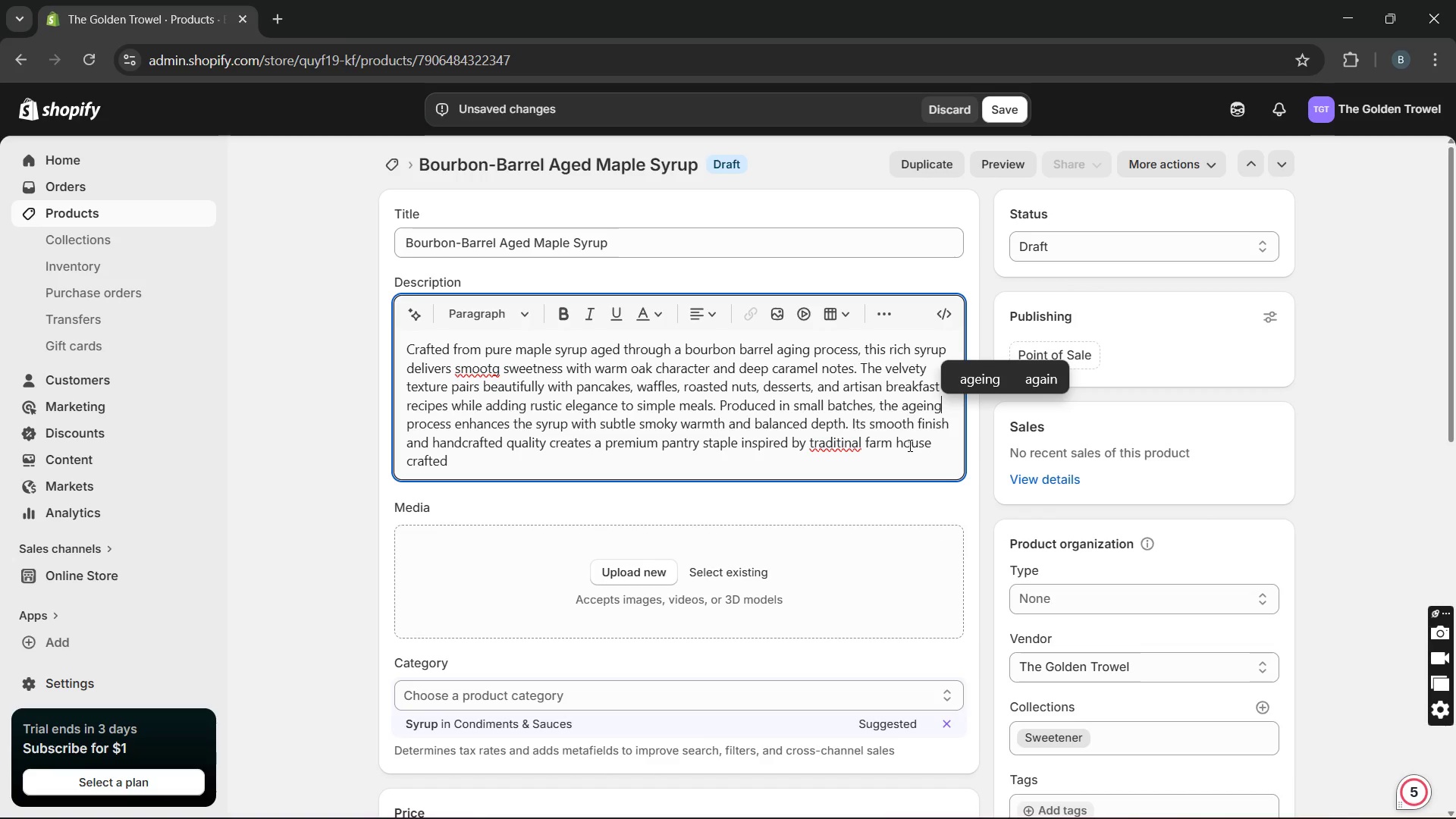 
mouse_move([892, 460])
 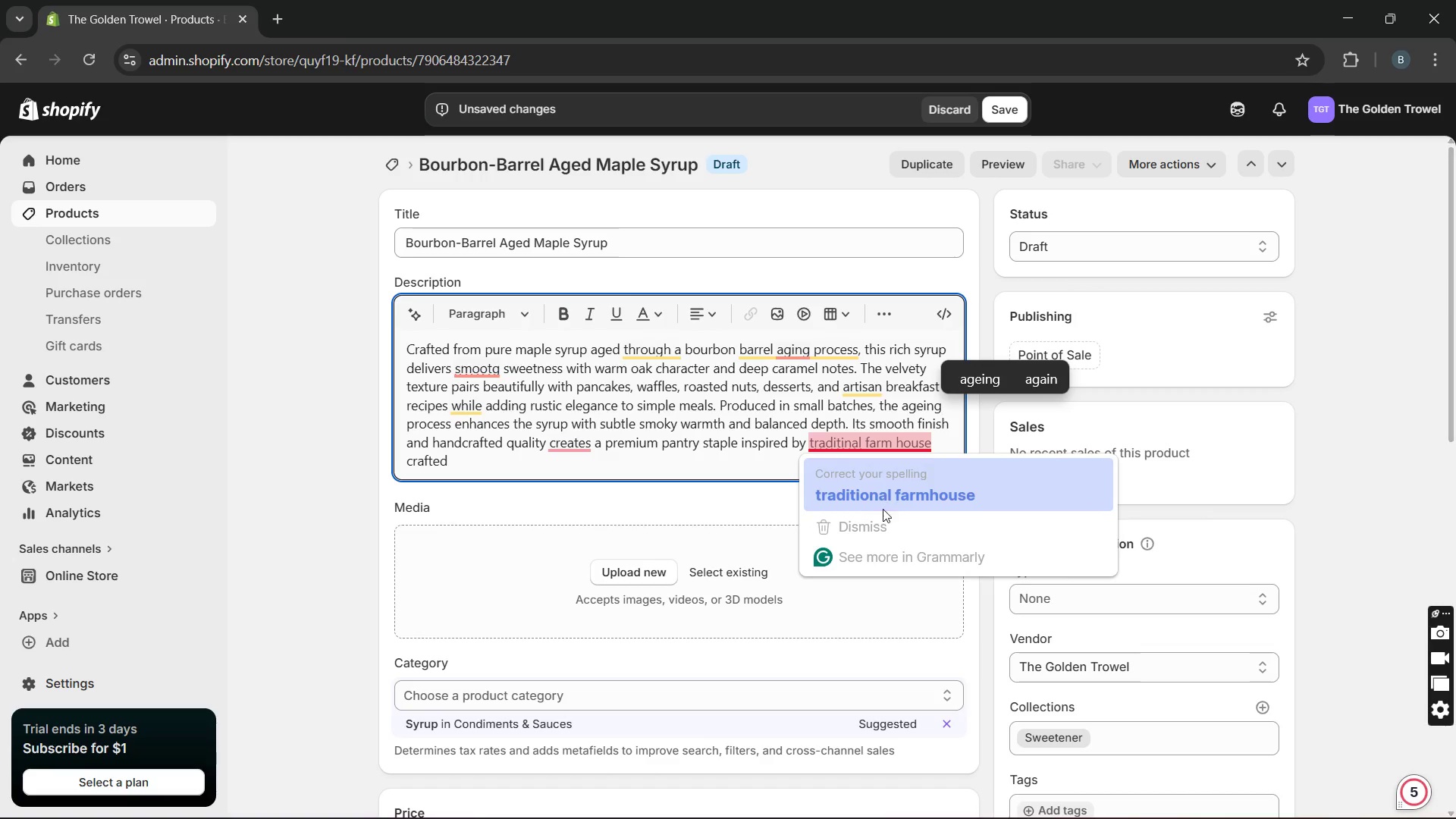 
left_click([883, 509])
 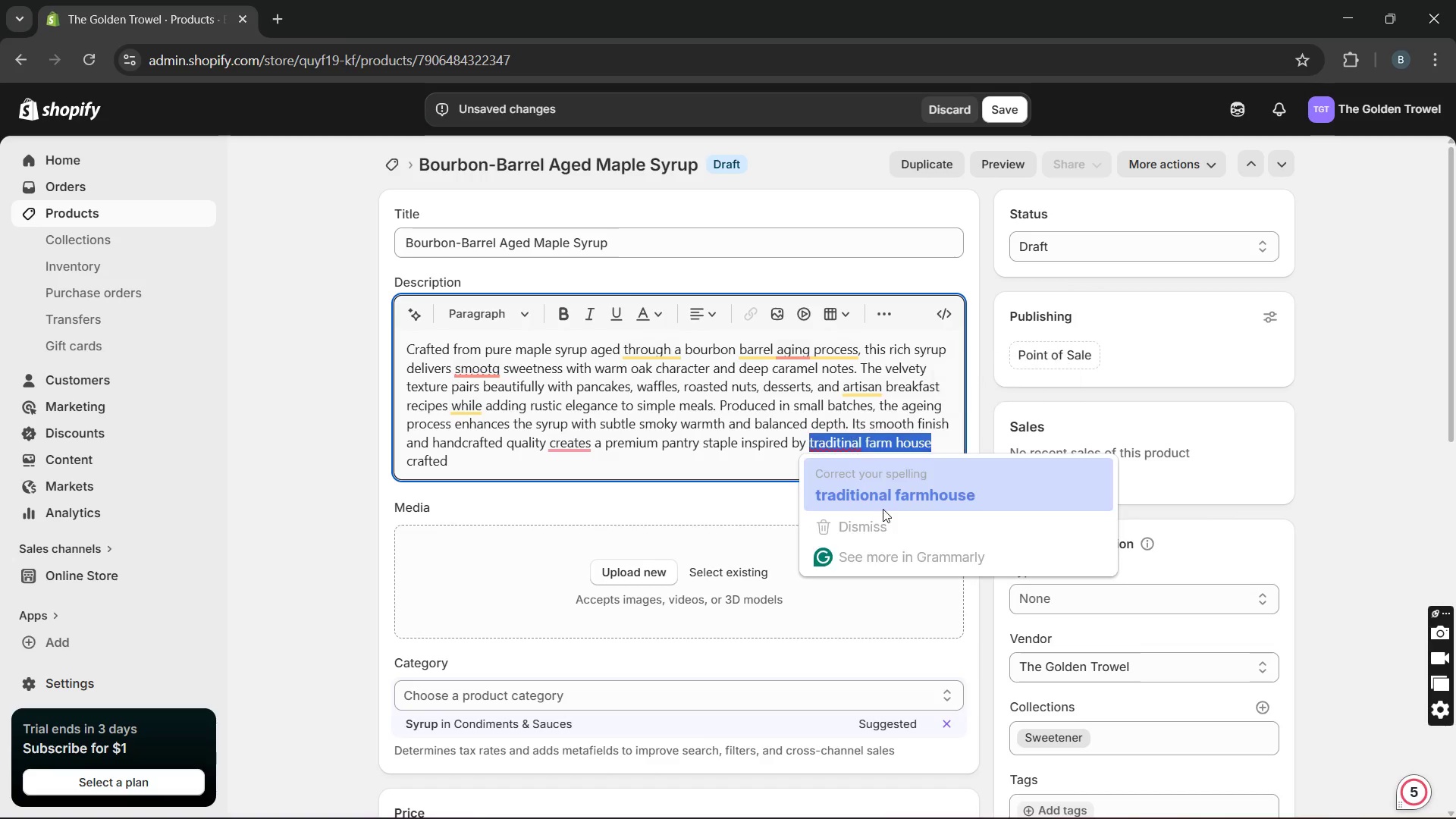 
key(Unknown)
 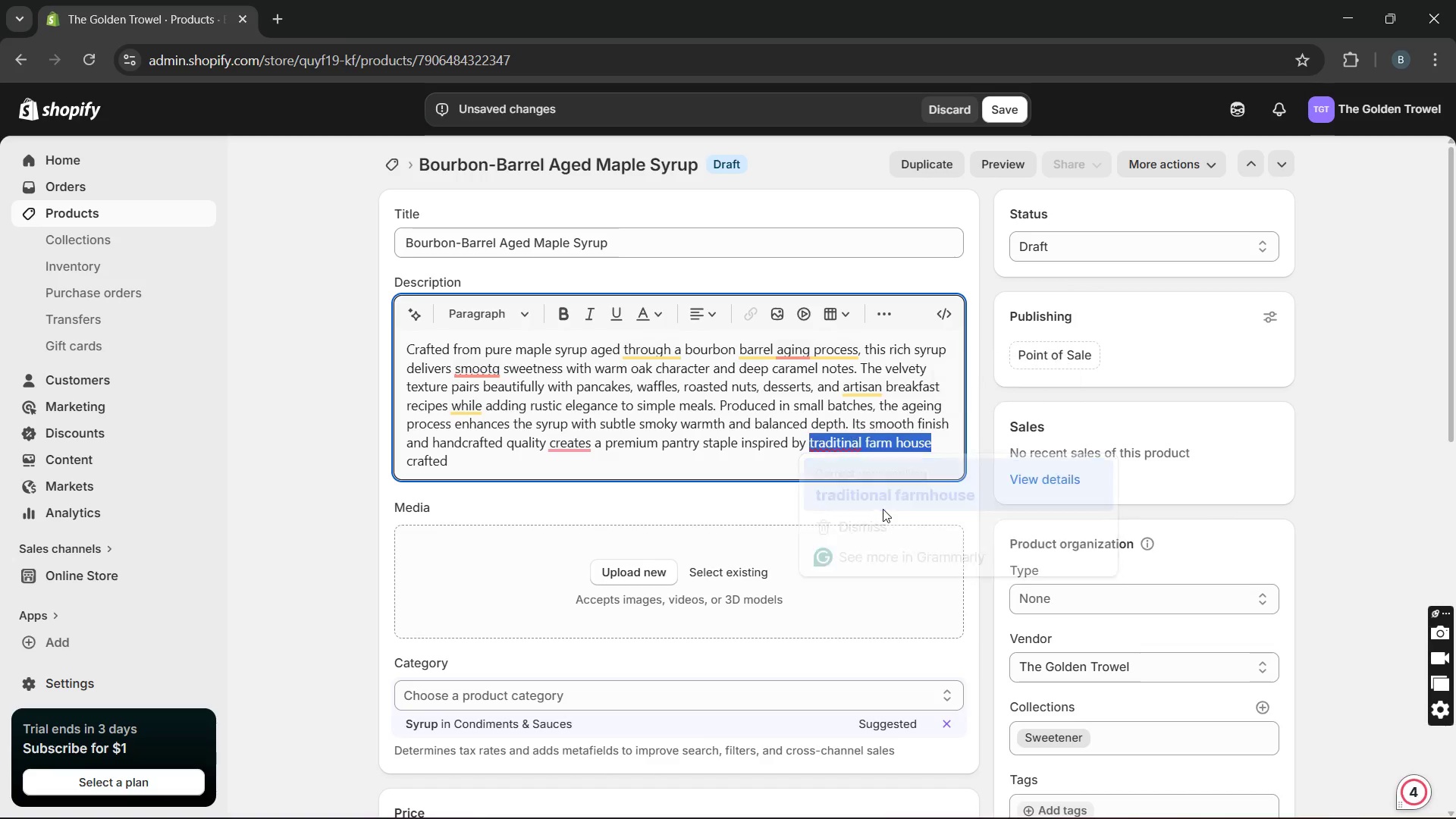 
key(Unknown)
 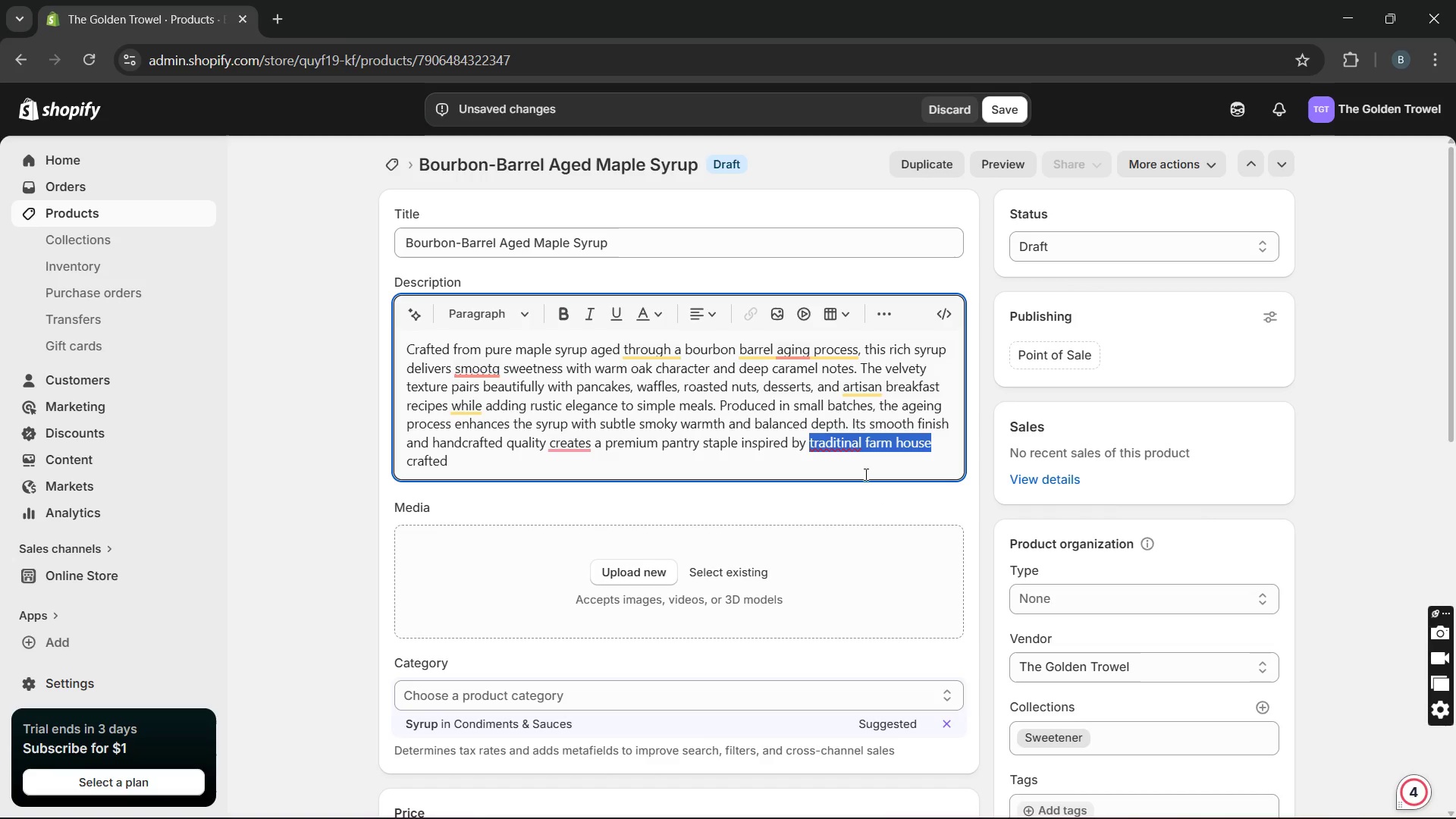 
key(Unknown)
 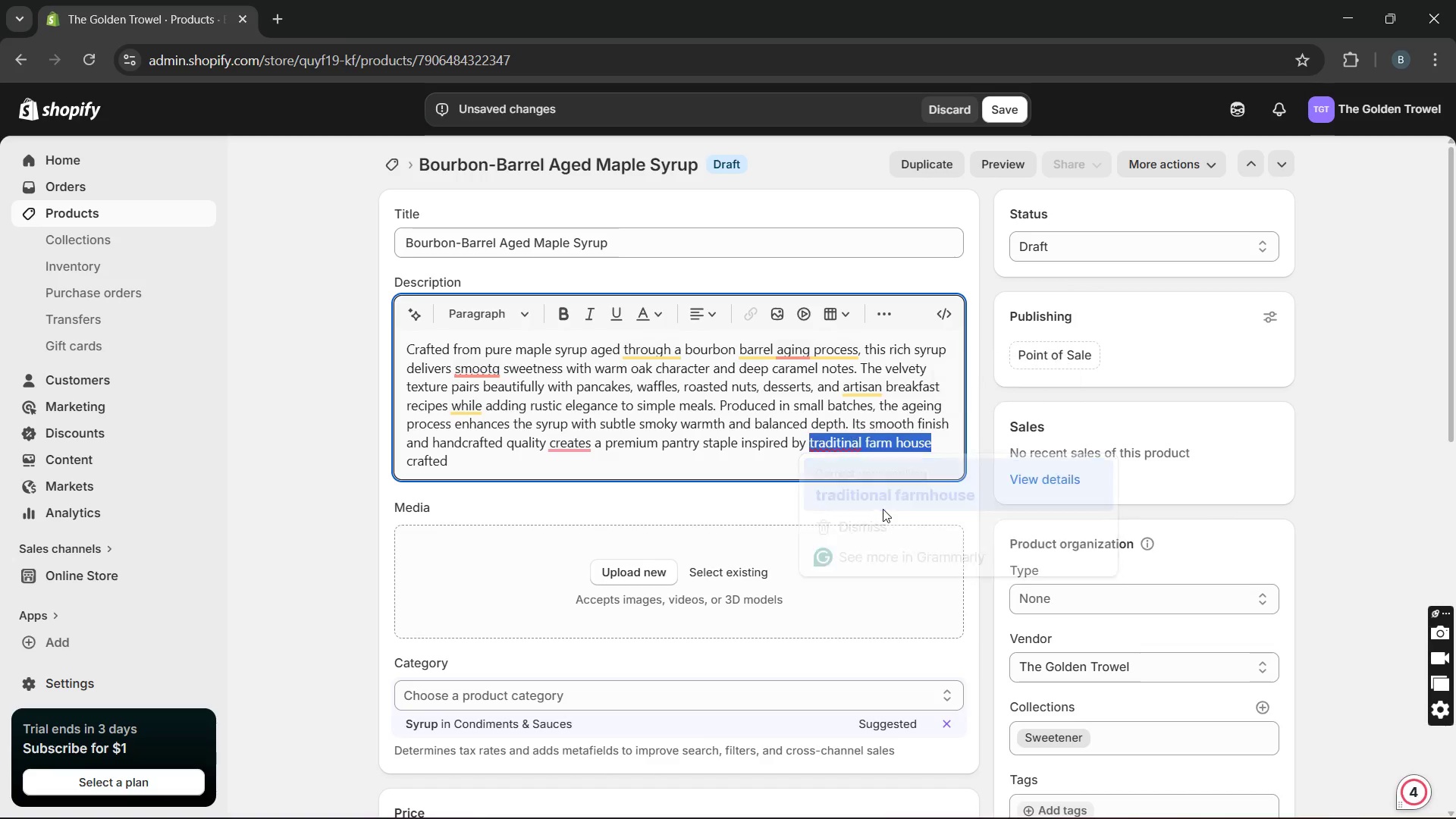 
key(Unknown)
 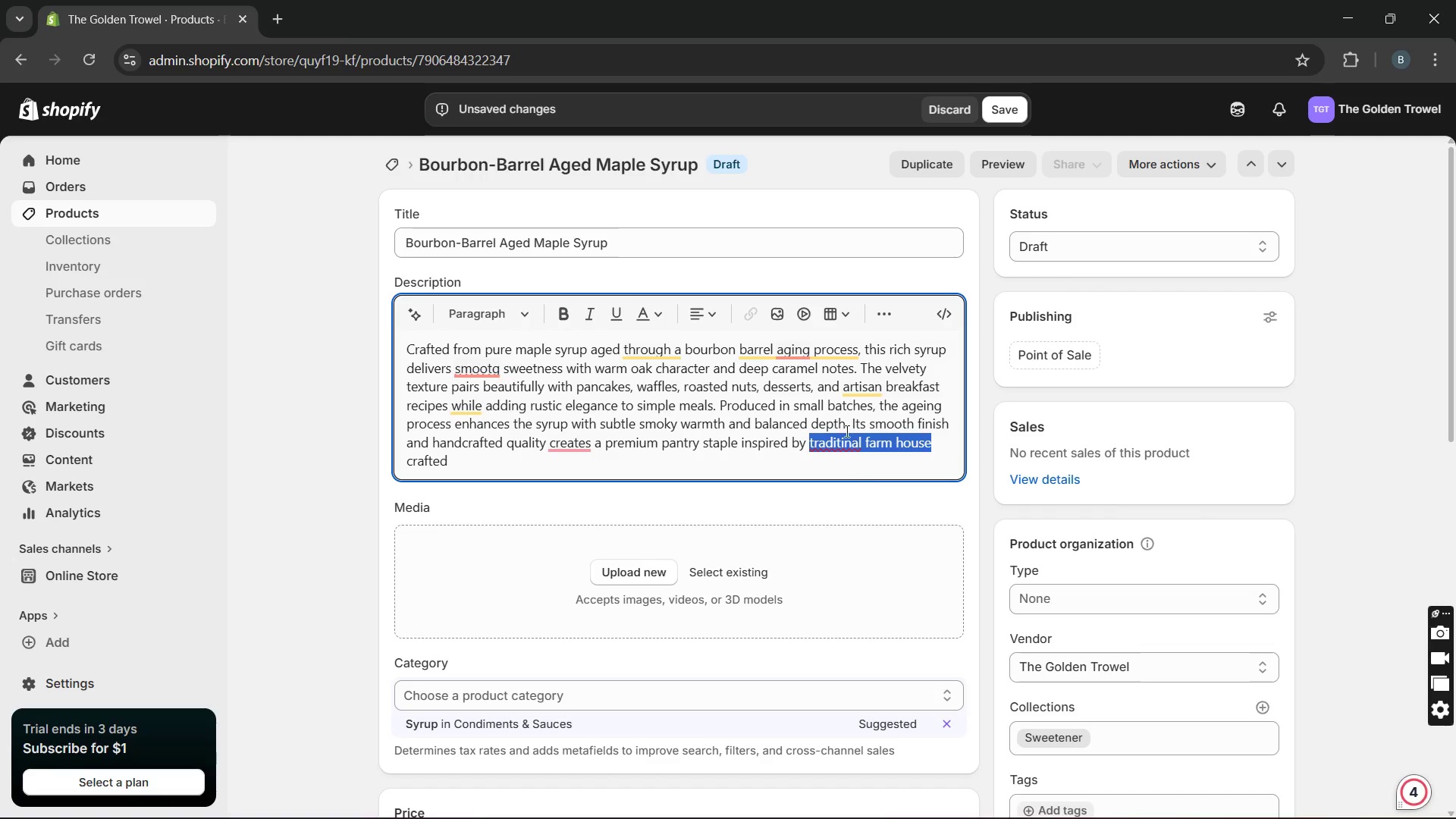 
key(Unknown)
 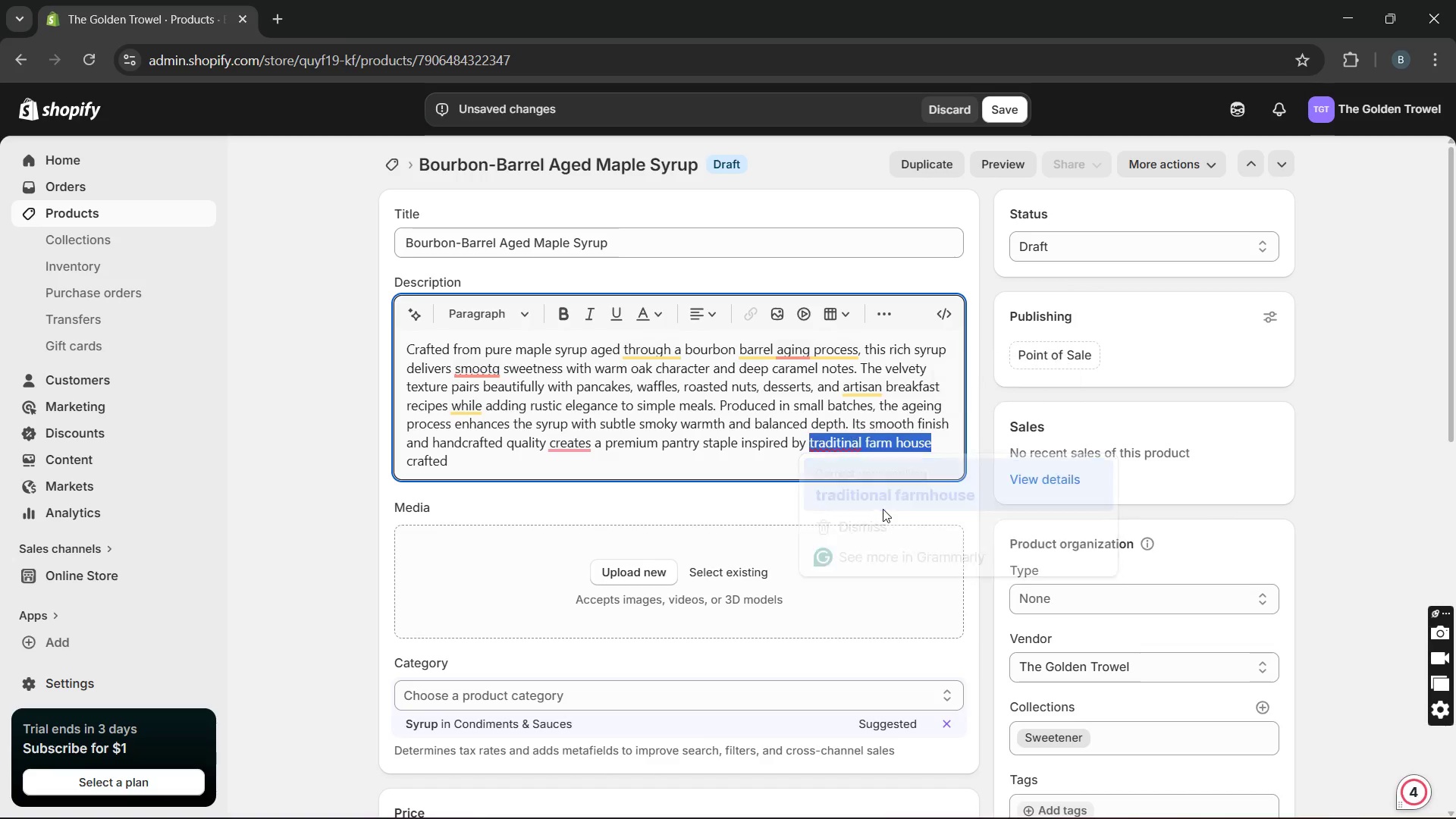 
key(Unknown)
 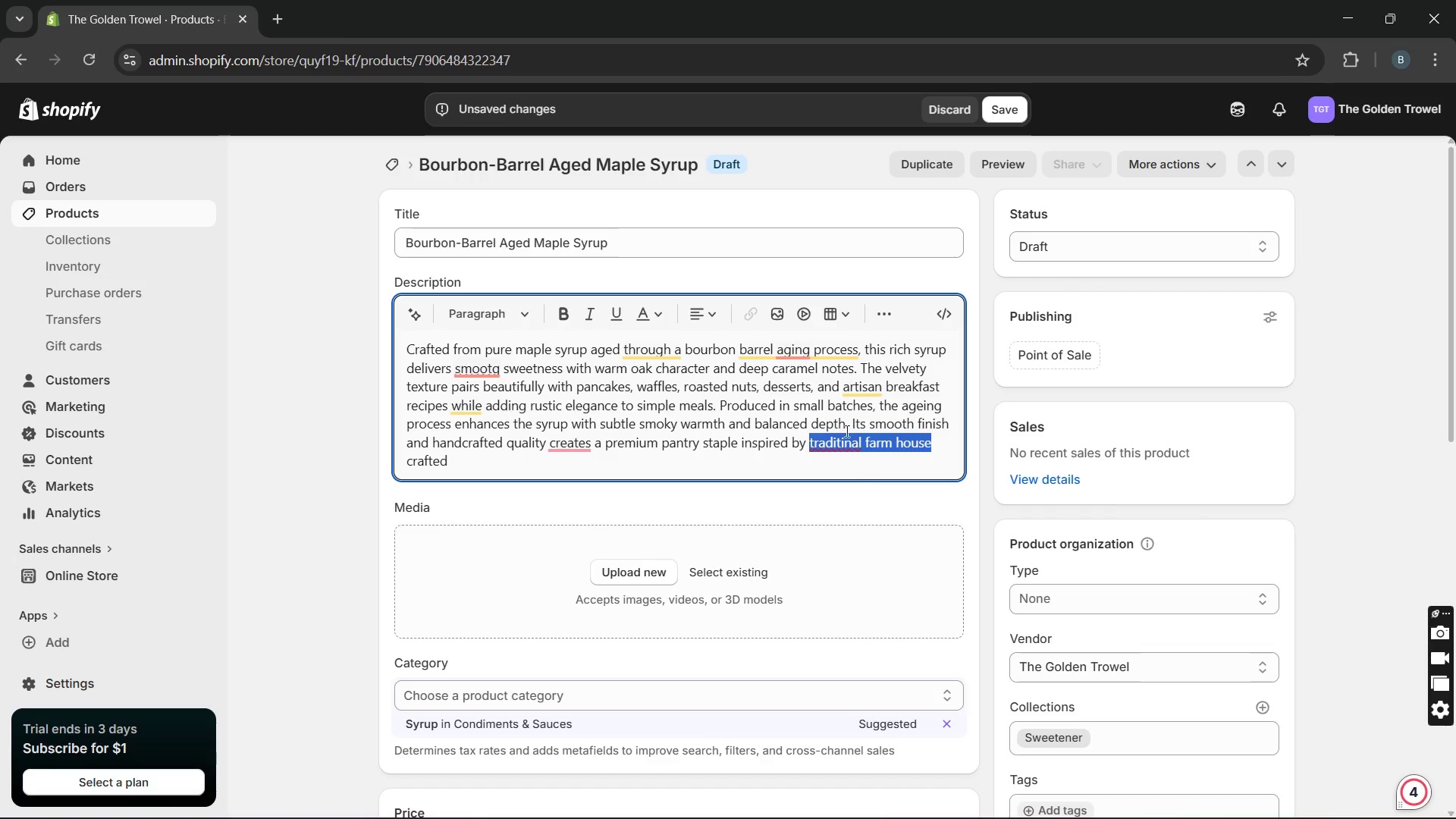 
key(Unknown)
 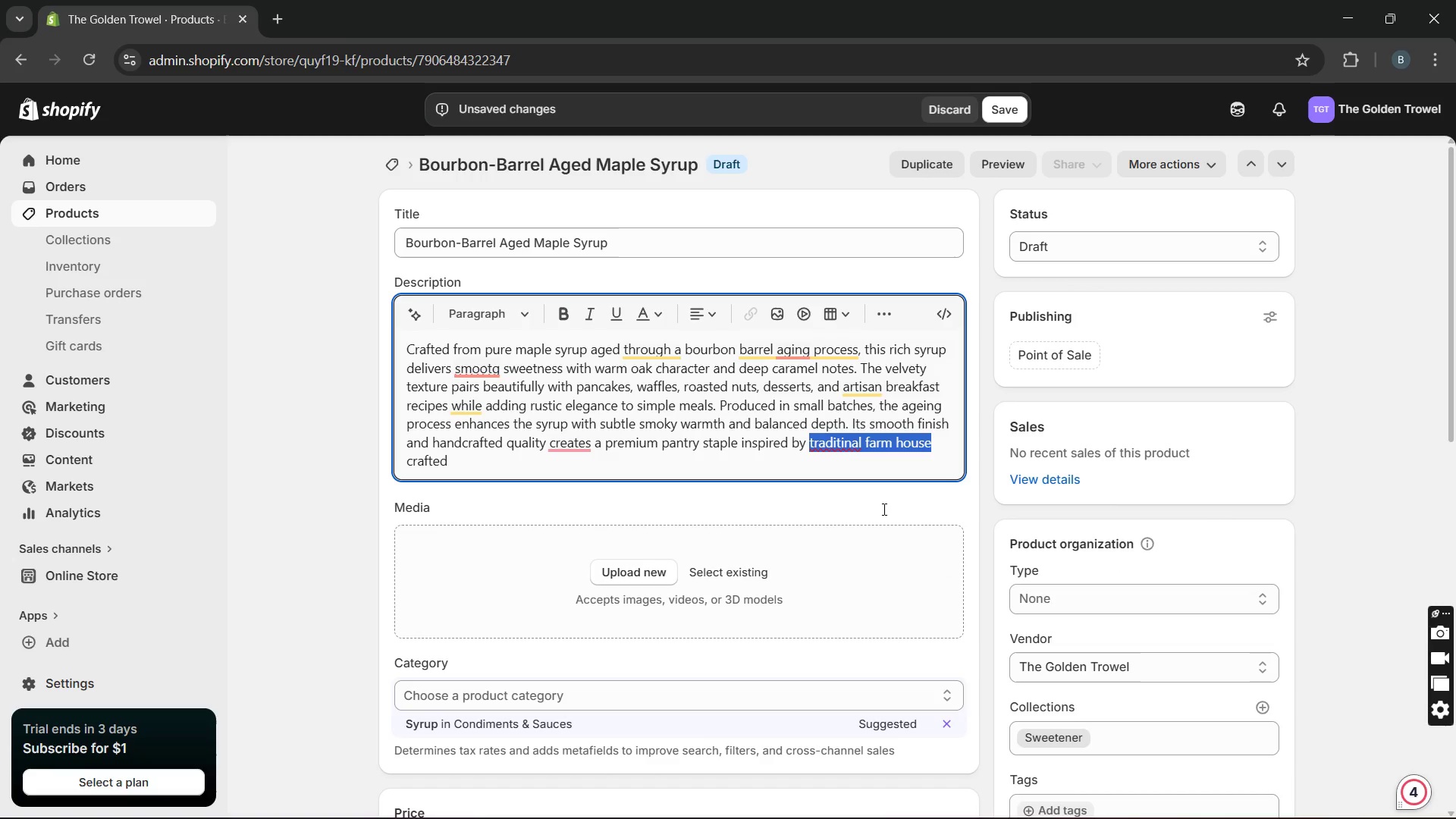 
key(Unknown)
 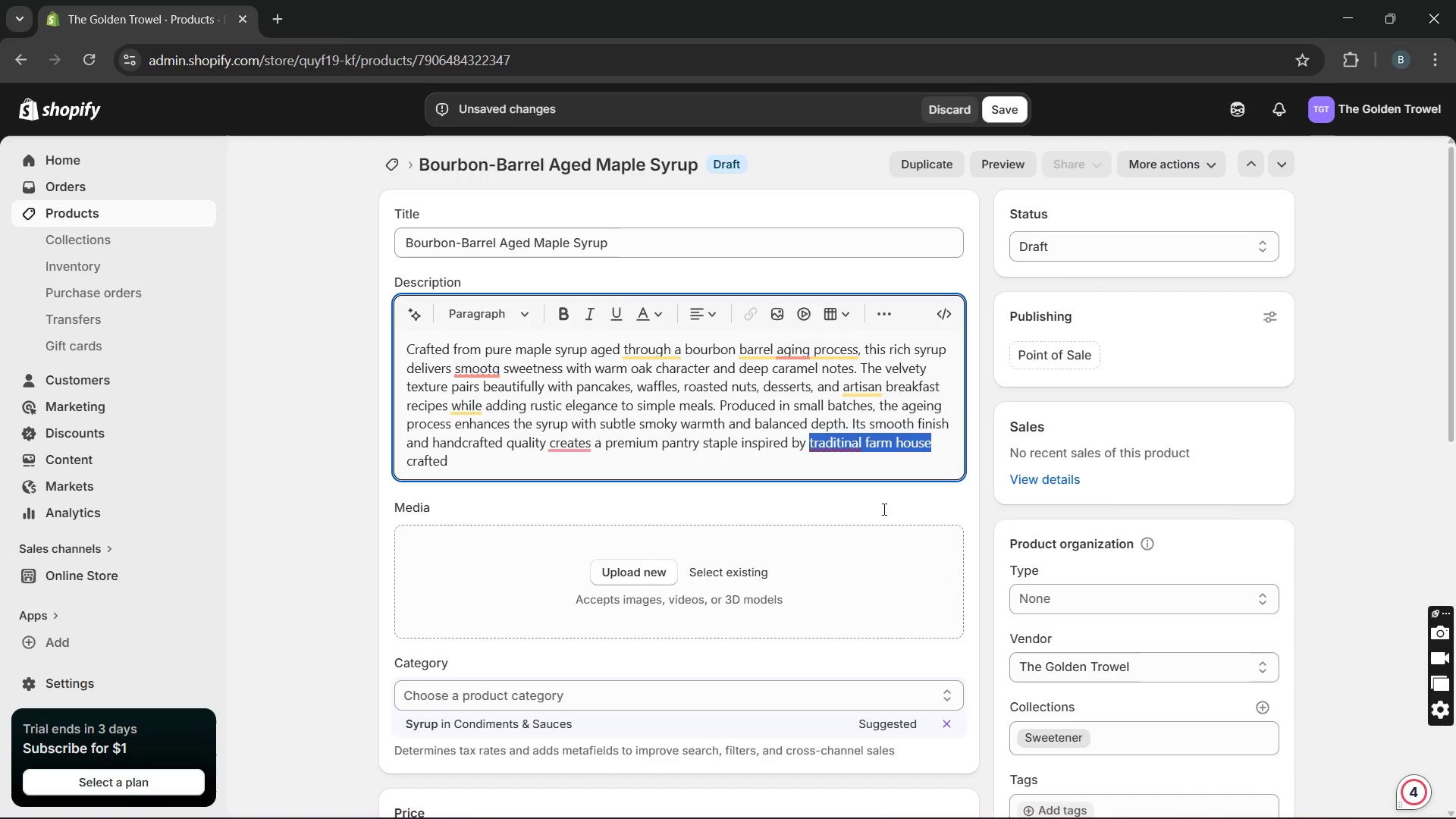 
key(Unknown)
 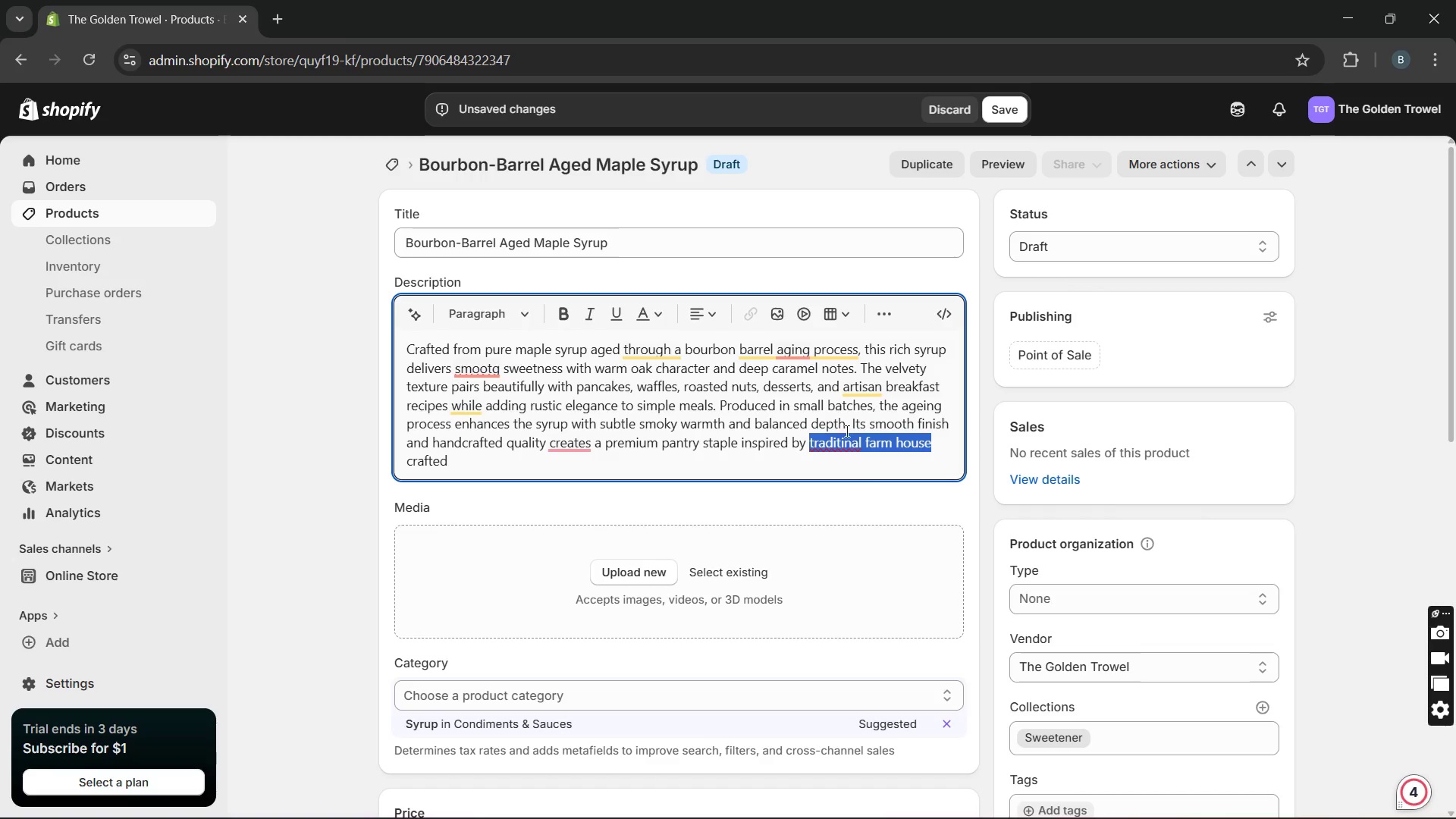 
key(Unknown)
 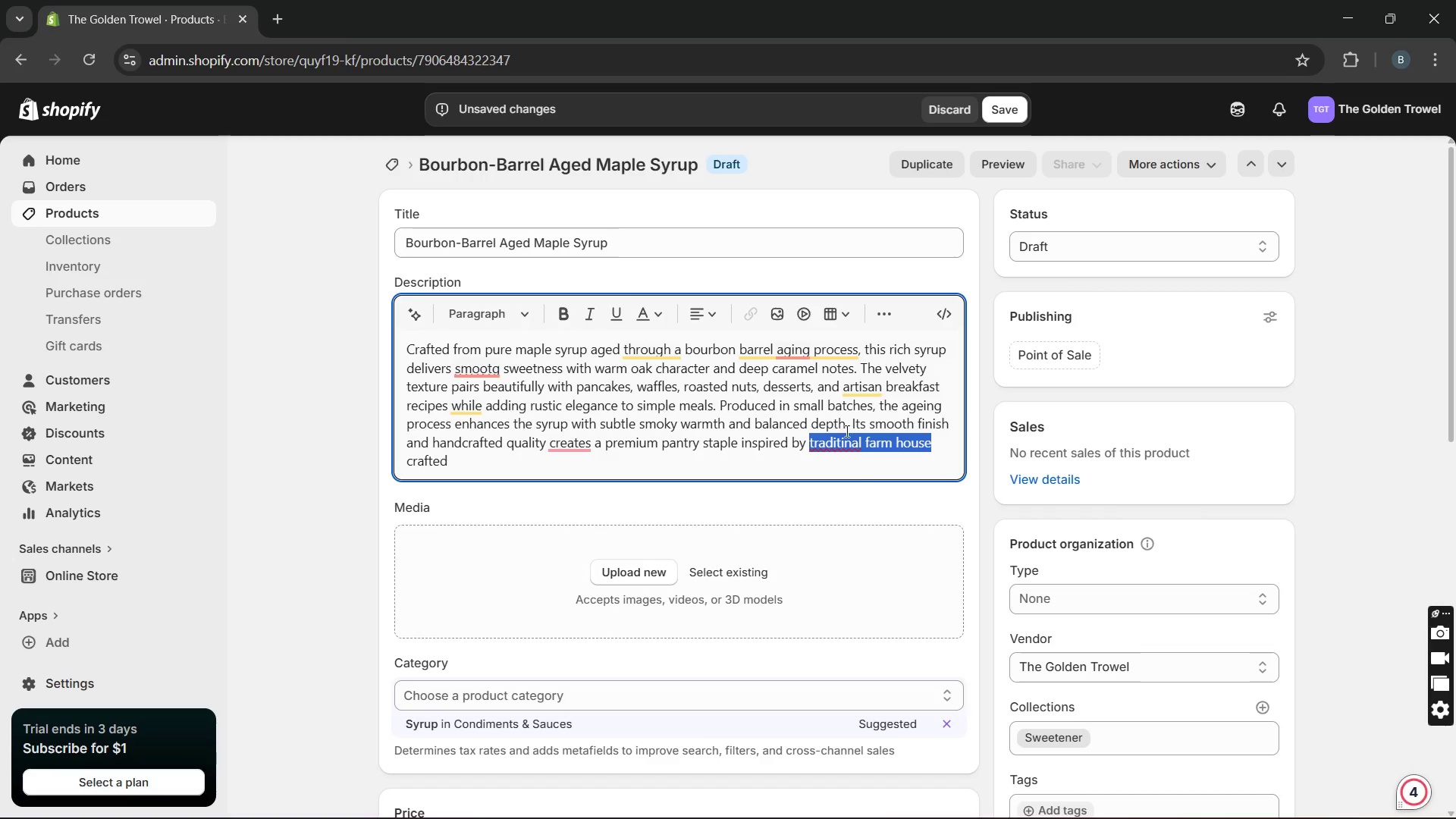 
key(Unknown)
 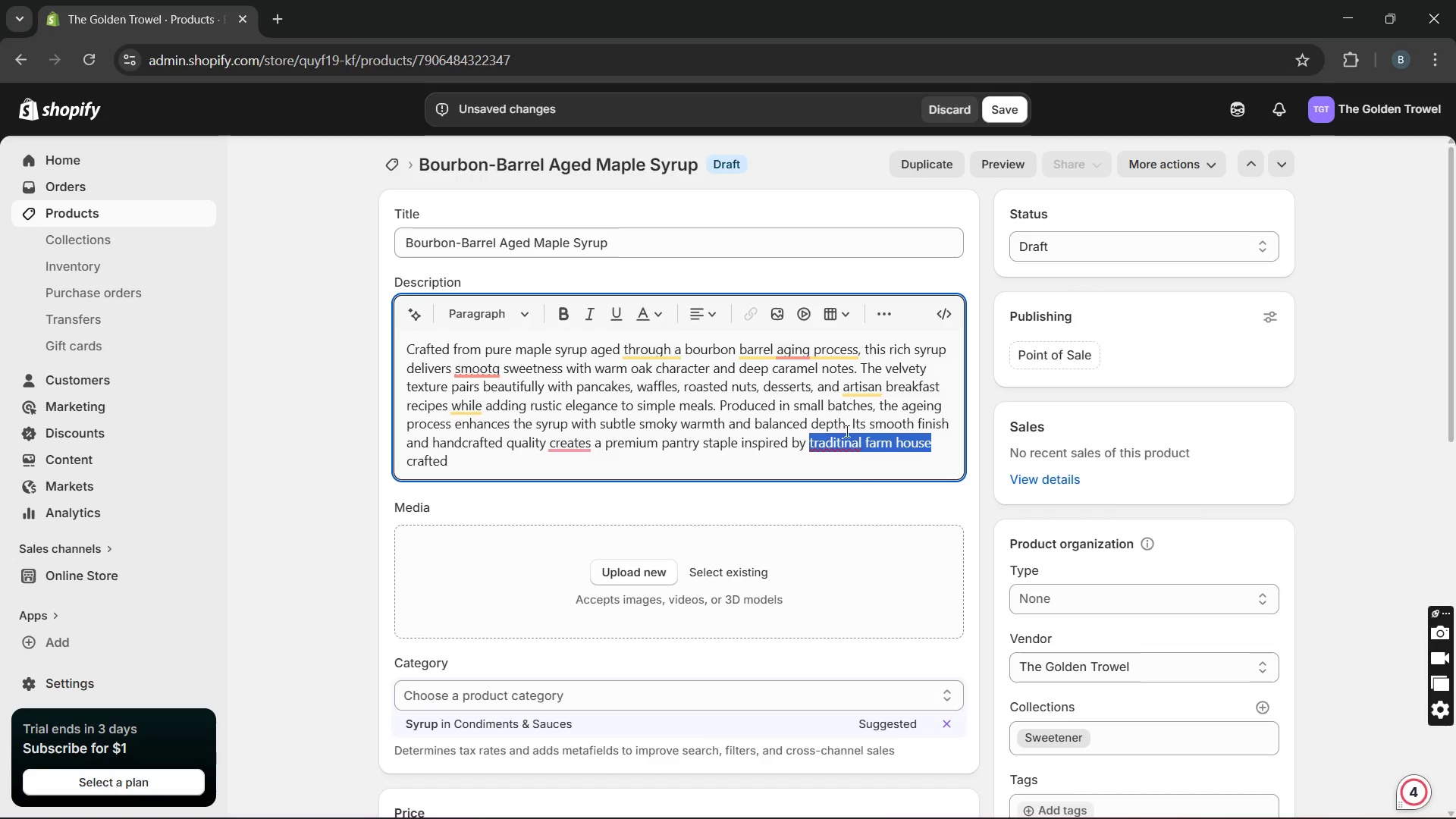 
key(Unknown)
 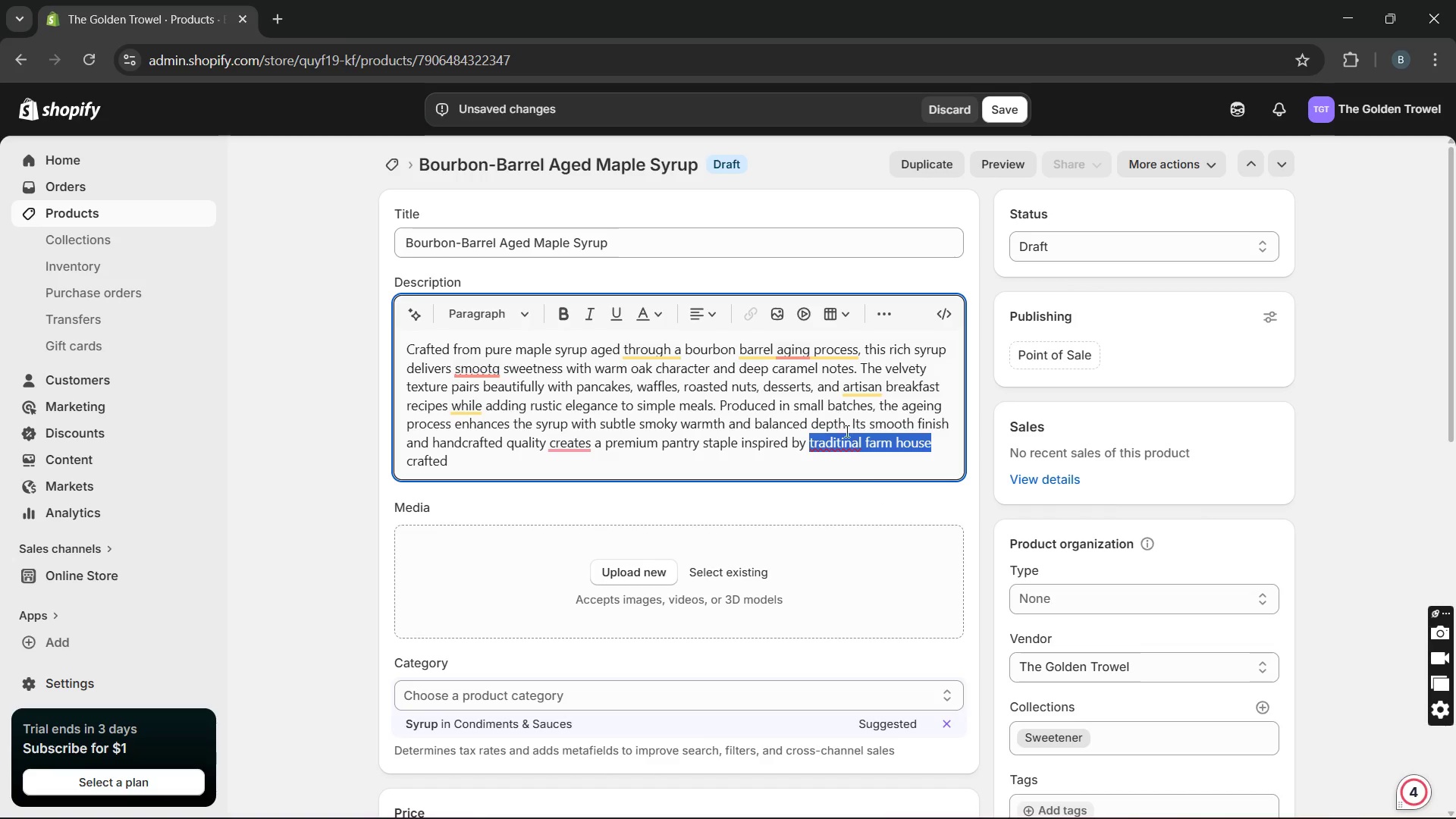 
key(Unknown)
 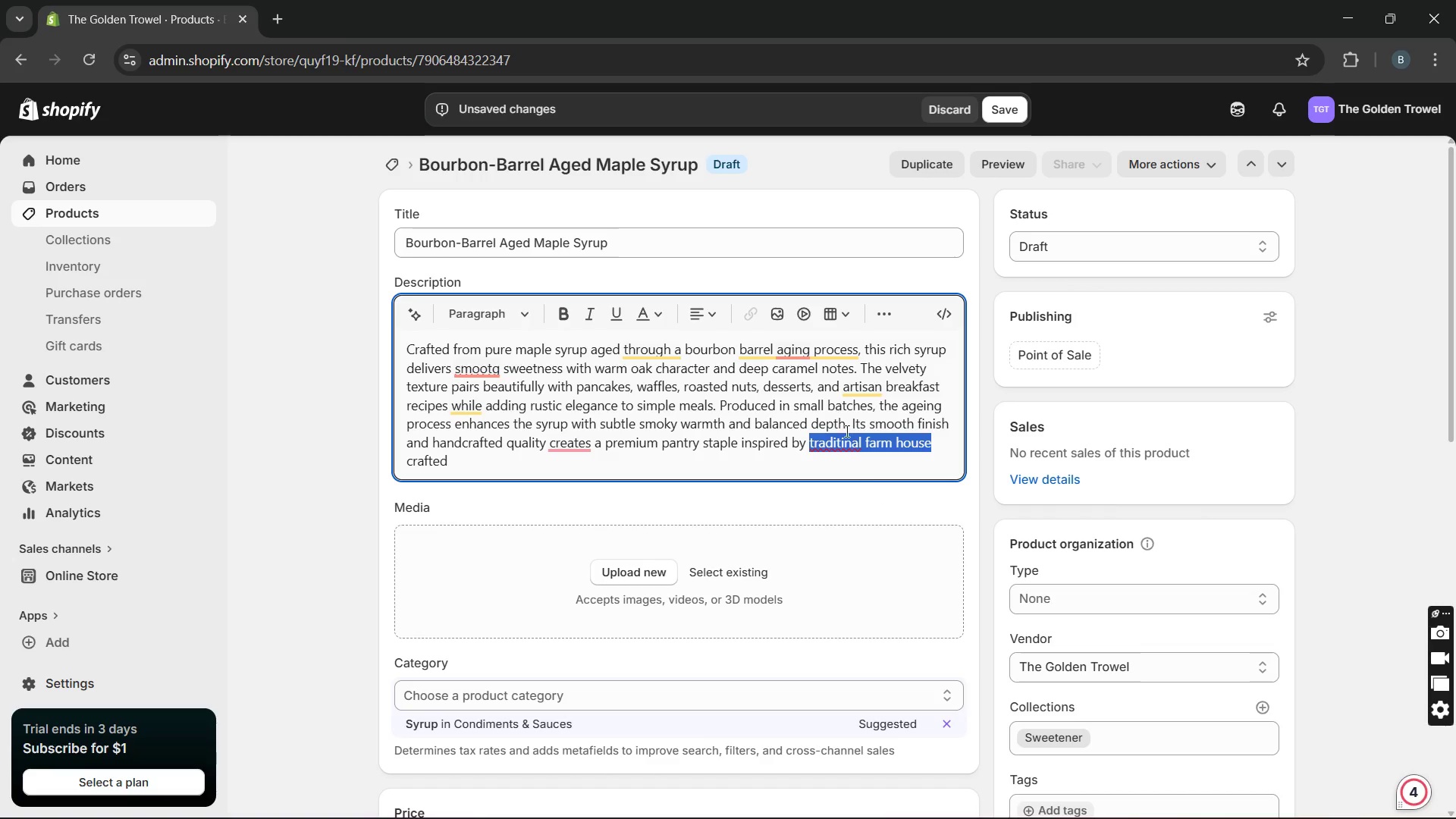 
key(Unknown)
 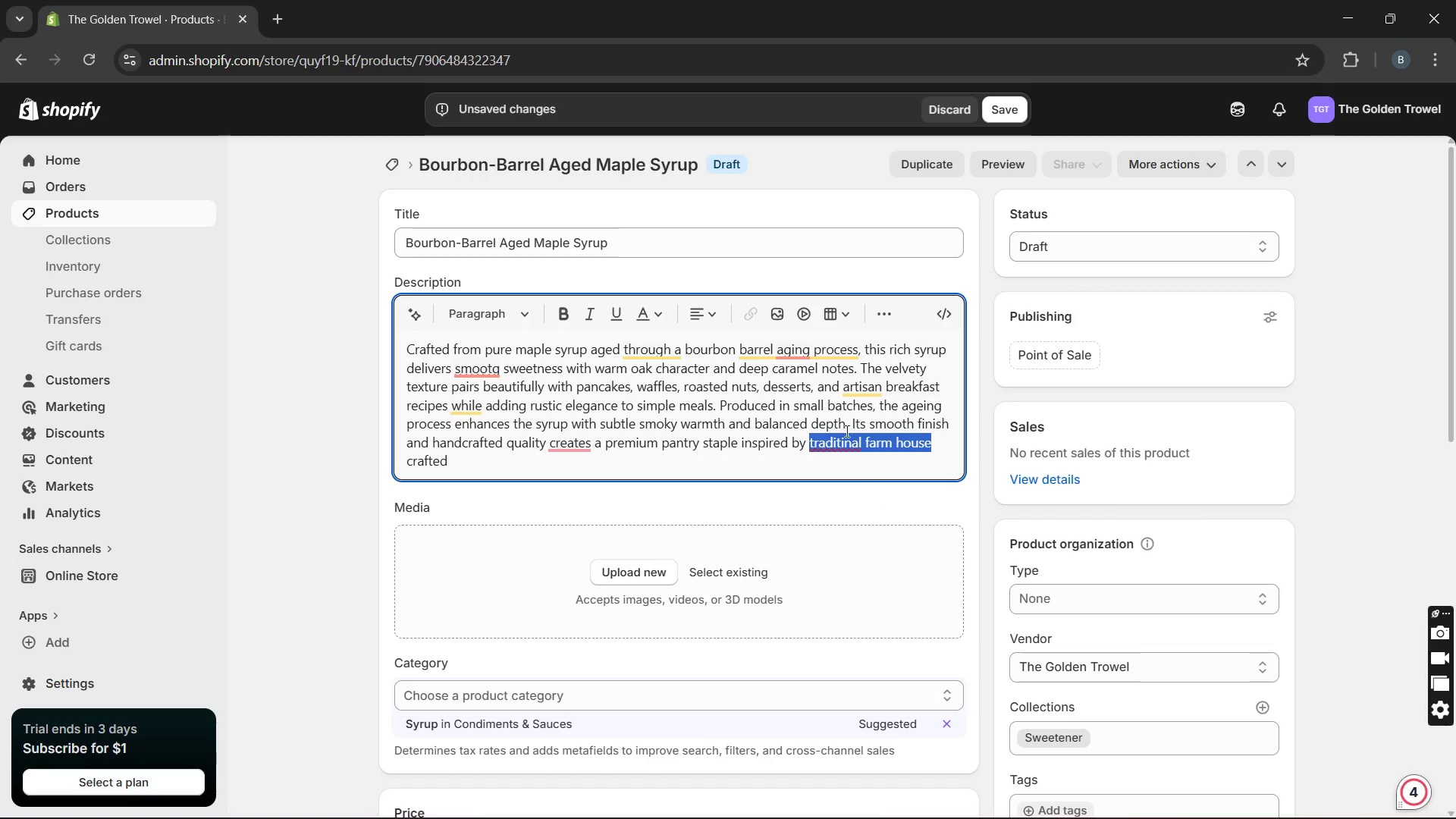 
key(Unknown)
 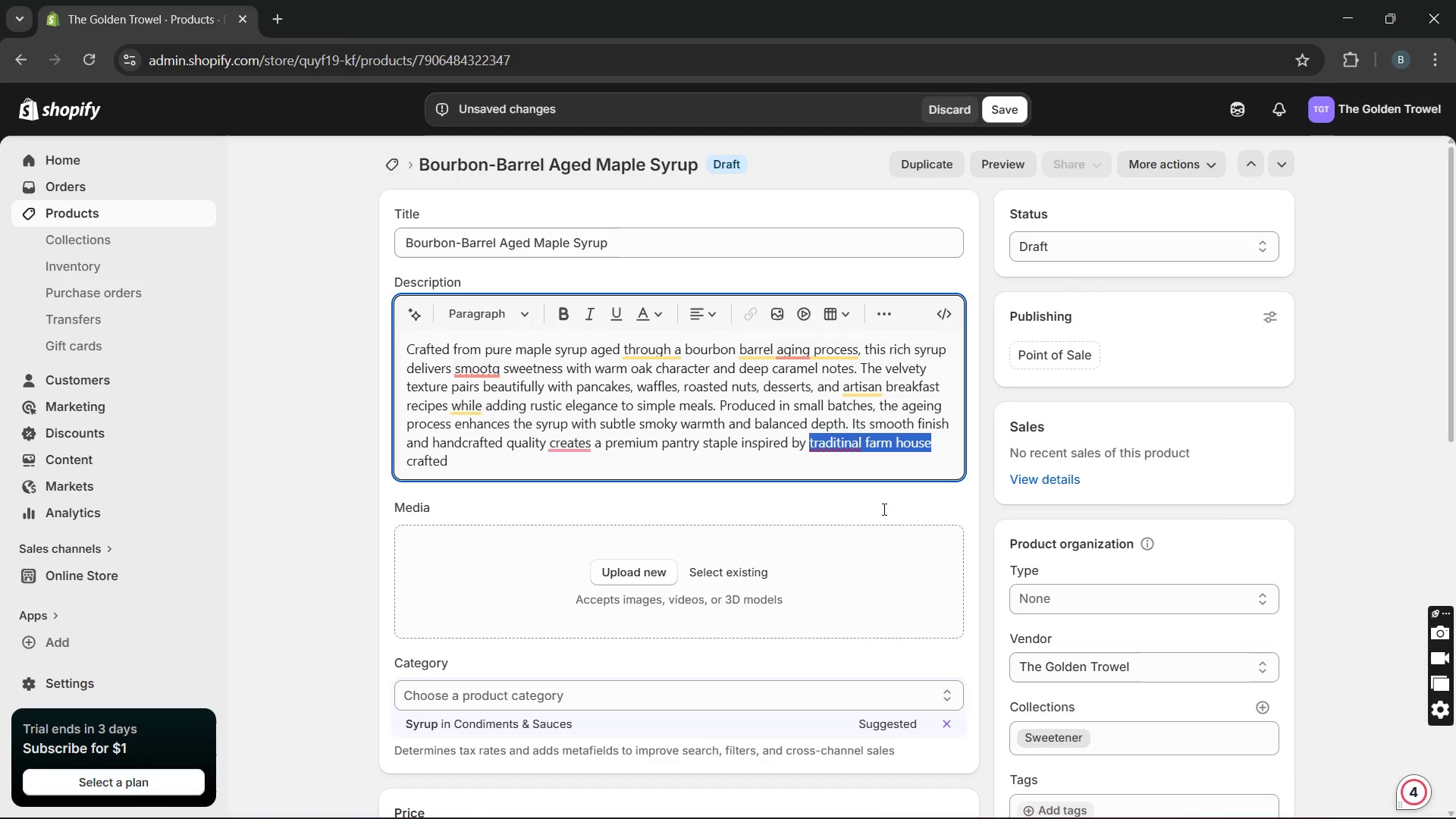 
key(Unknown)
 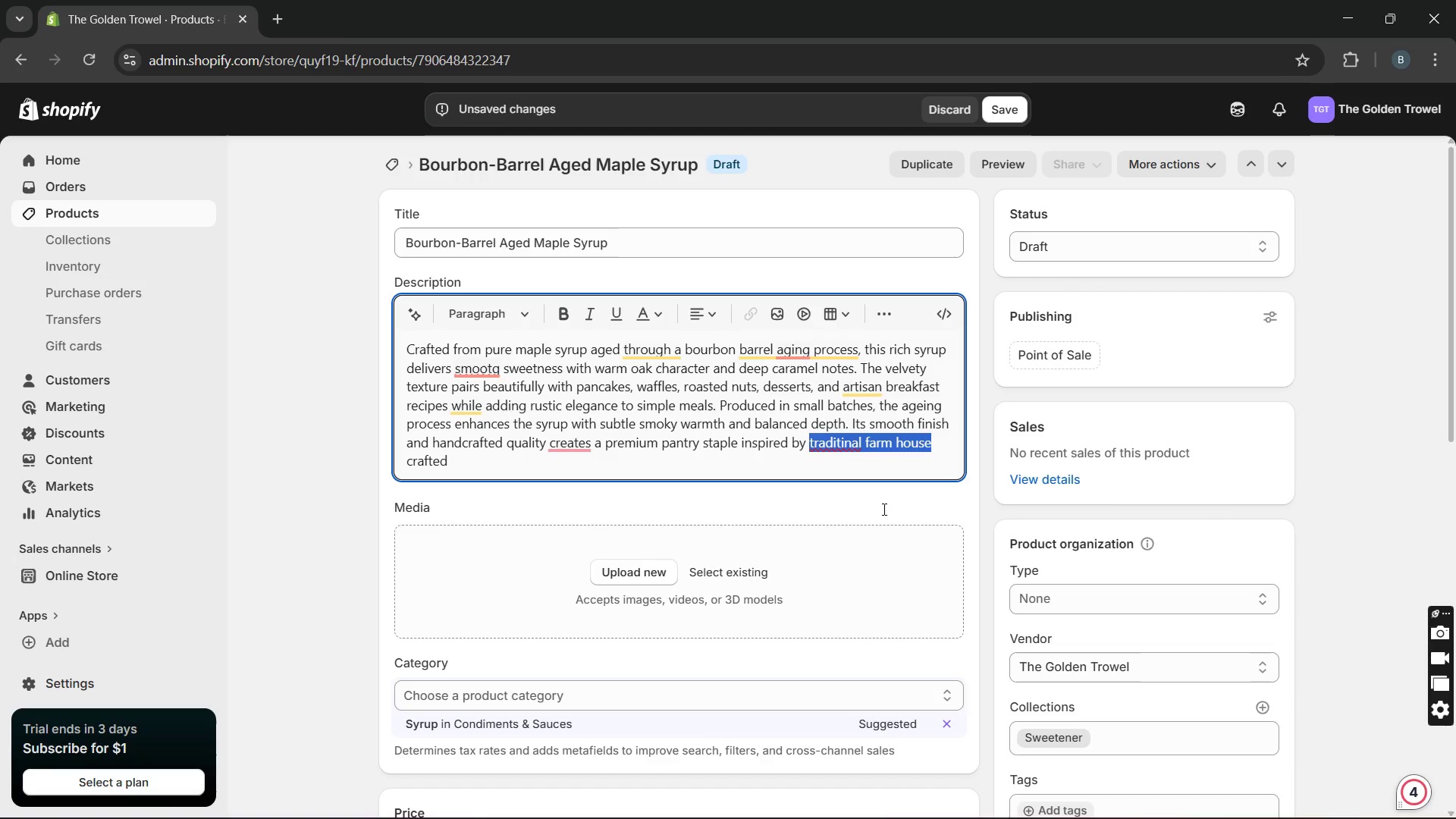 
key(Unknown)
 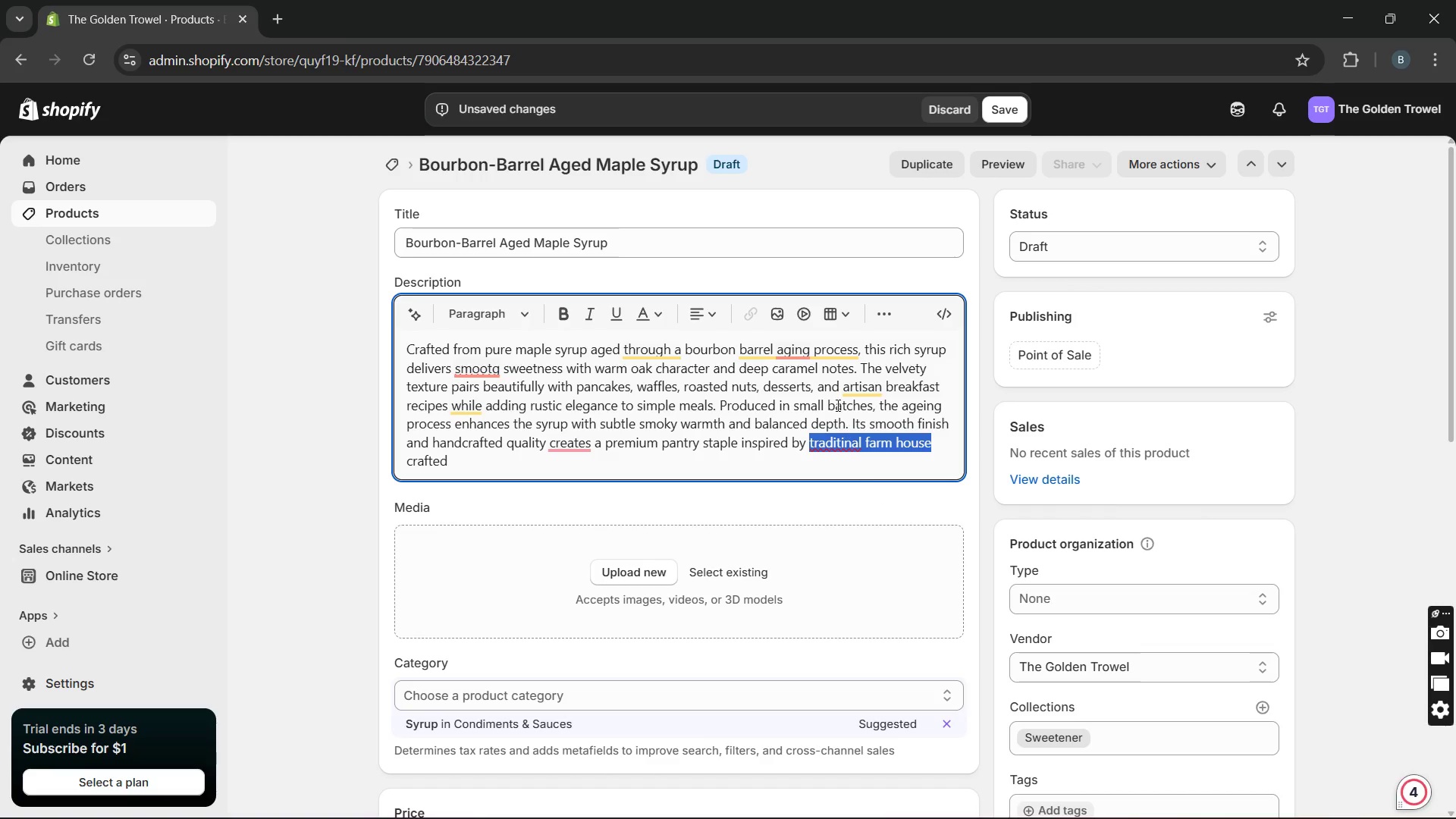 
key(Unknown)
 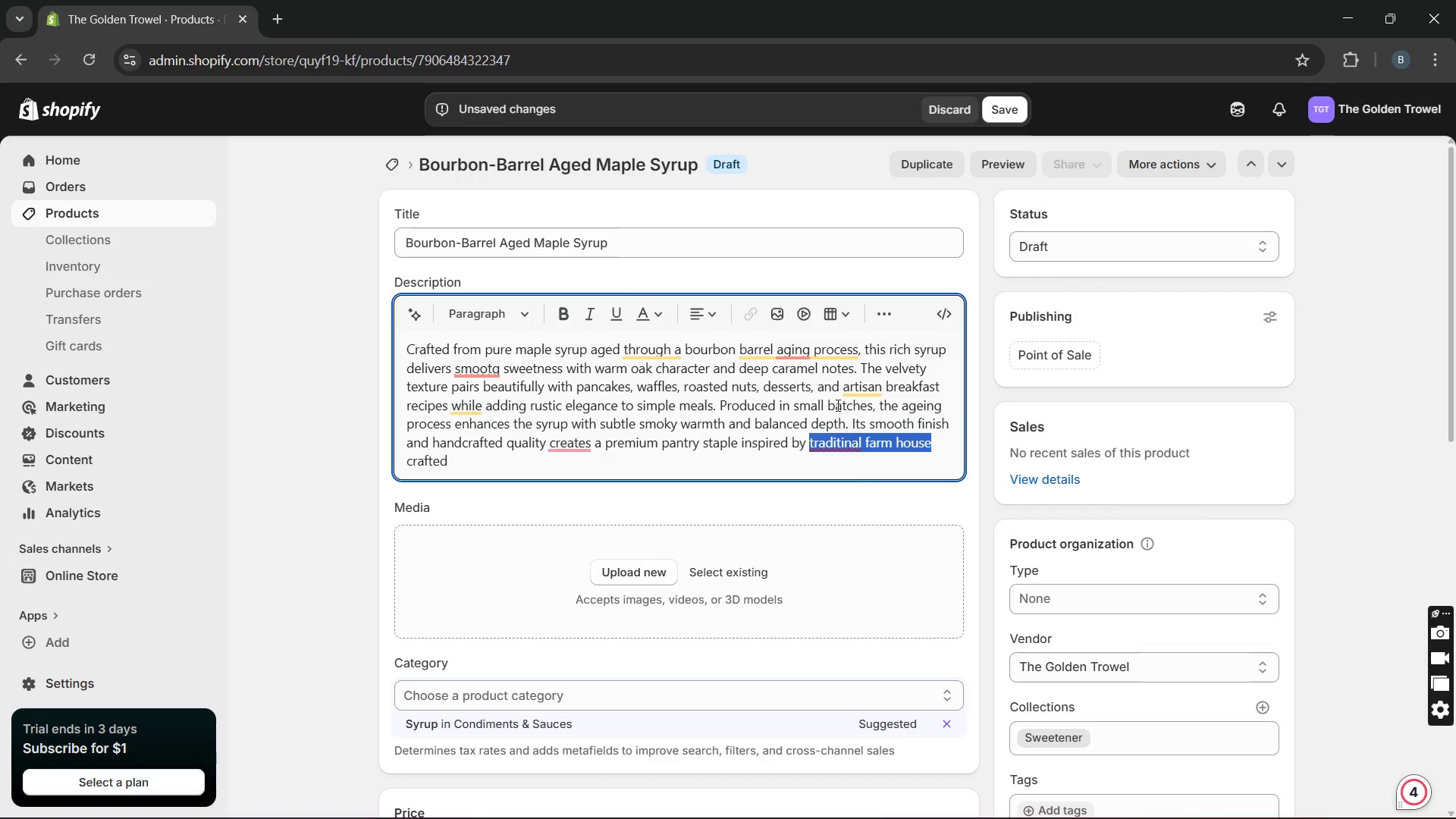 
key(Unknown)
 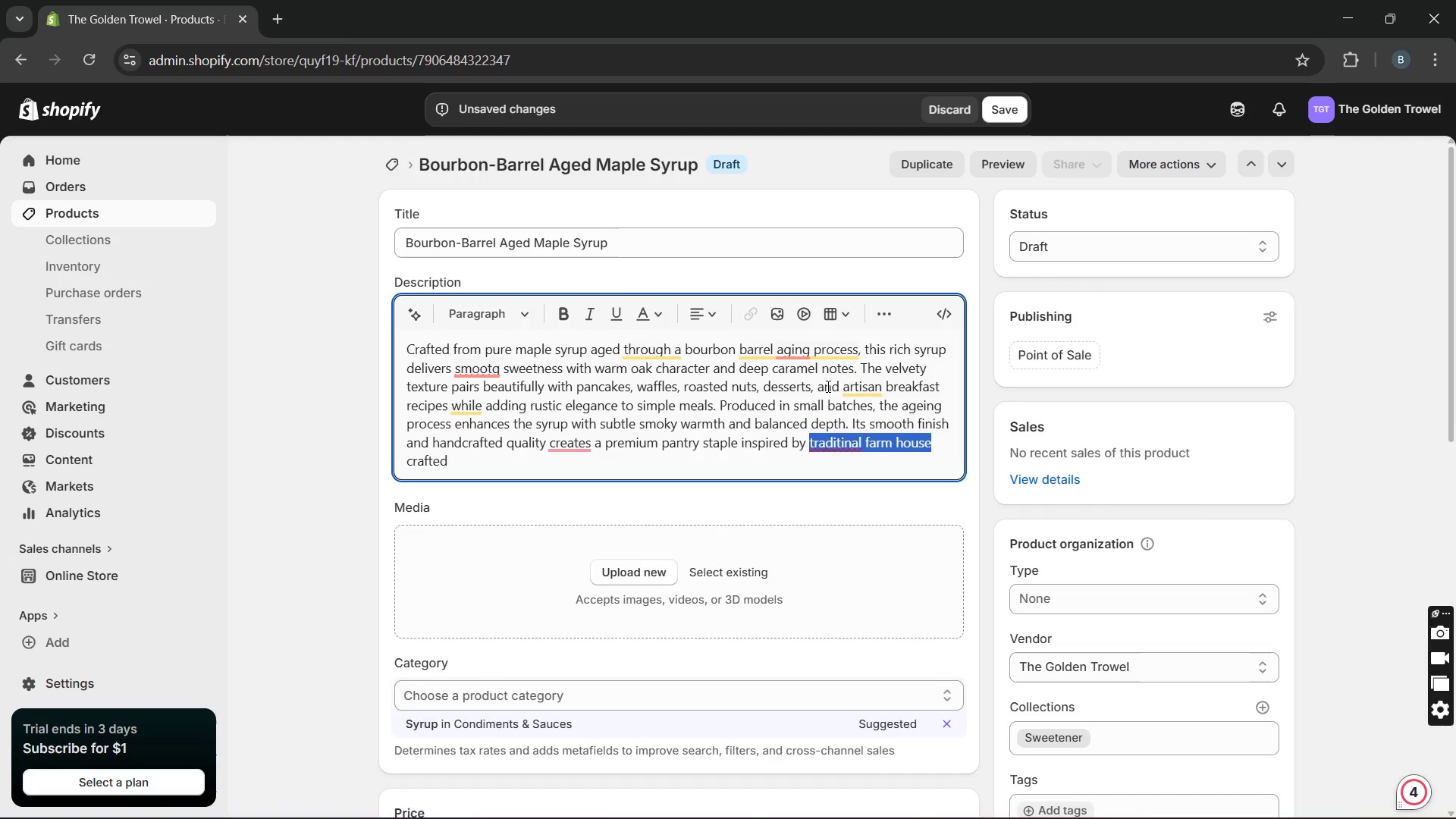 
key(Unknown)
 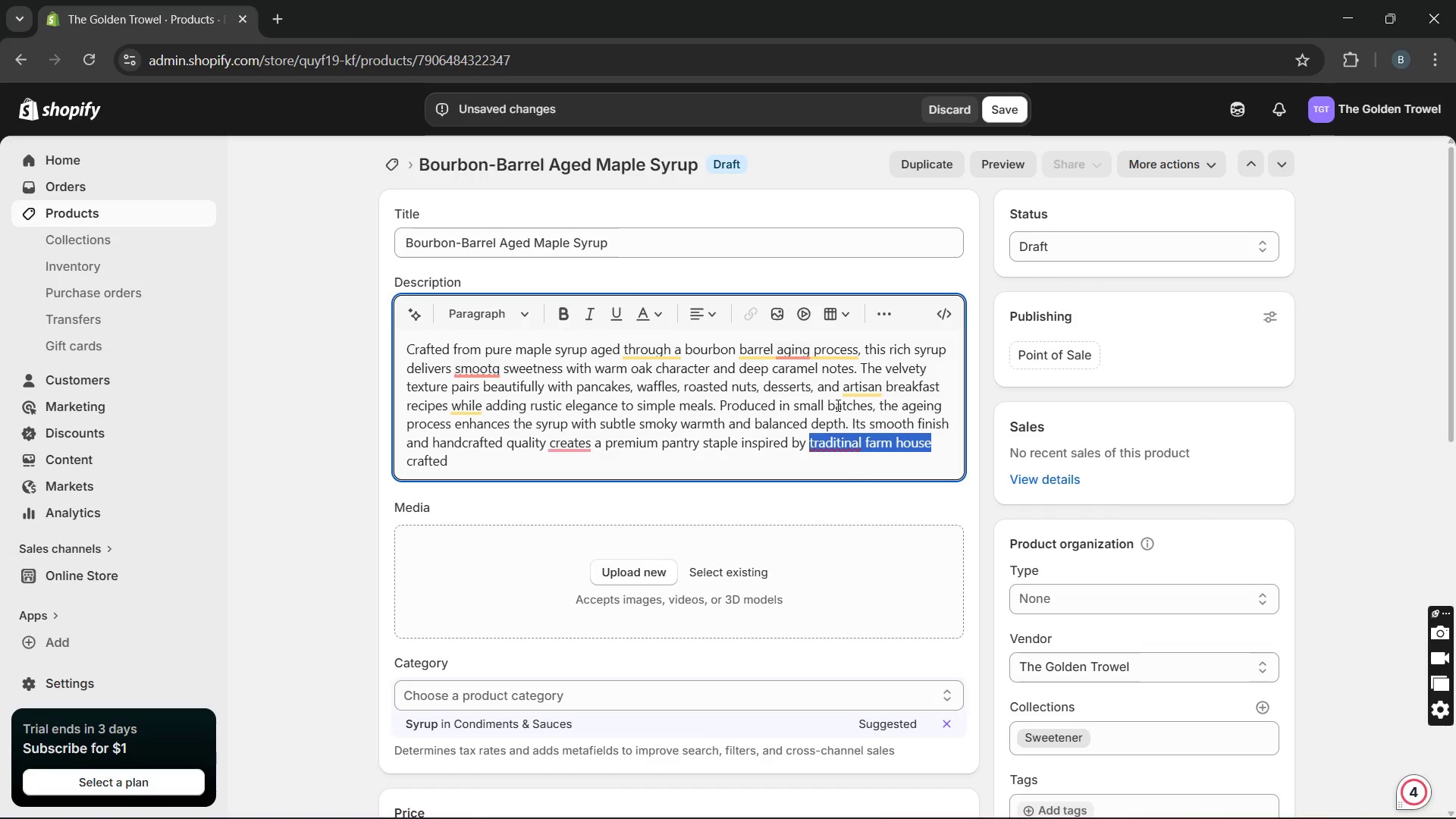 
key(Unknown)
 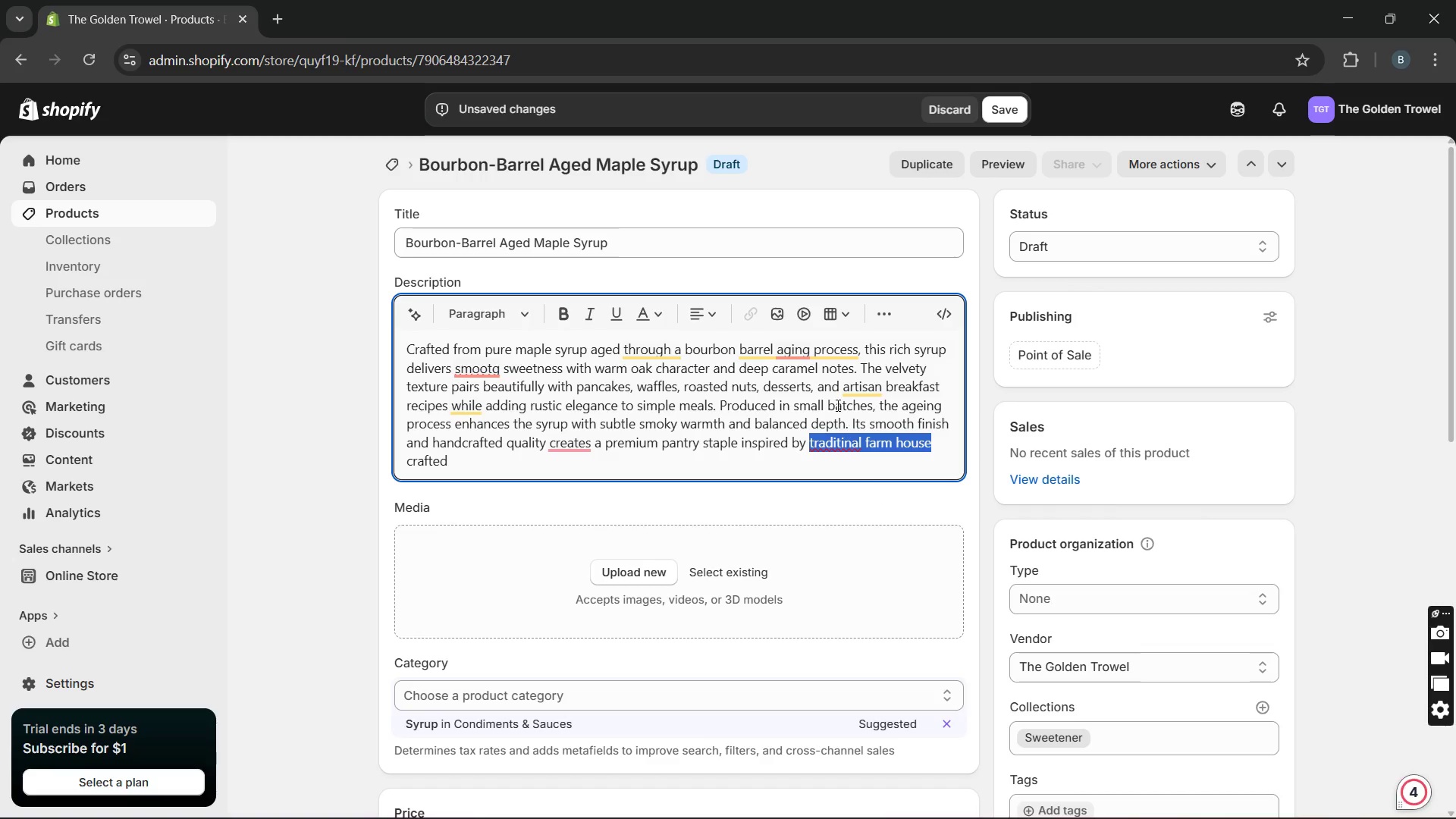 
mouse_move([795, 366])
 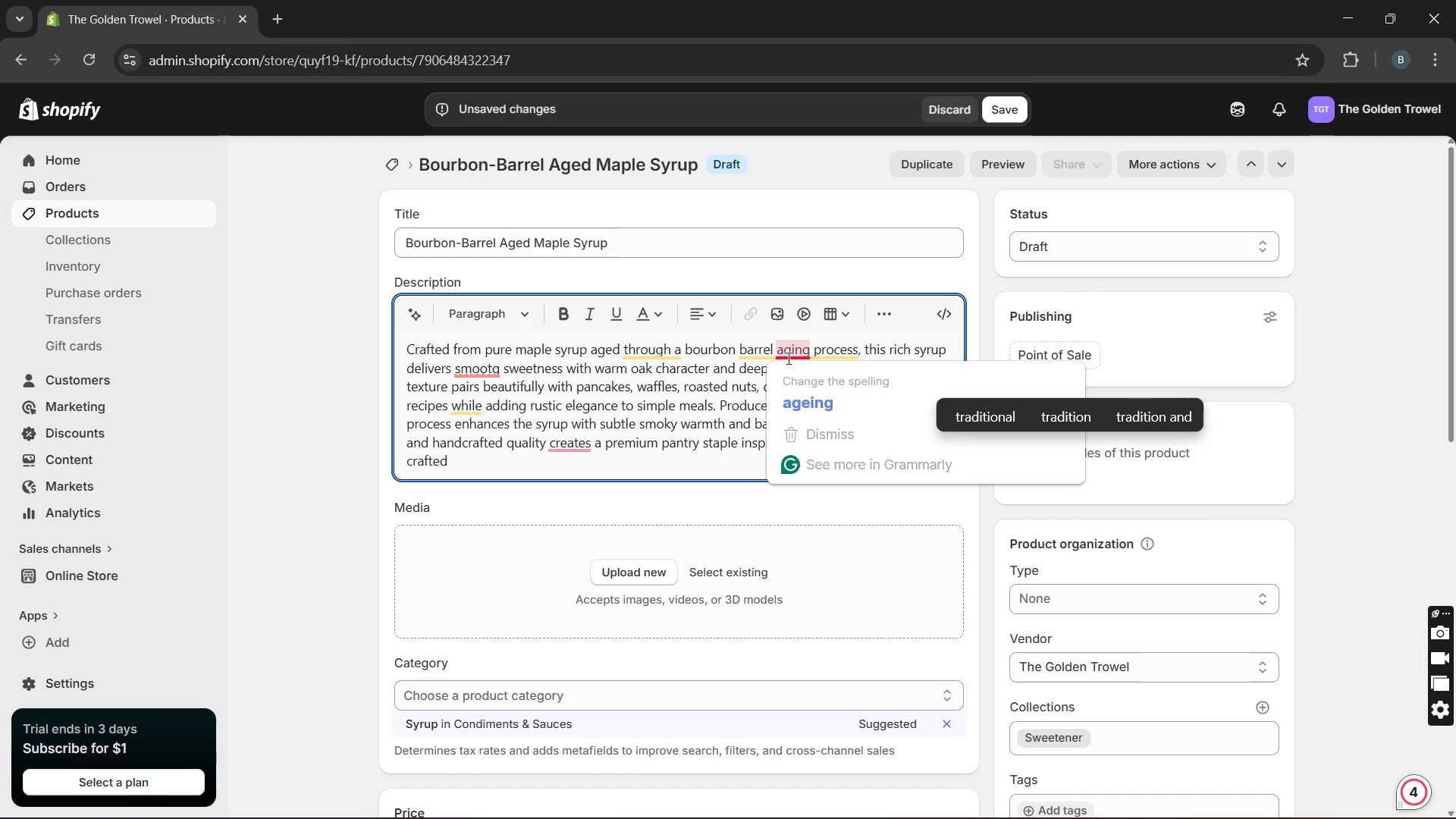 
left_click([792, 380])
 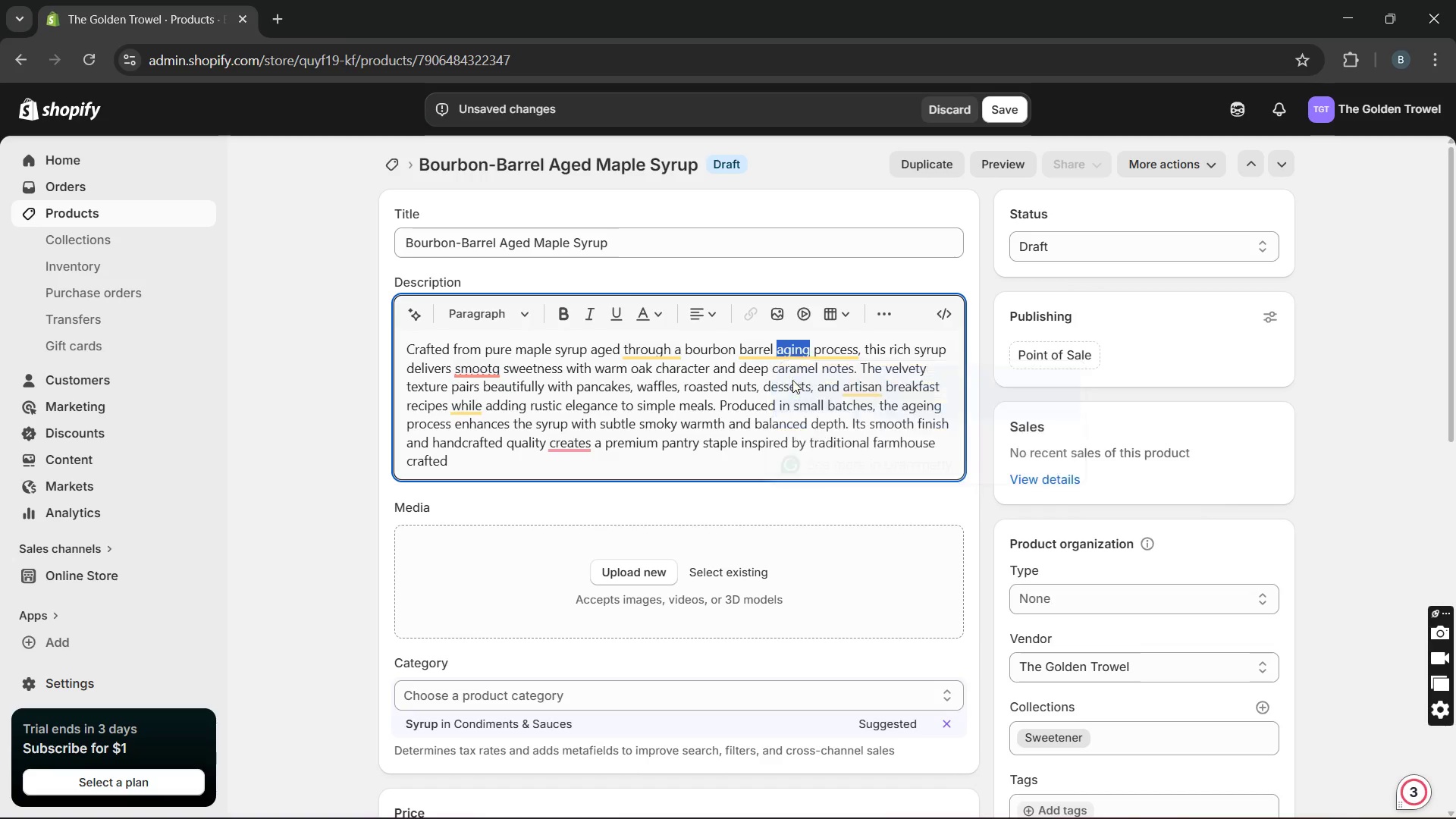 
key(Unknown)
 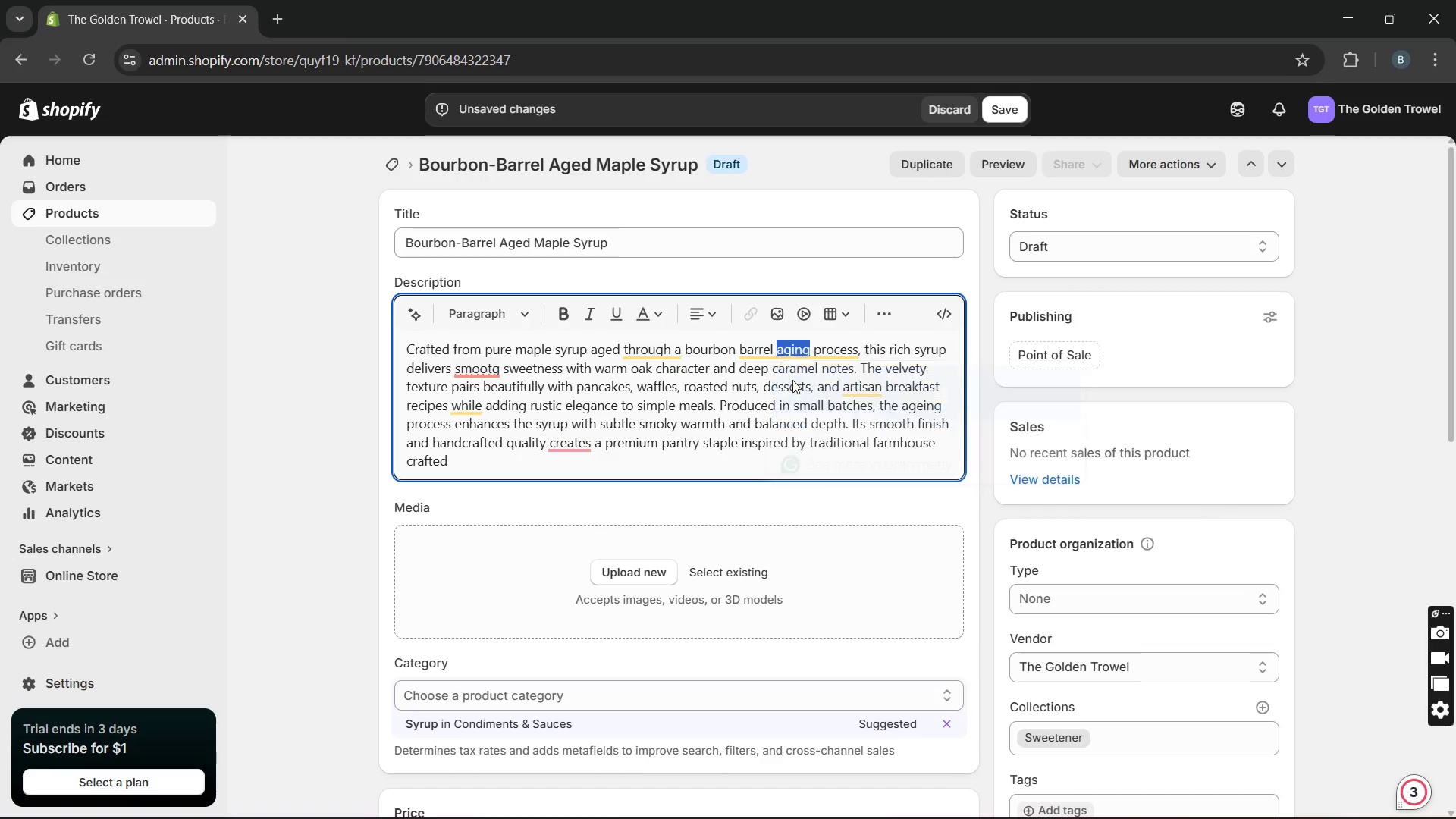 
key(Unknown)
 